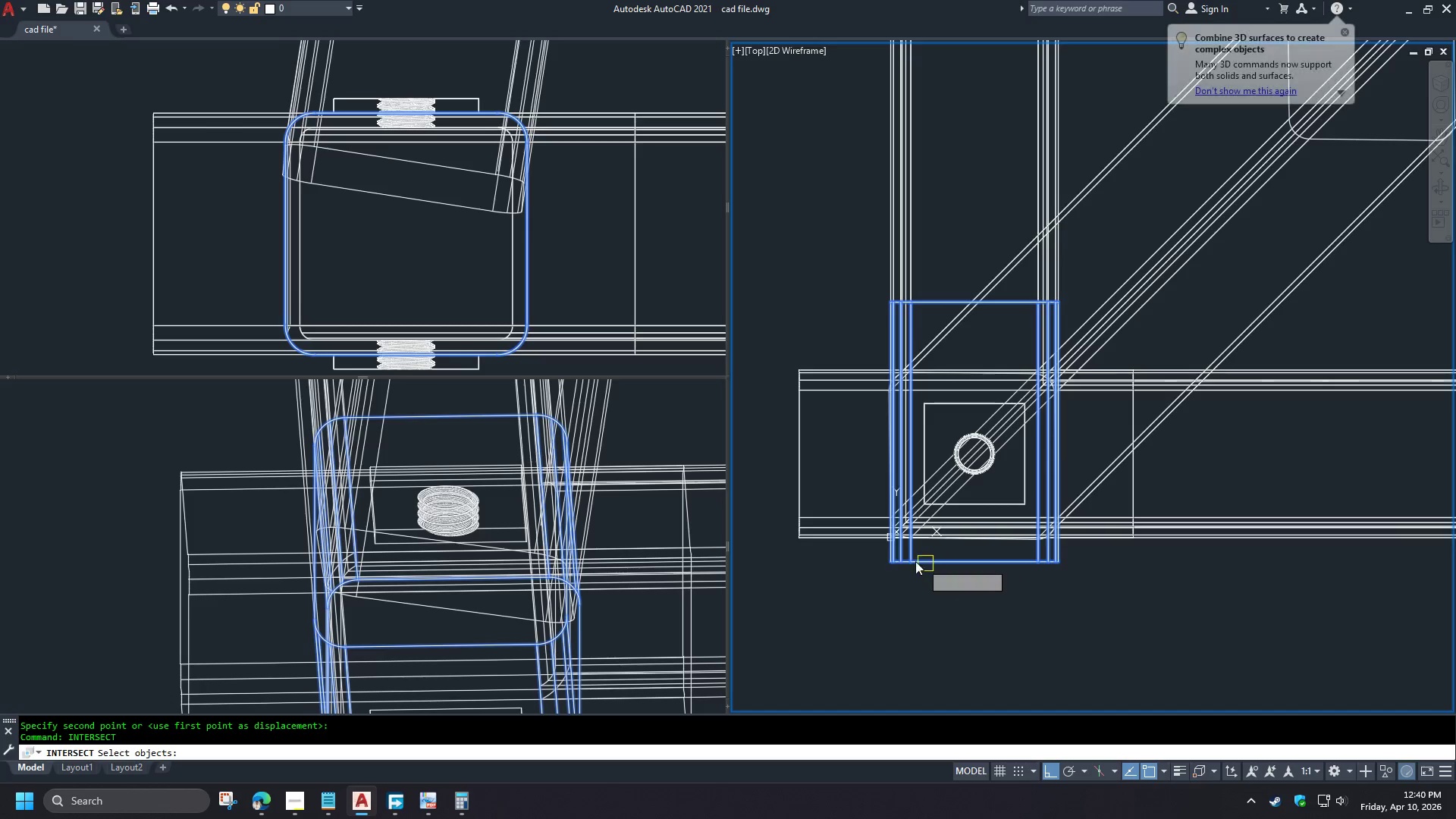 
double_click([854, 541])
 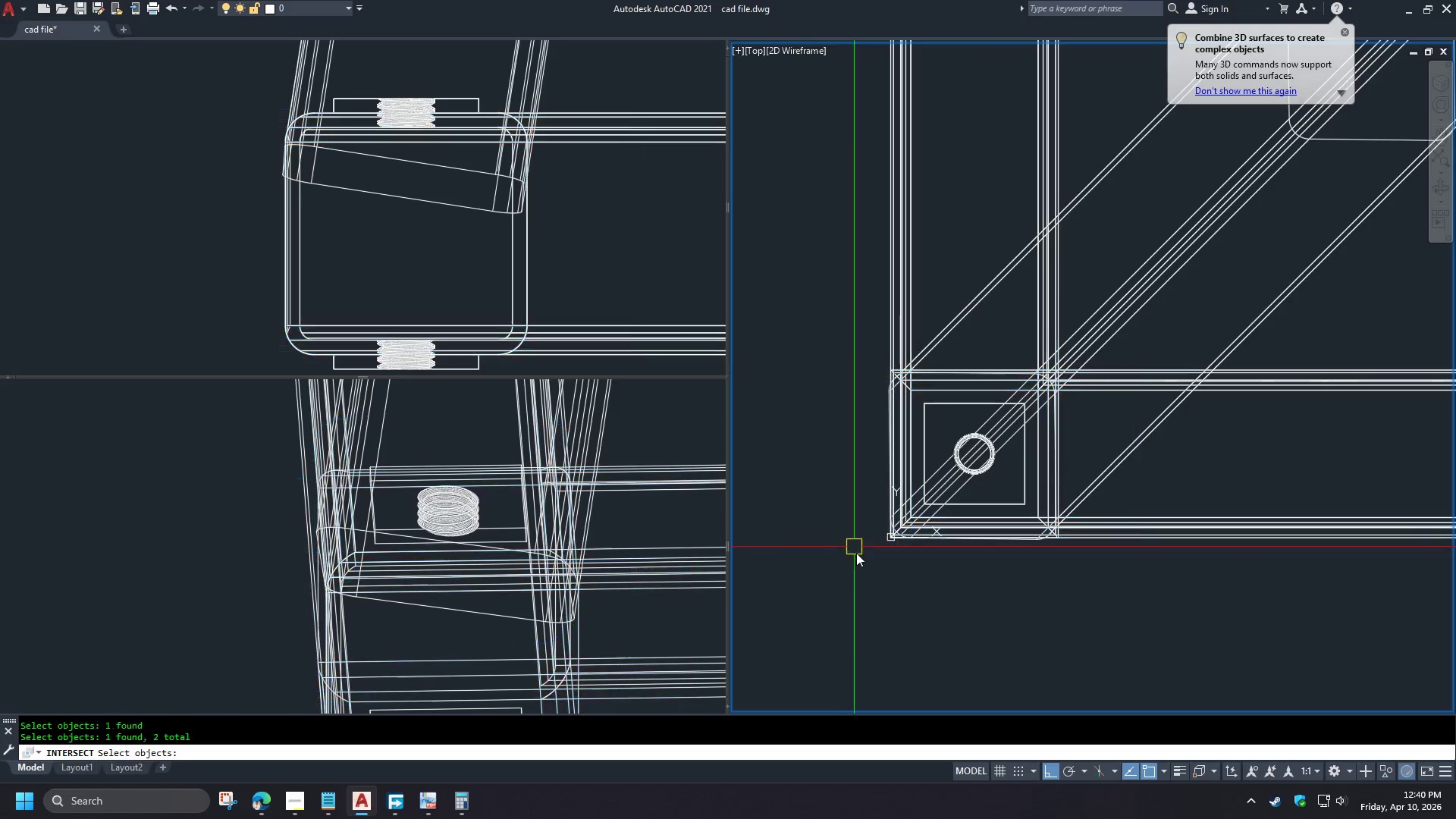 
type( su )
 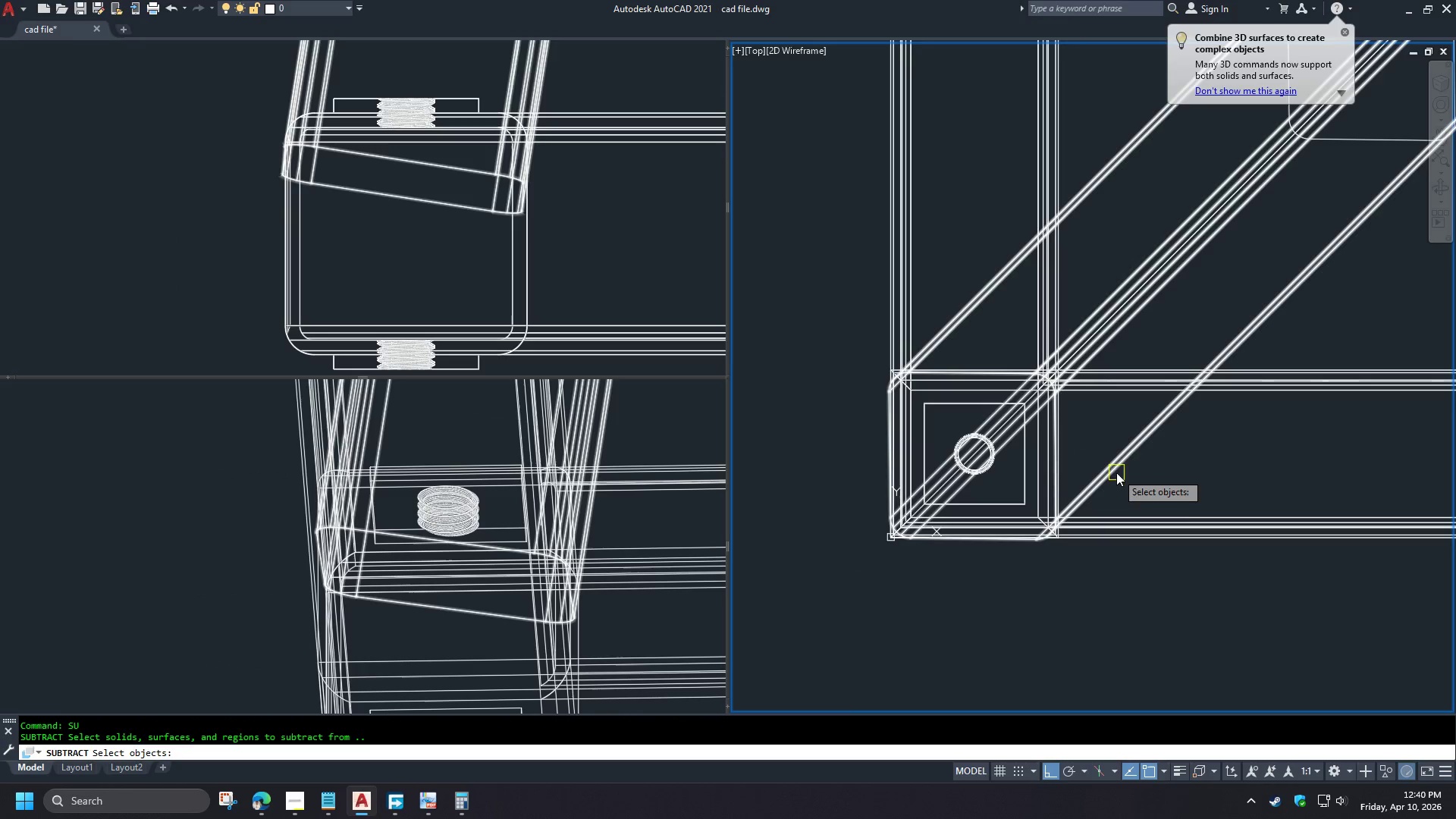 
left_click([1110, 469])
 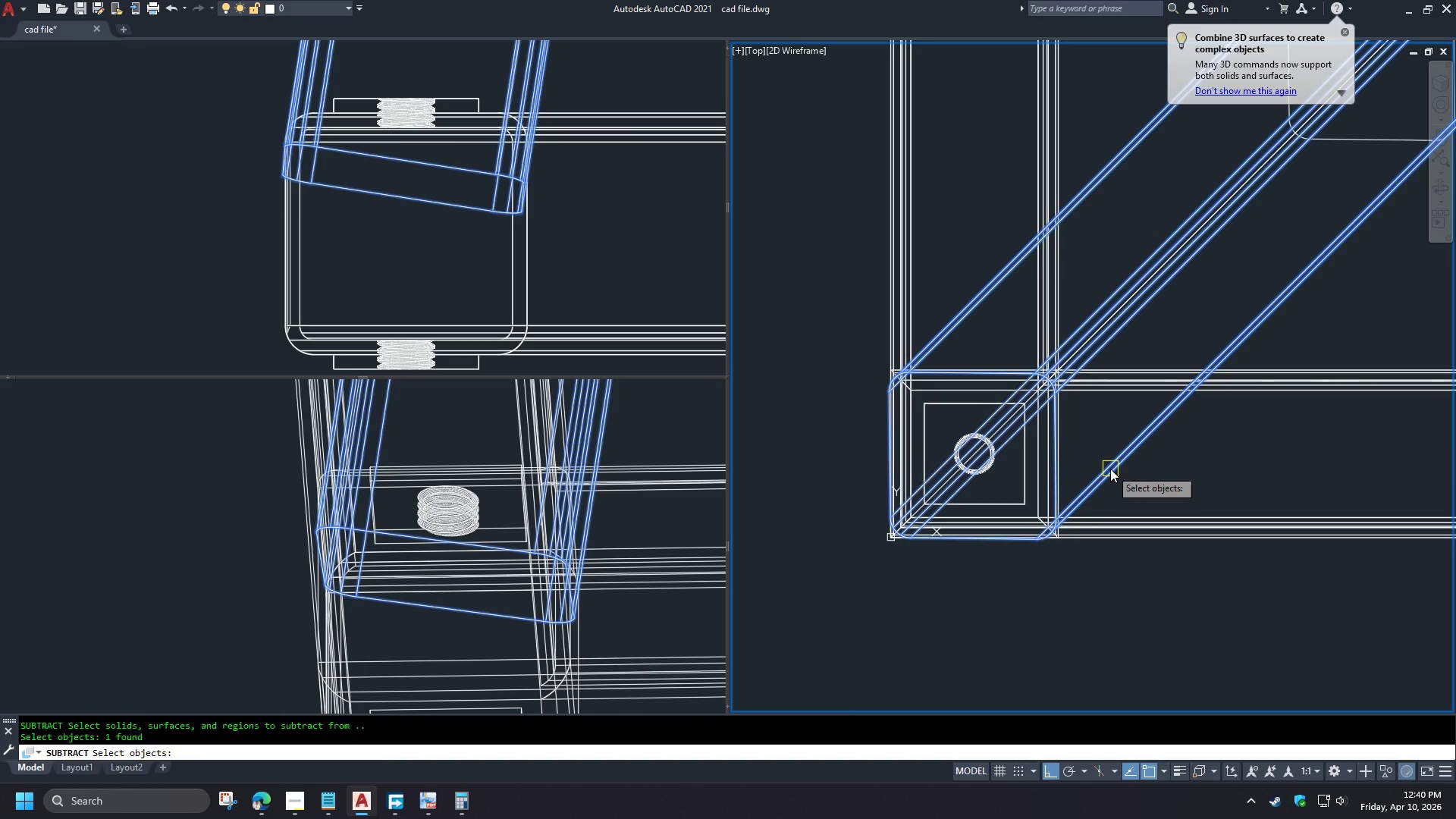 
key(Space)
 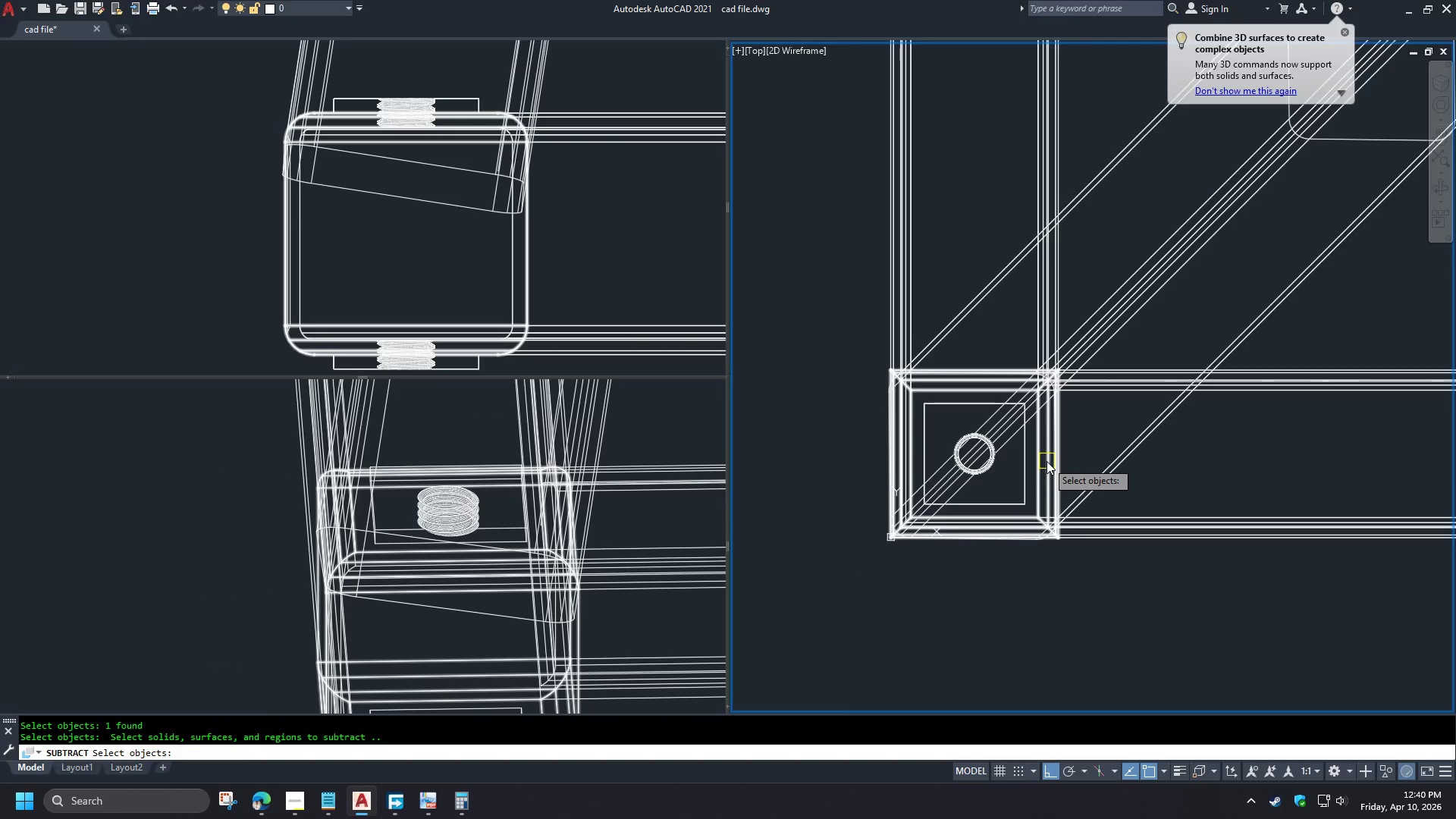 
left_click([1046, 461])
 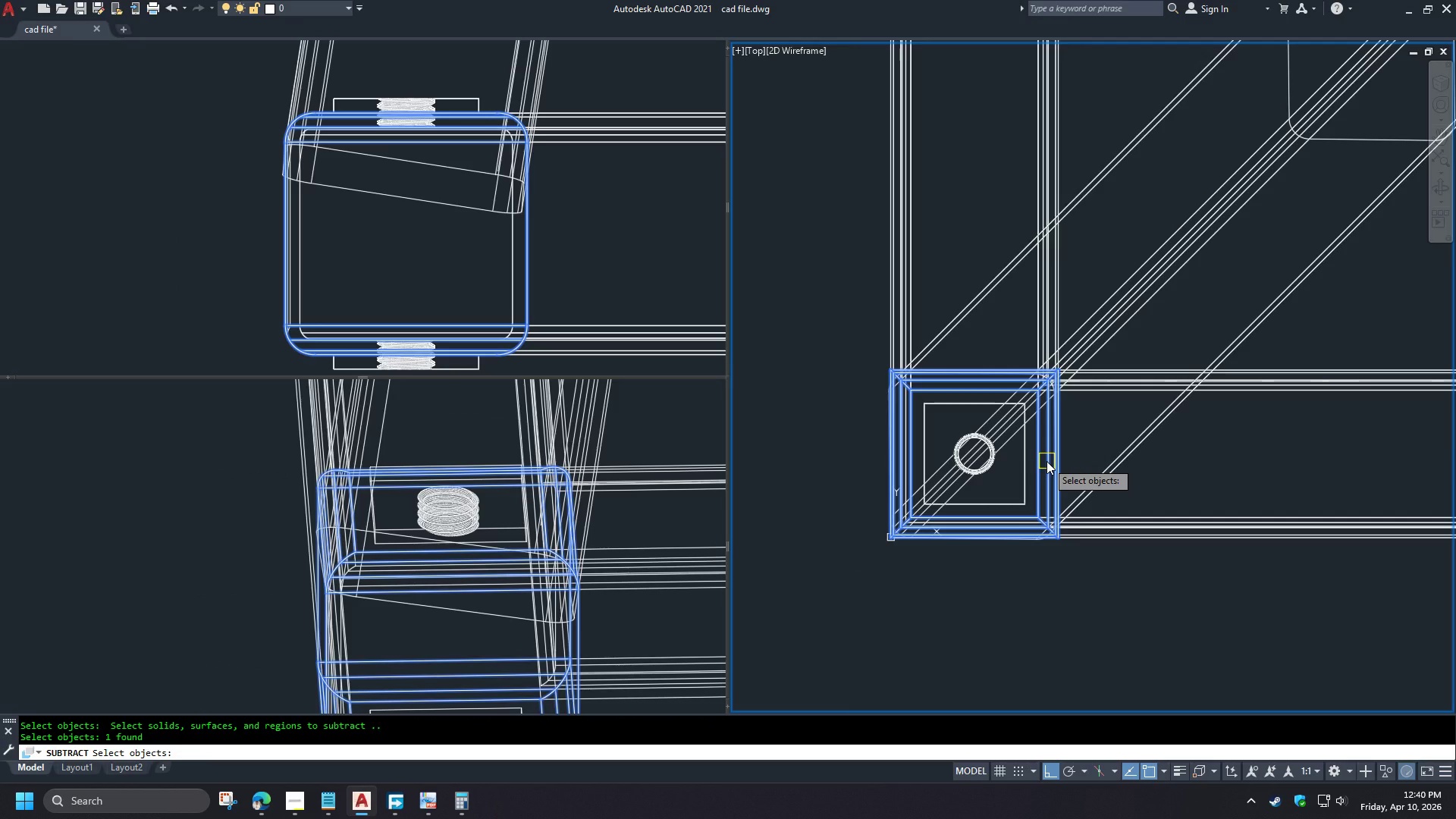 
key(Space)
 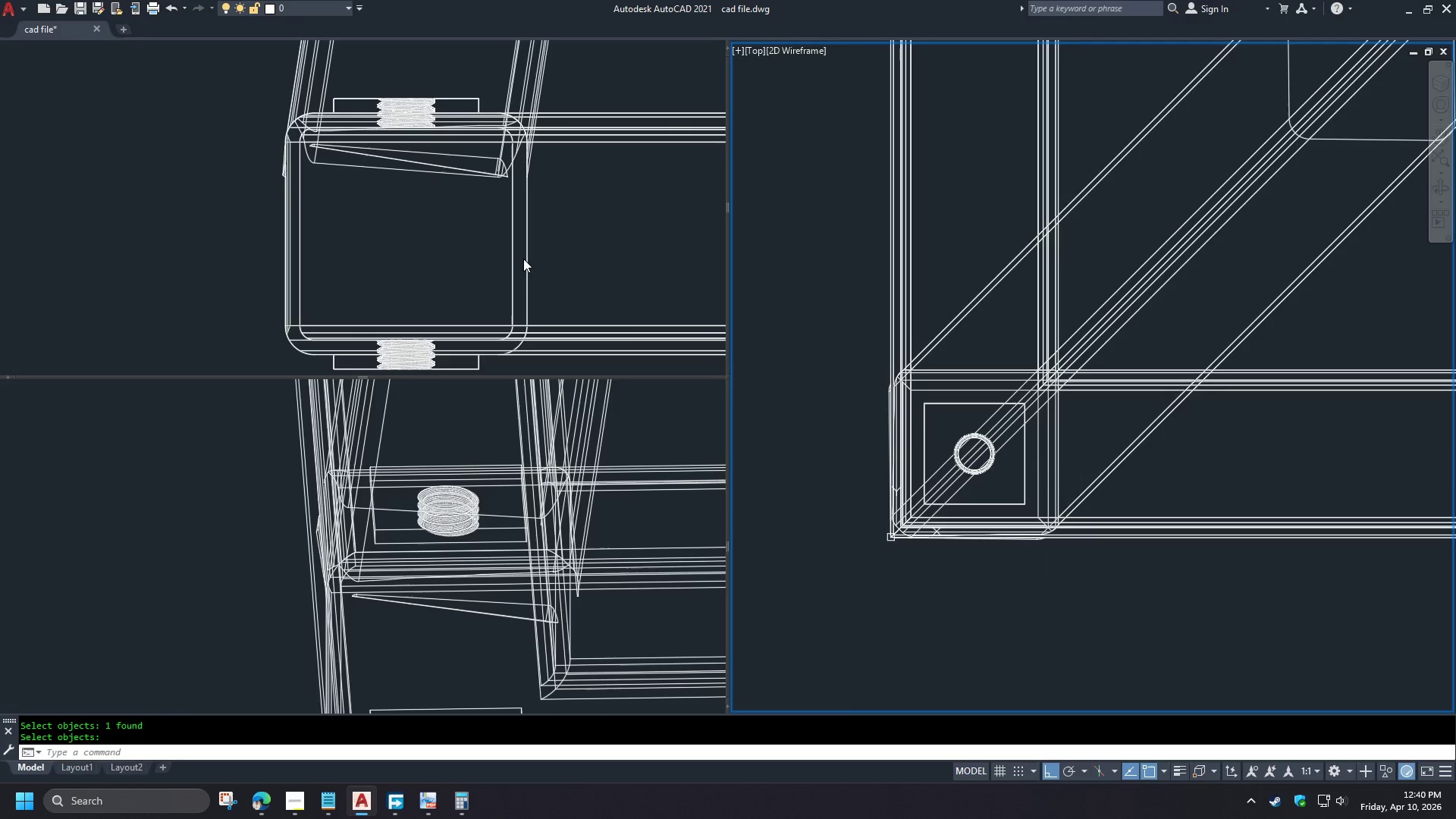 
left_click([572, 256])
 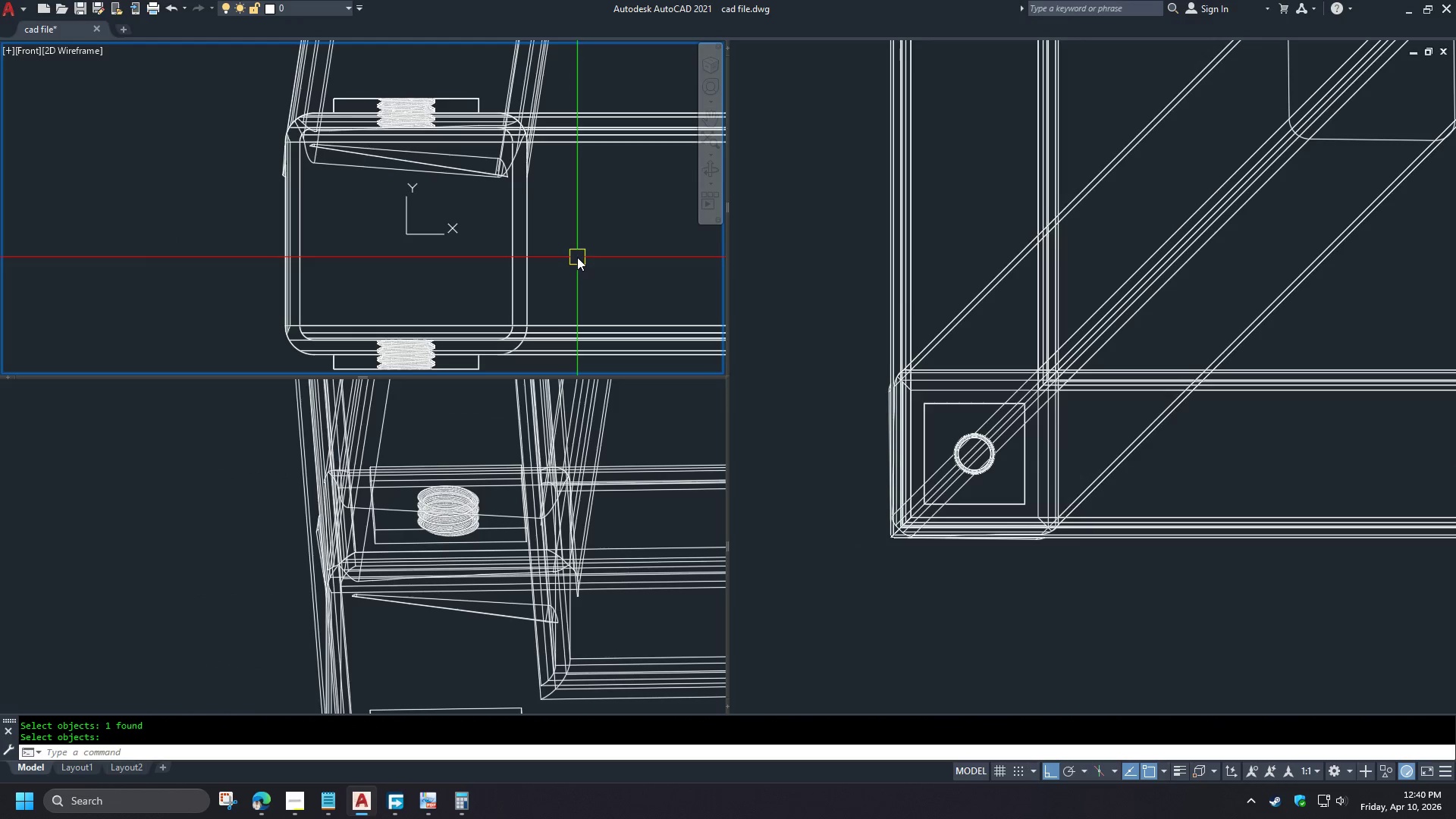 
type(vs 2 v )
key(Escape)
 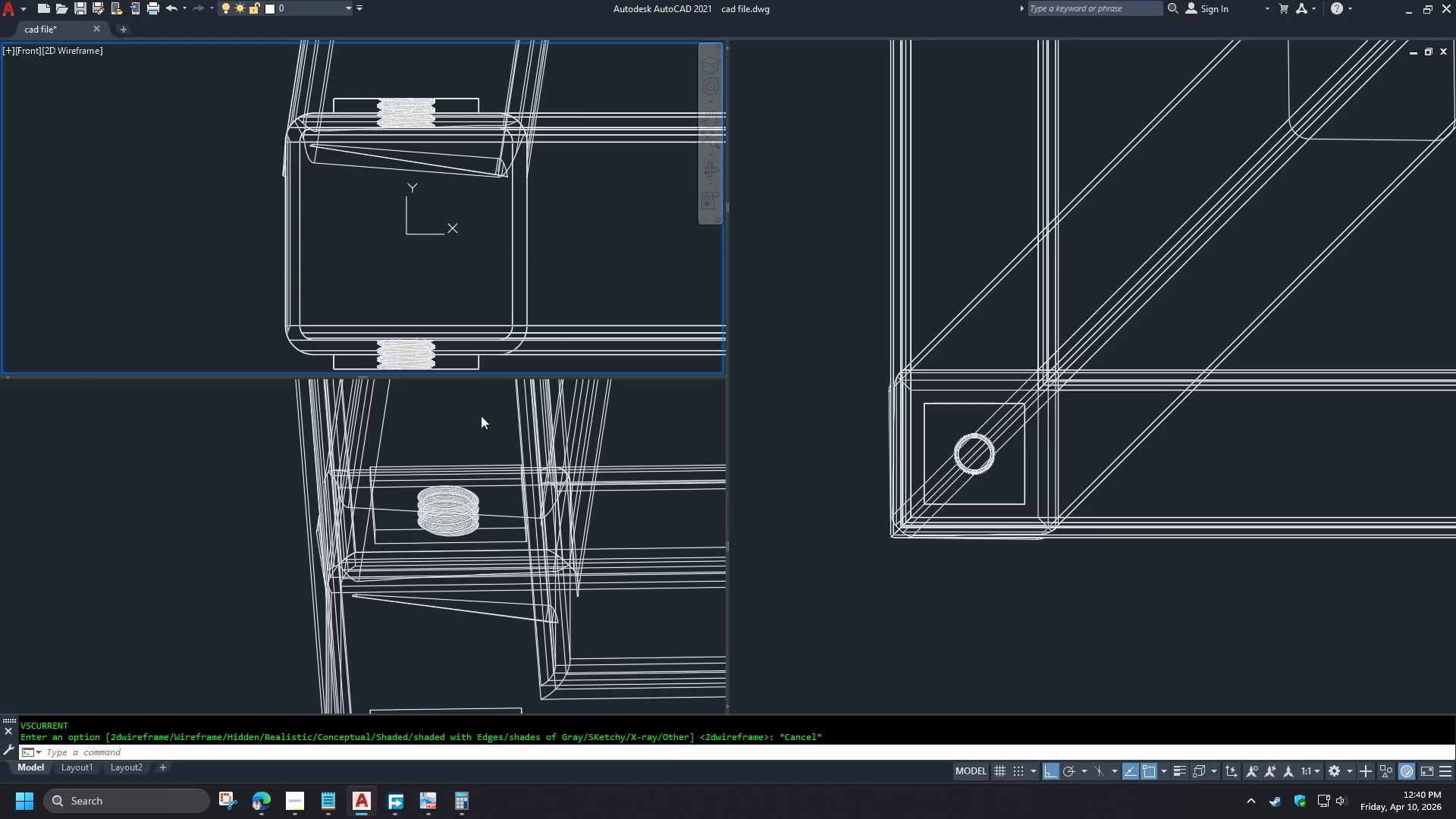 
hold_key(key=S, duration=1.62)
 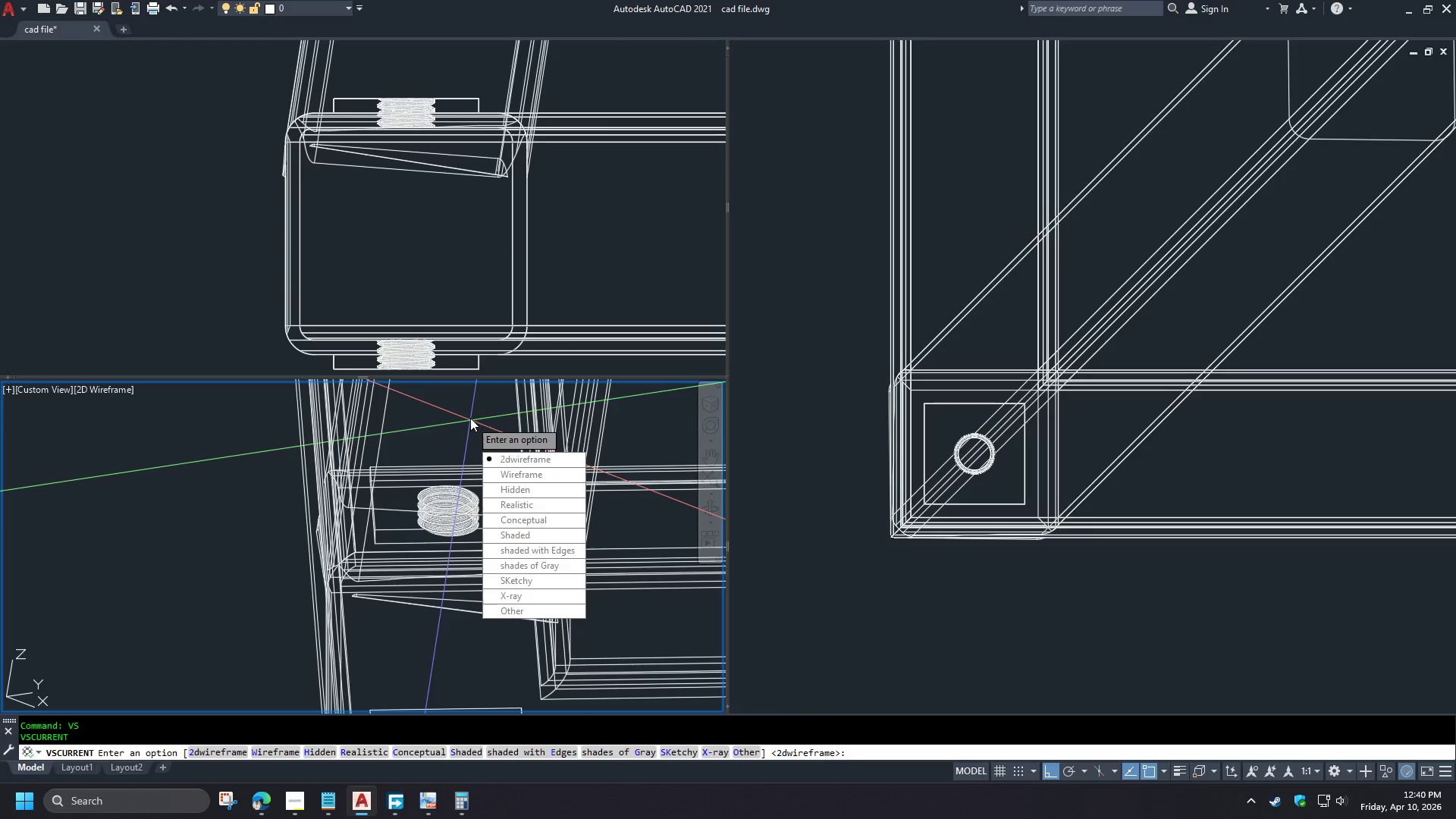 
left_click([471, 417])
 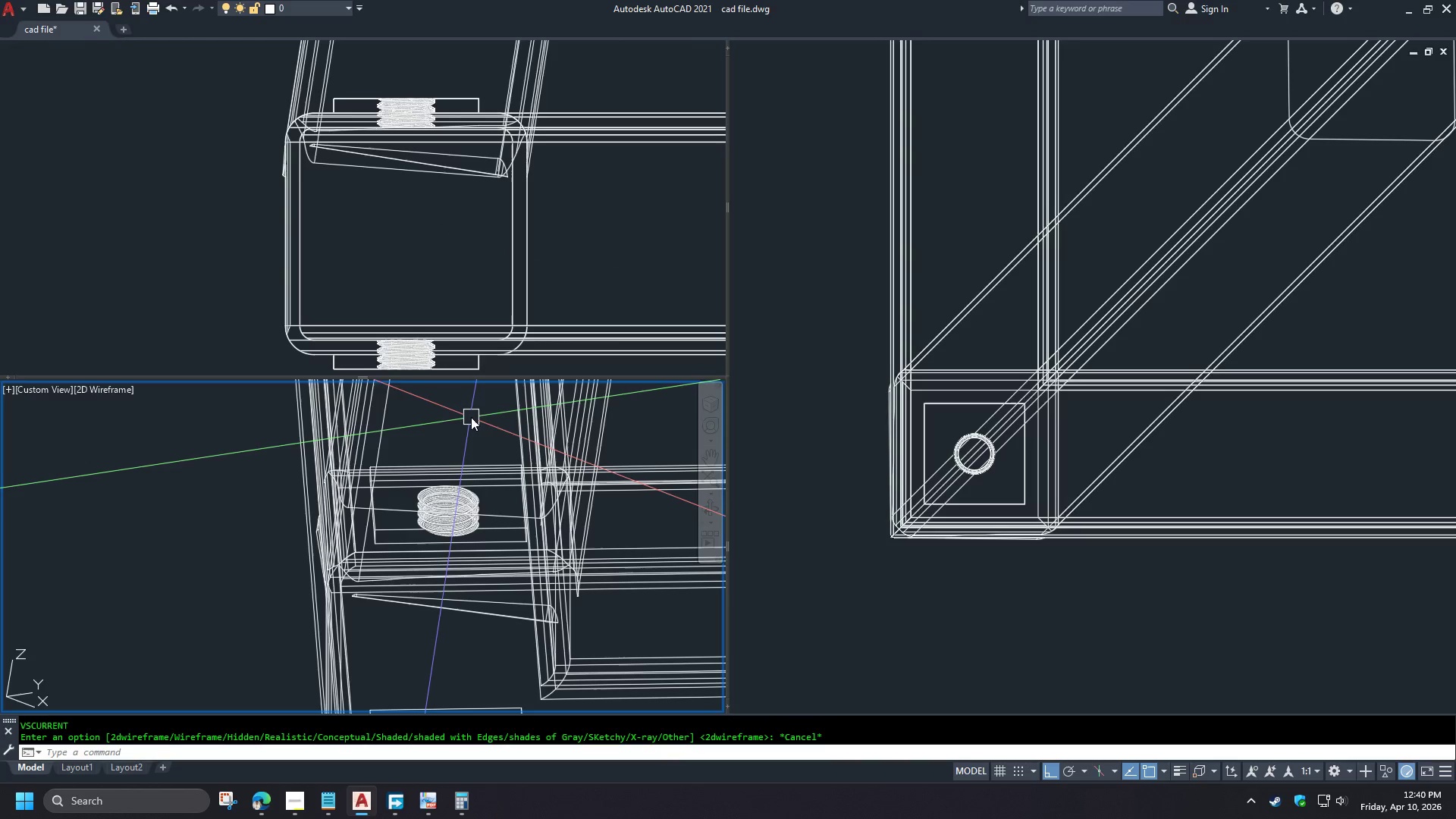 
type(v 2 vs s )
 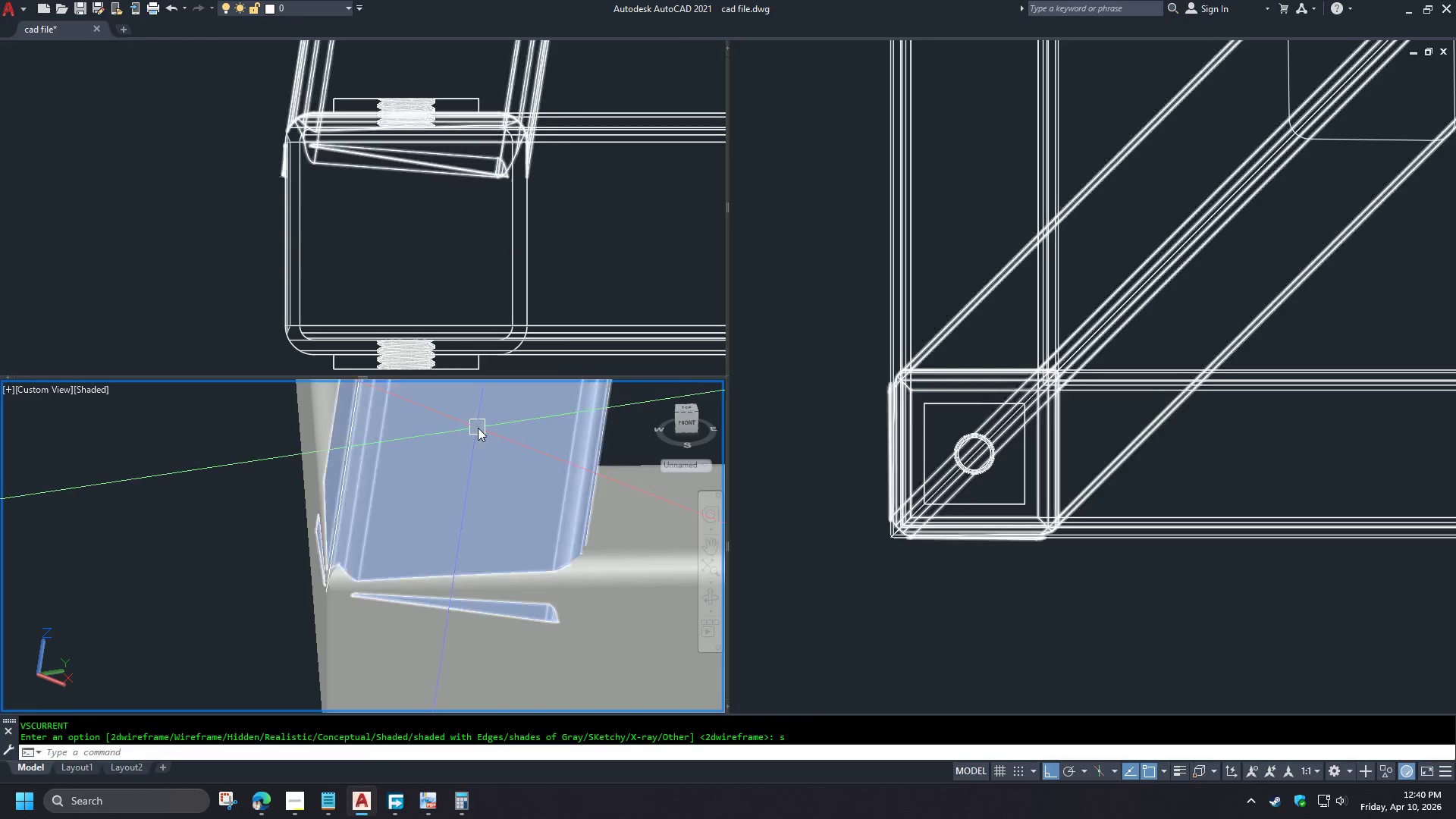 
hold_key(key=ShiftLeft, duration=1.5)
 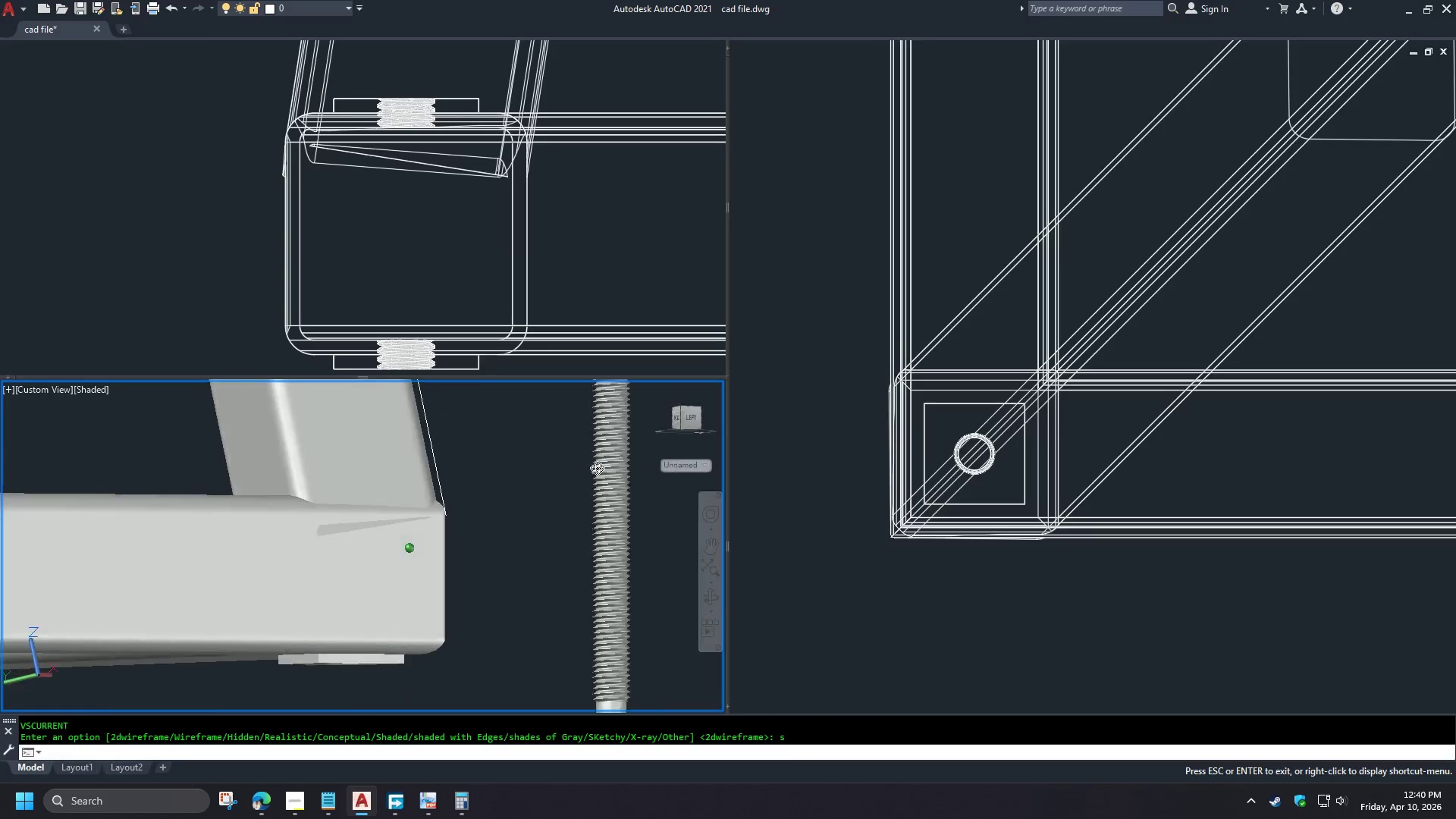 
scroll: coordinate [478, 428], scroll_direction: down, amount: 1.0
 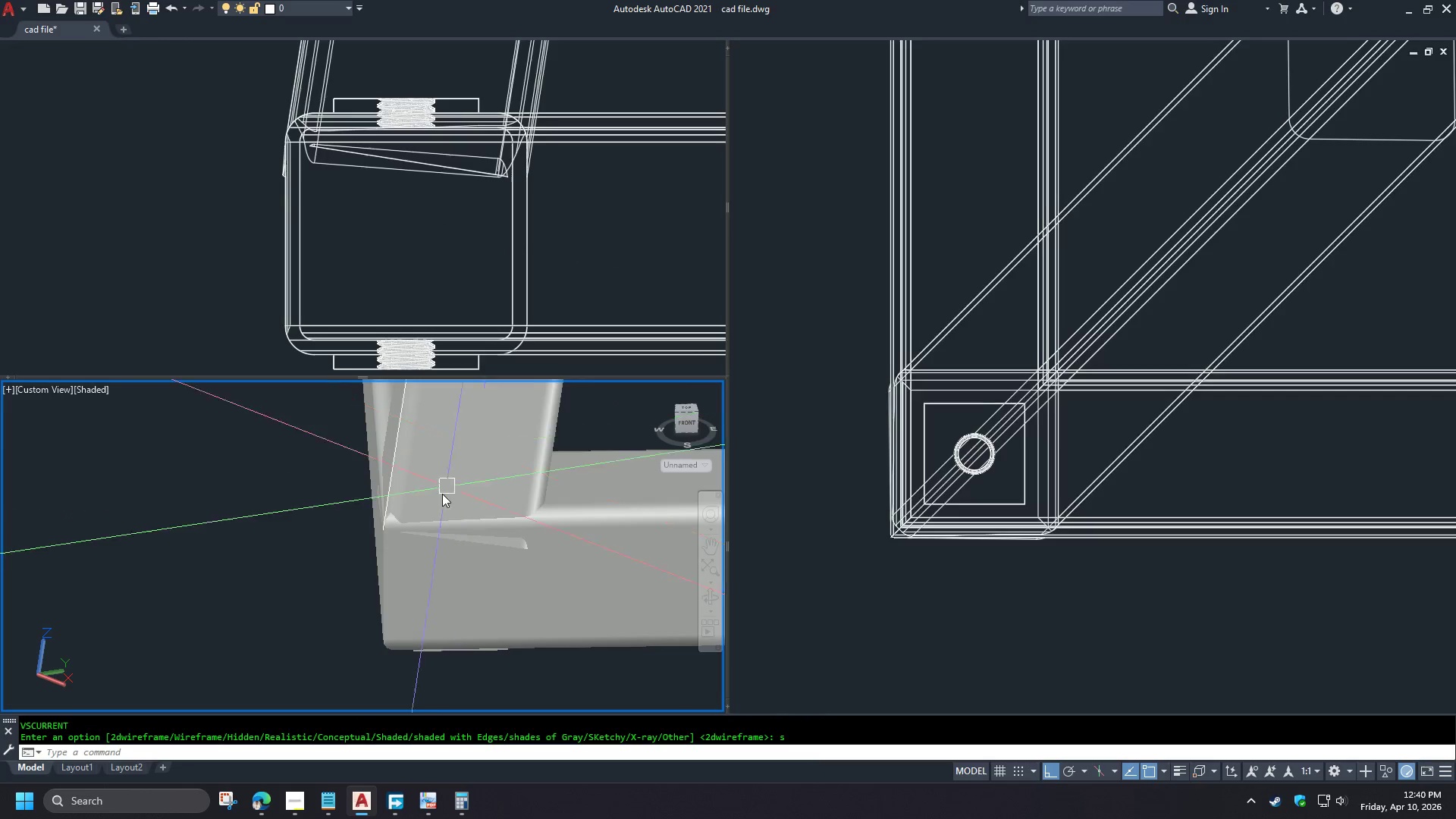 
hold_key(key=ShiftLeft, duration=1.52)
 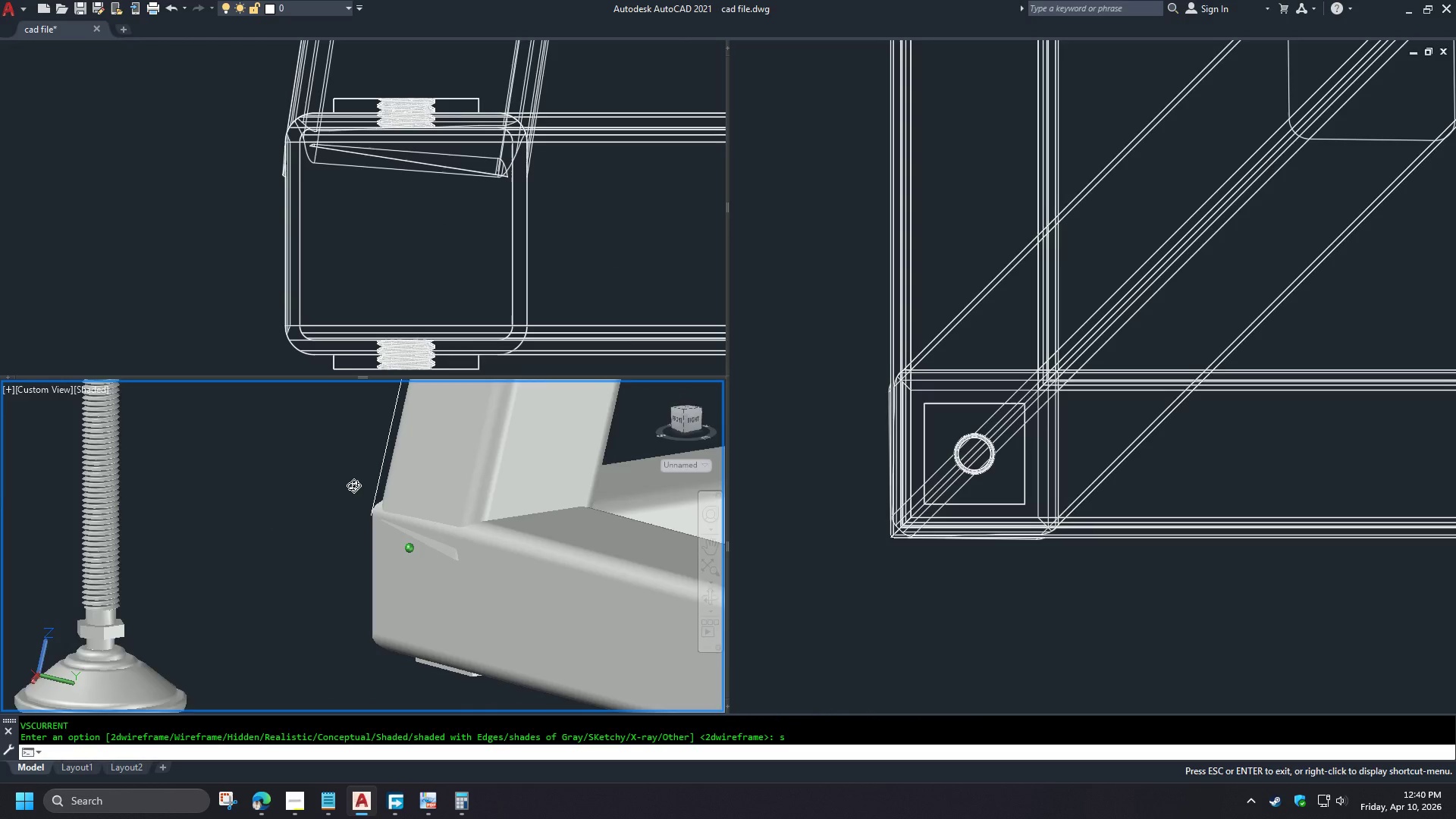 
hold_key(key=ShiftLeft, duration=1.52)
 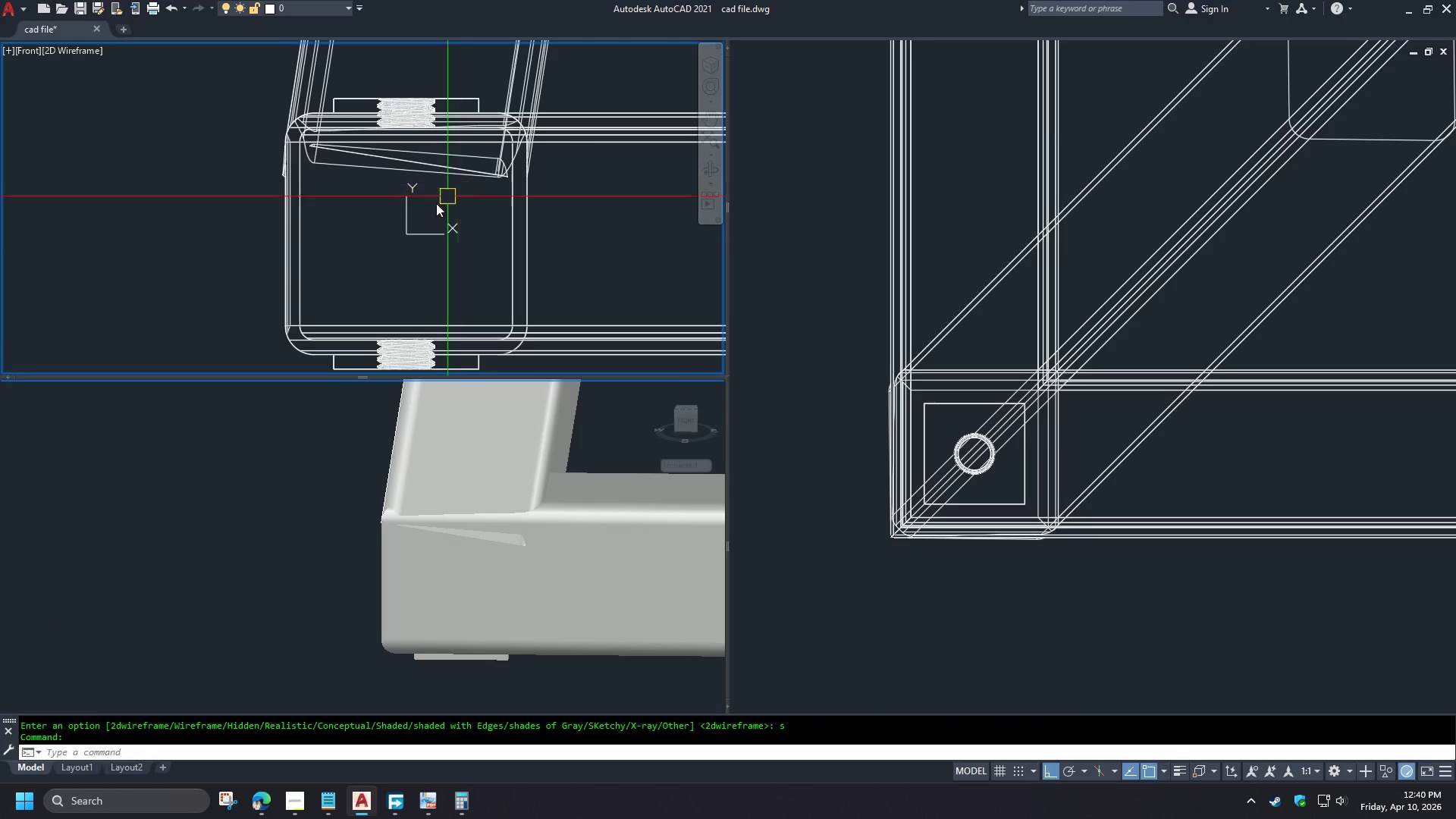 
key(Shift+ShiftLeft)
 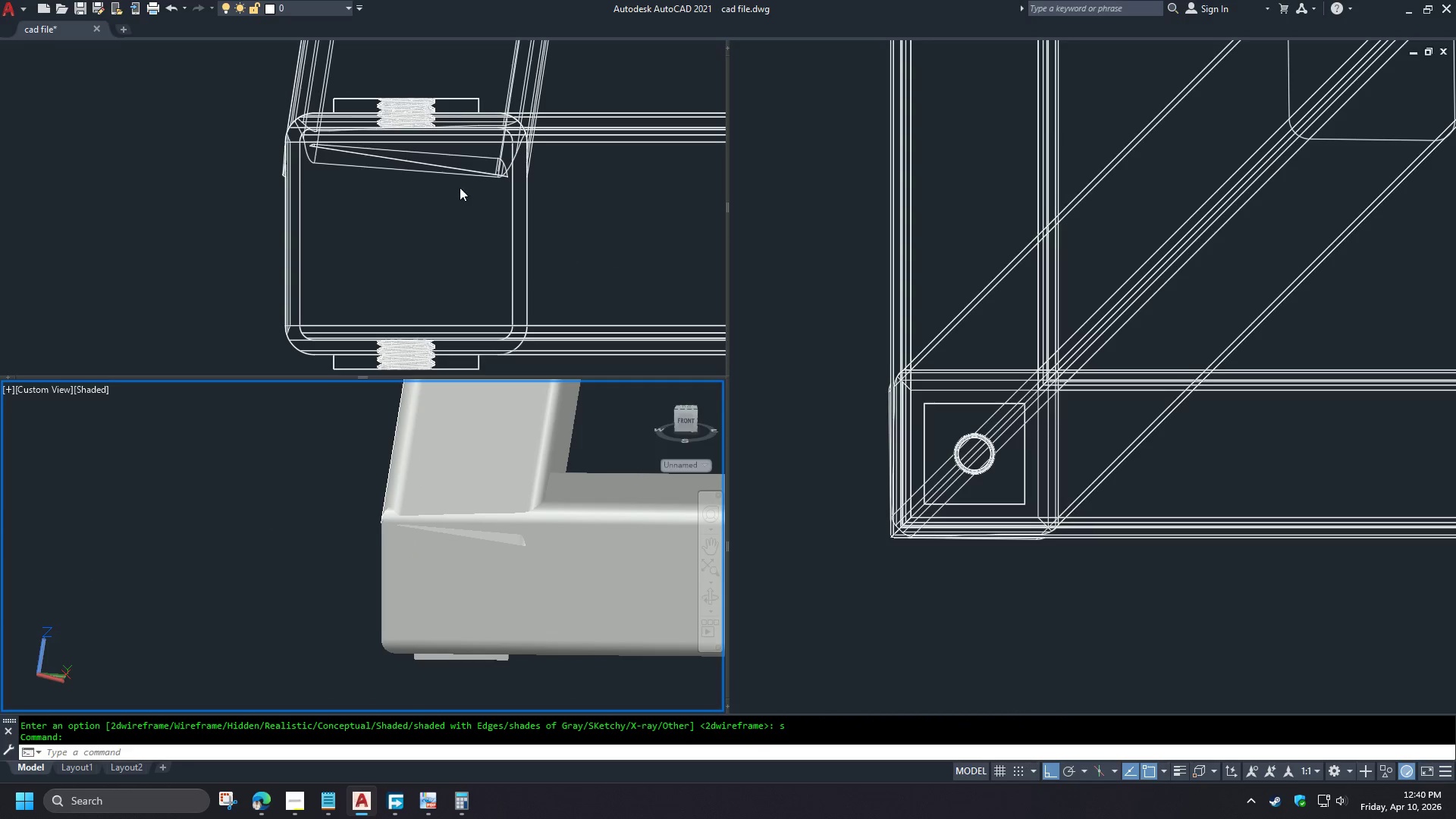 
left_click([457, 185])
 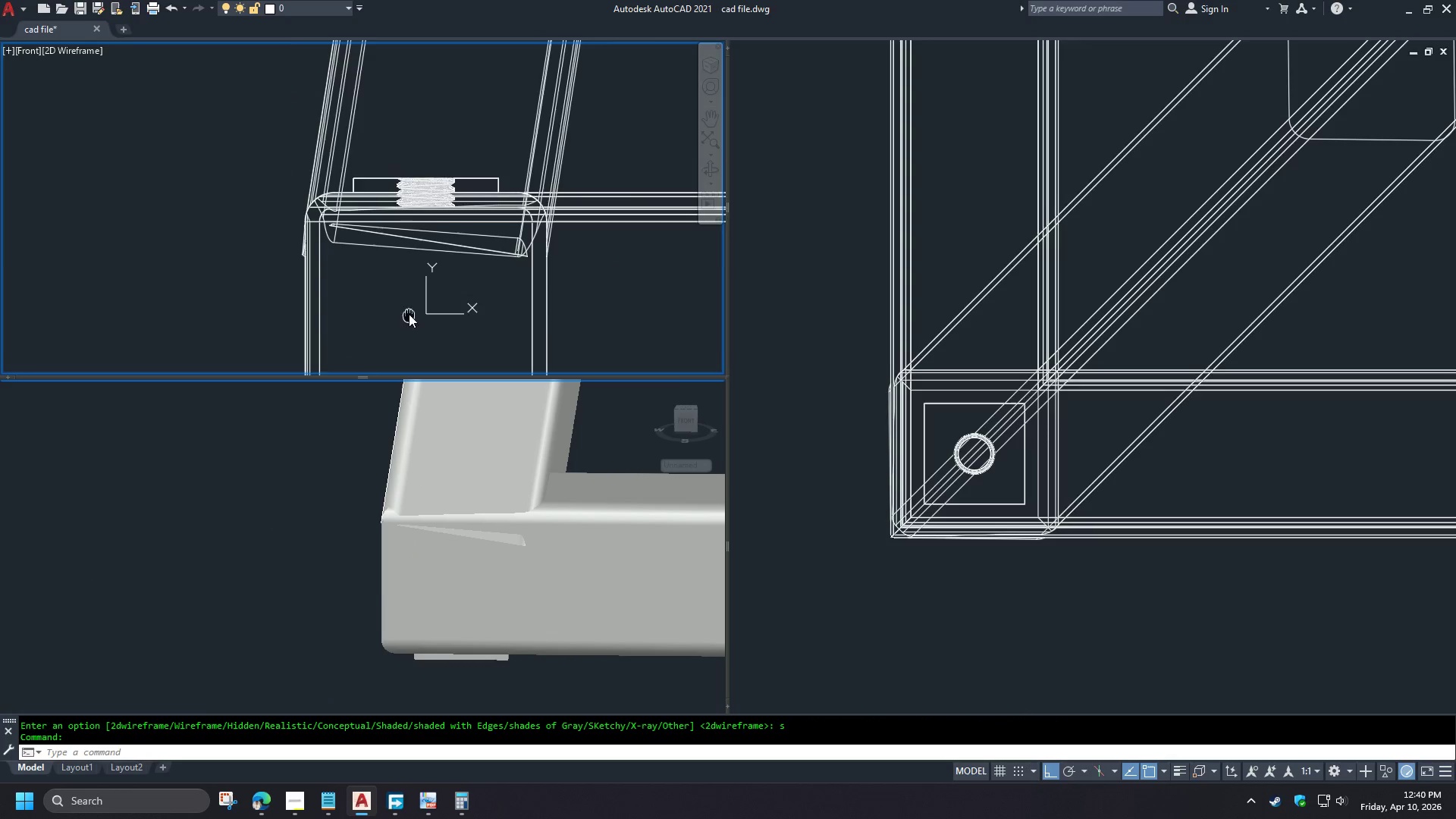 
scroll: coordinate [418, 259], scroll_direction: up, amount: 1.0
 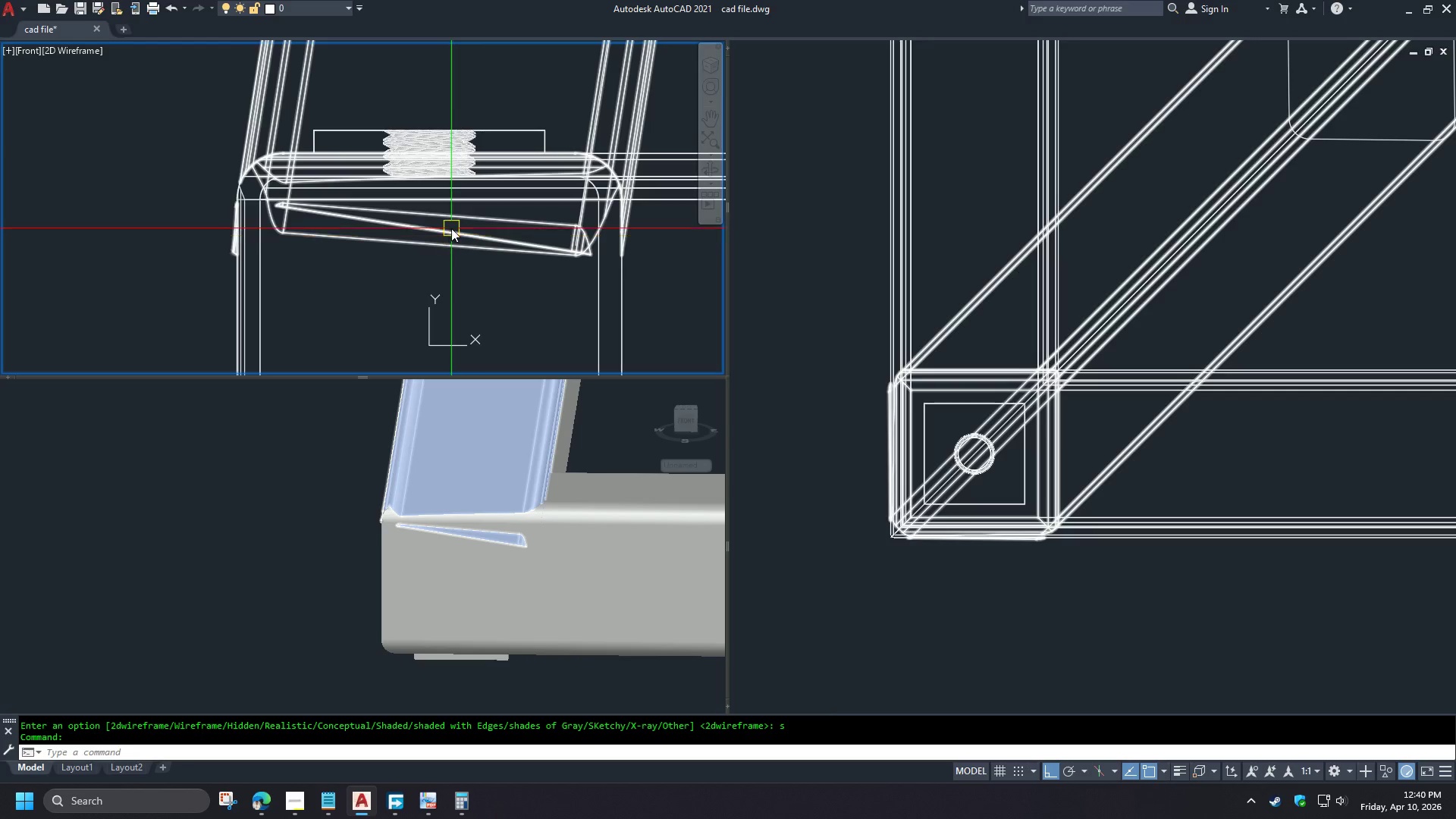 
hold_key(key=ControlLeft, duration=1.5)
 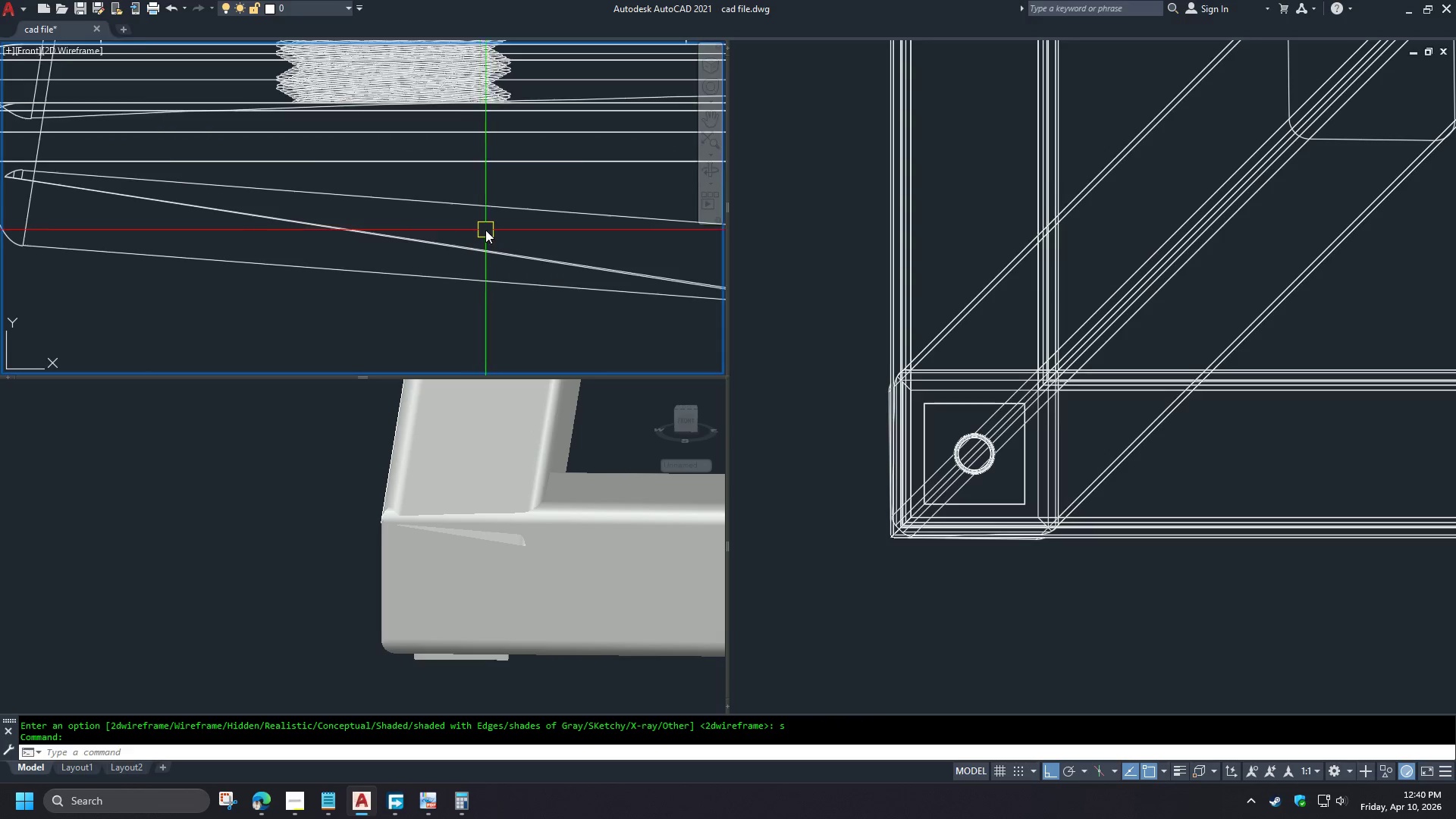 
scroll: coordinate [451, 226], scroll_direction: up, amount: 2.0
 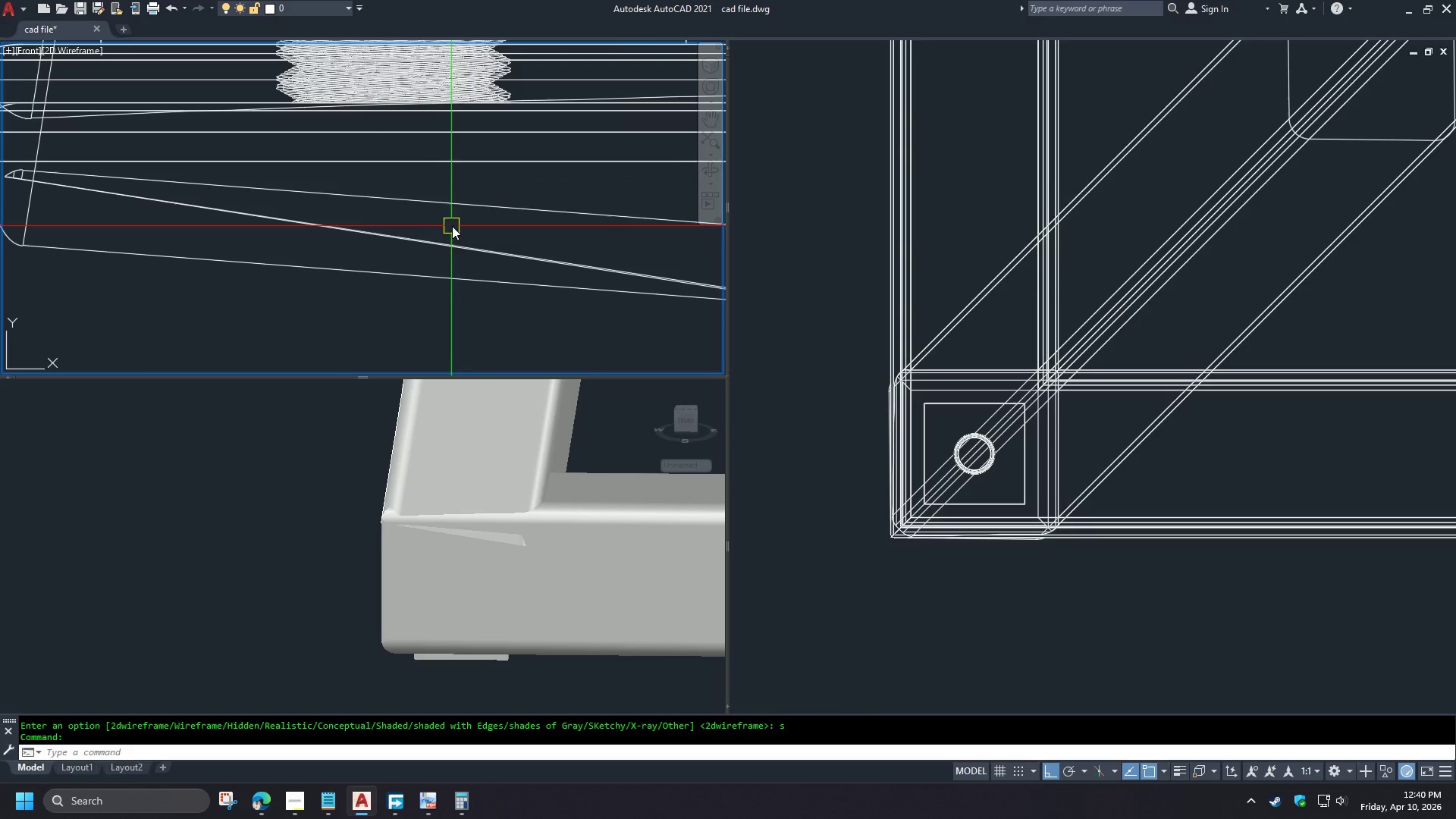 
hold_key(key=ControlLeft, duration=0.31)
 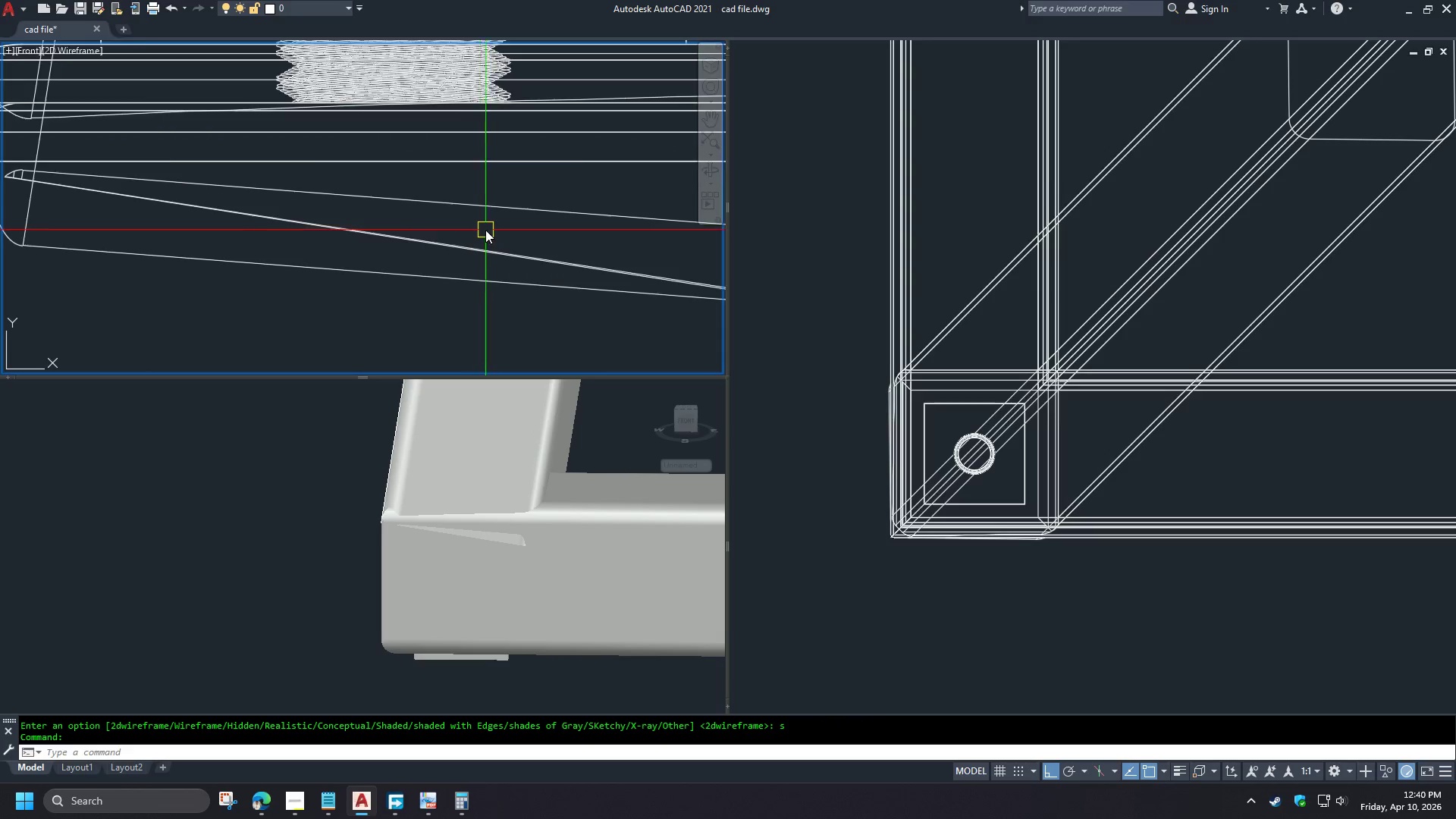 
hold_key(key=ControlLeft, duration=1.0)
 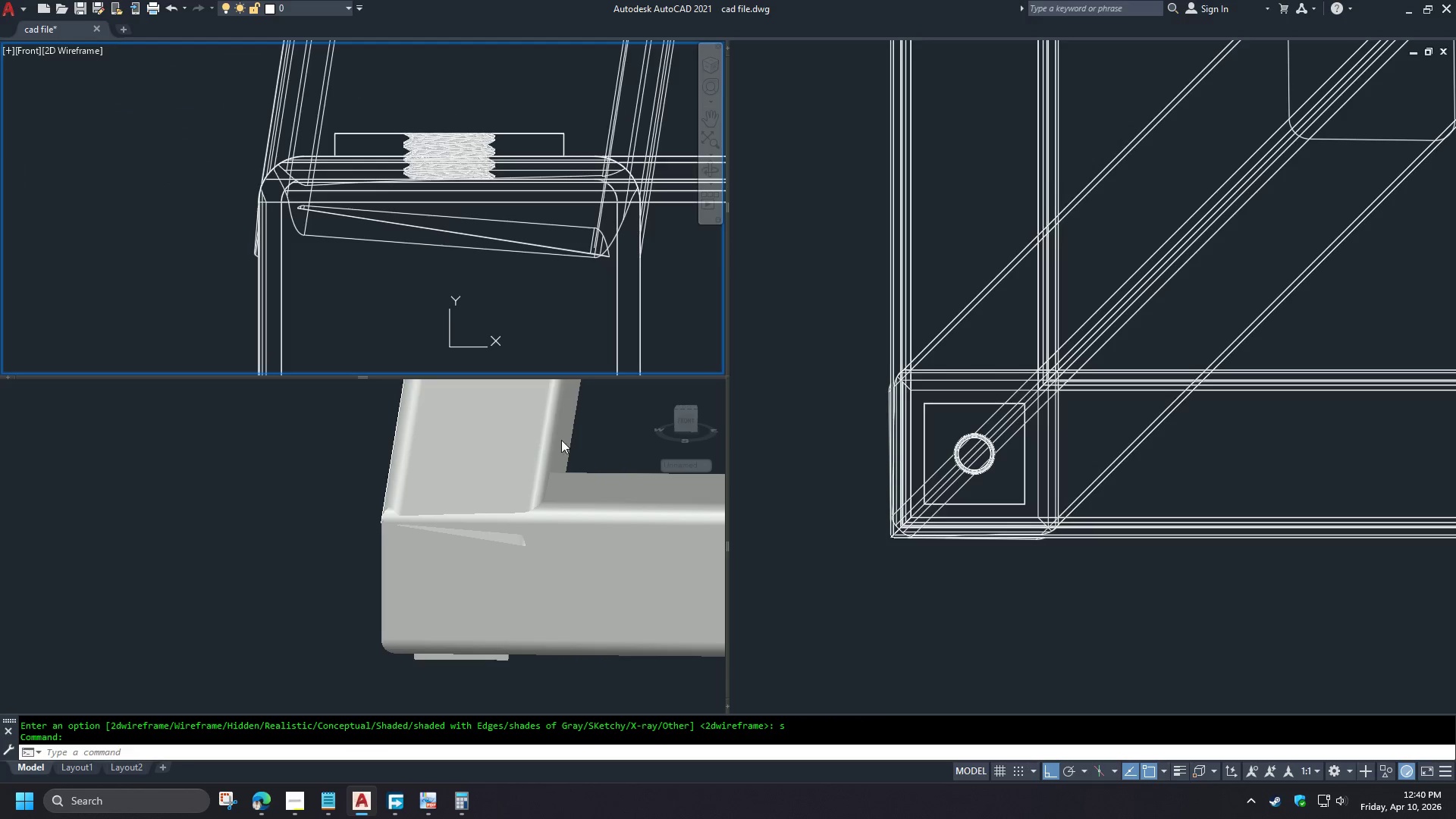 
scroll: coordinate [486, 230], scroll_direction: down, amount: 2.0
 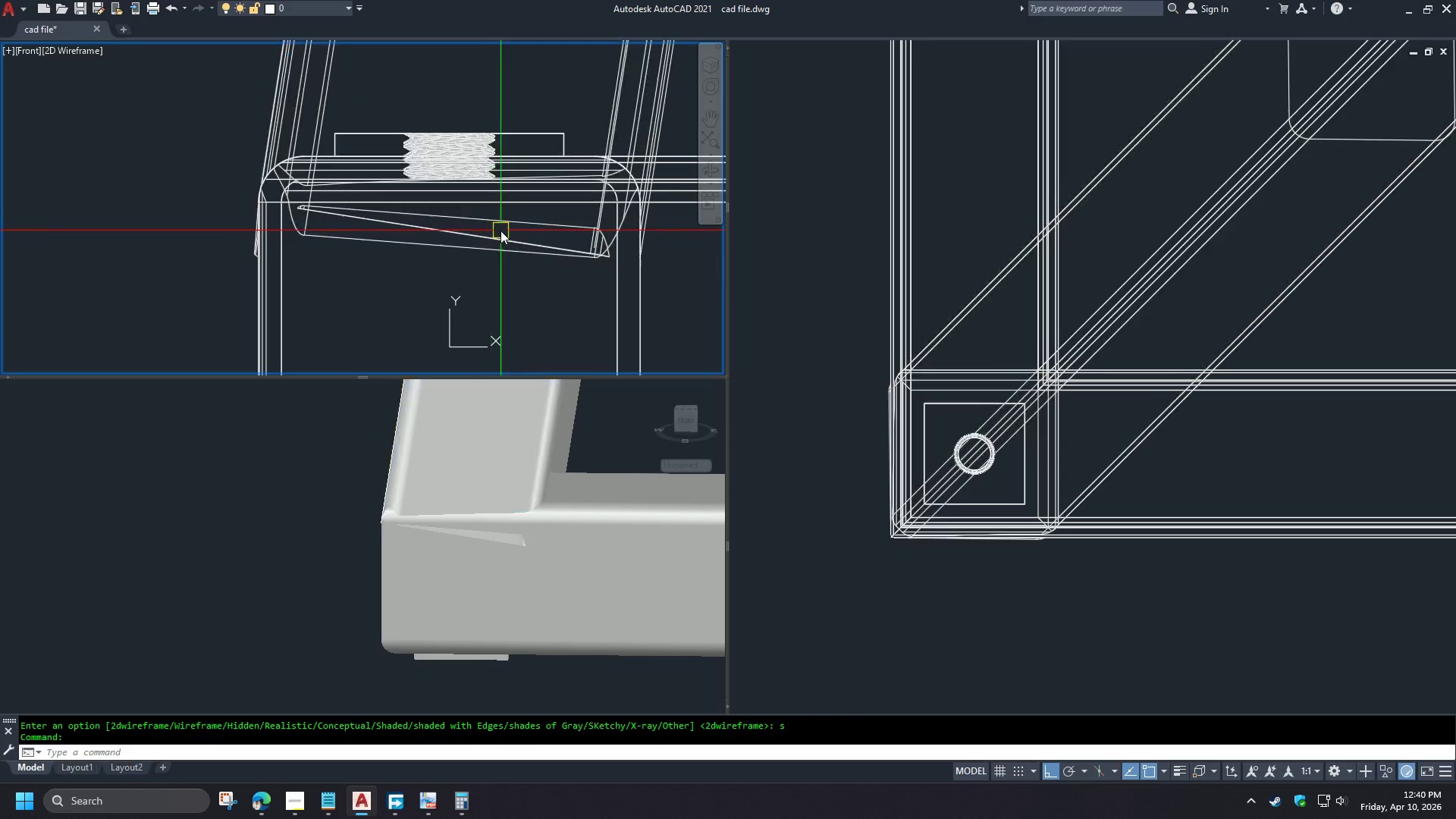 
left_click([591, 457])
 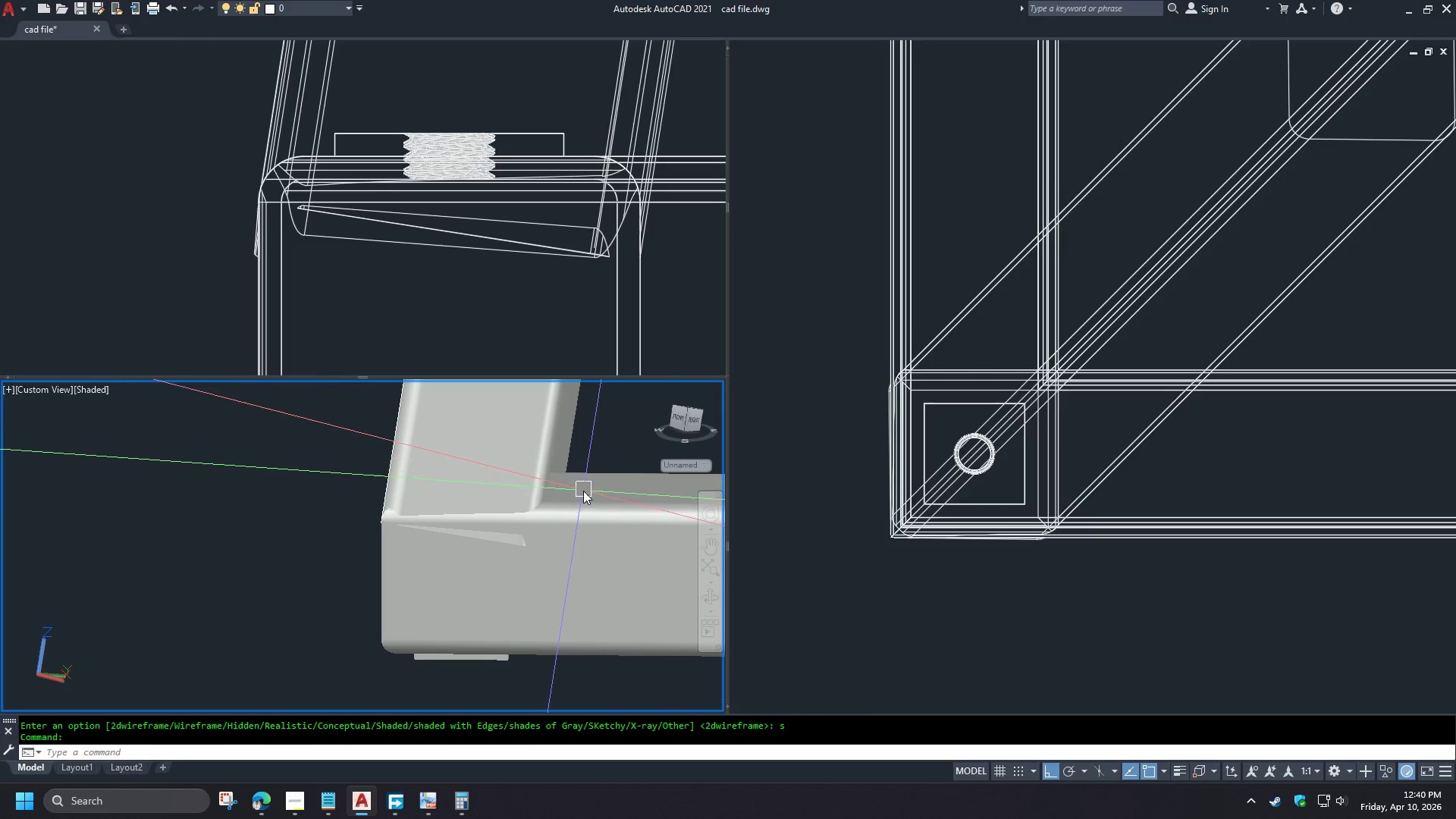 
hold_key(key=ShiftLeft, duration=1.52)
 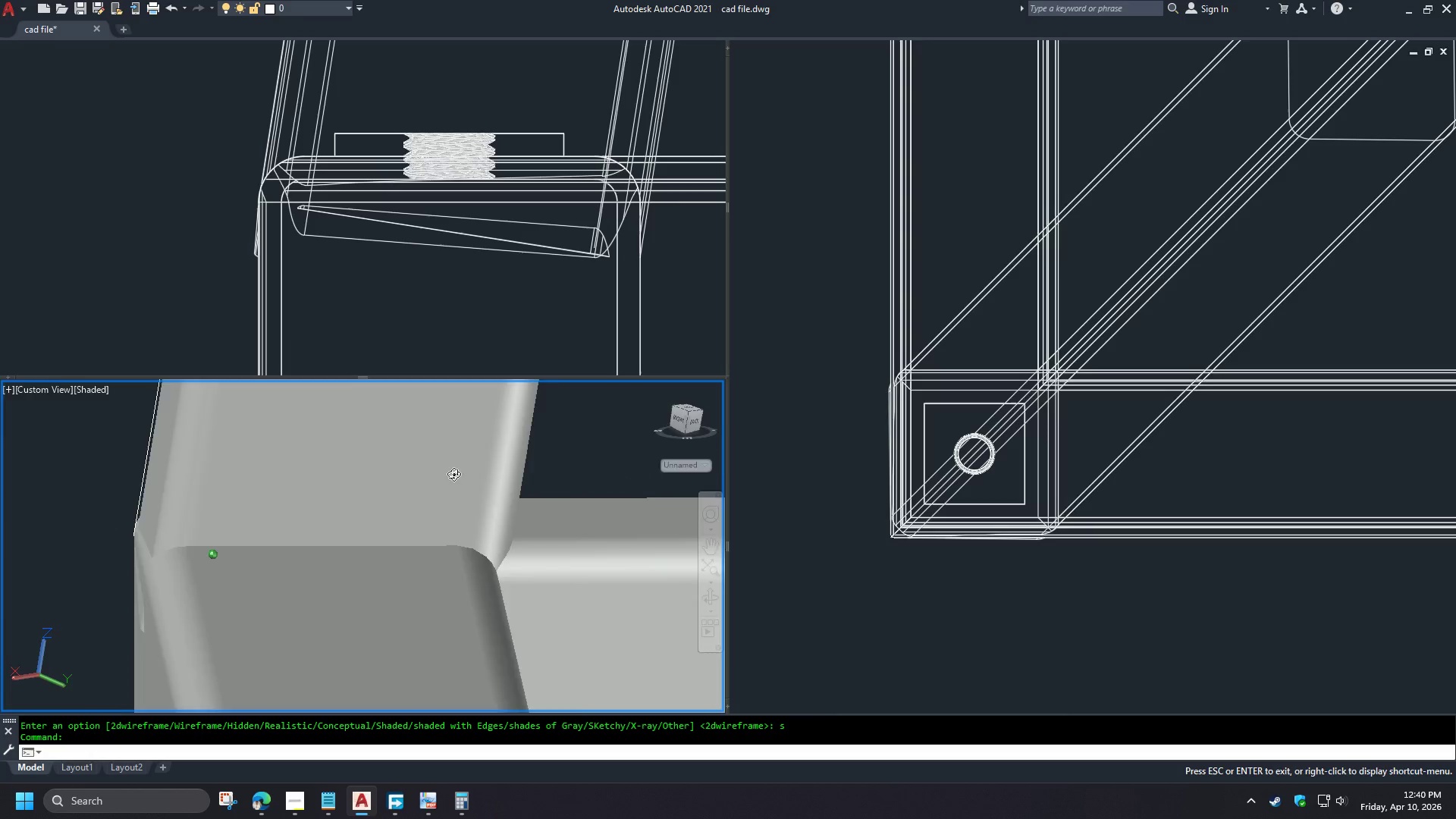 
scroll: coordinate [571, 488], scroll_direction: up, amount: 3.0
 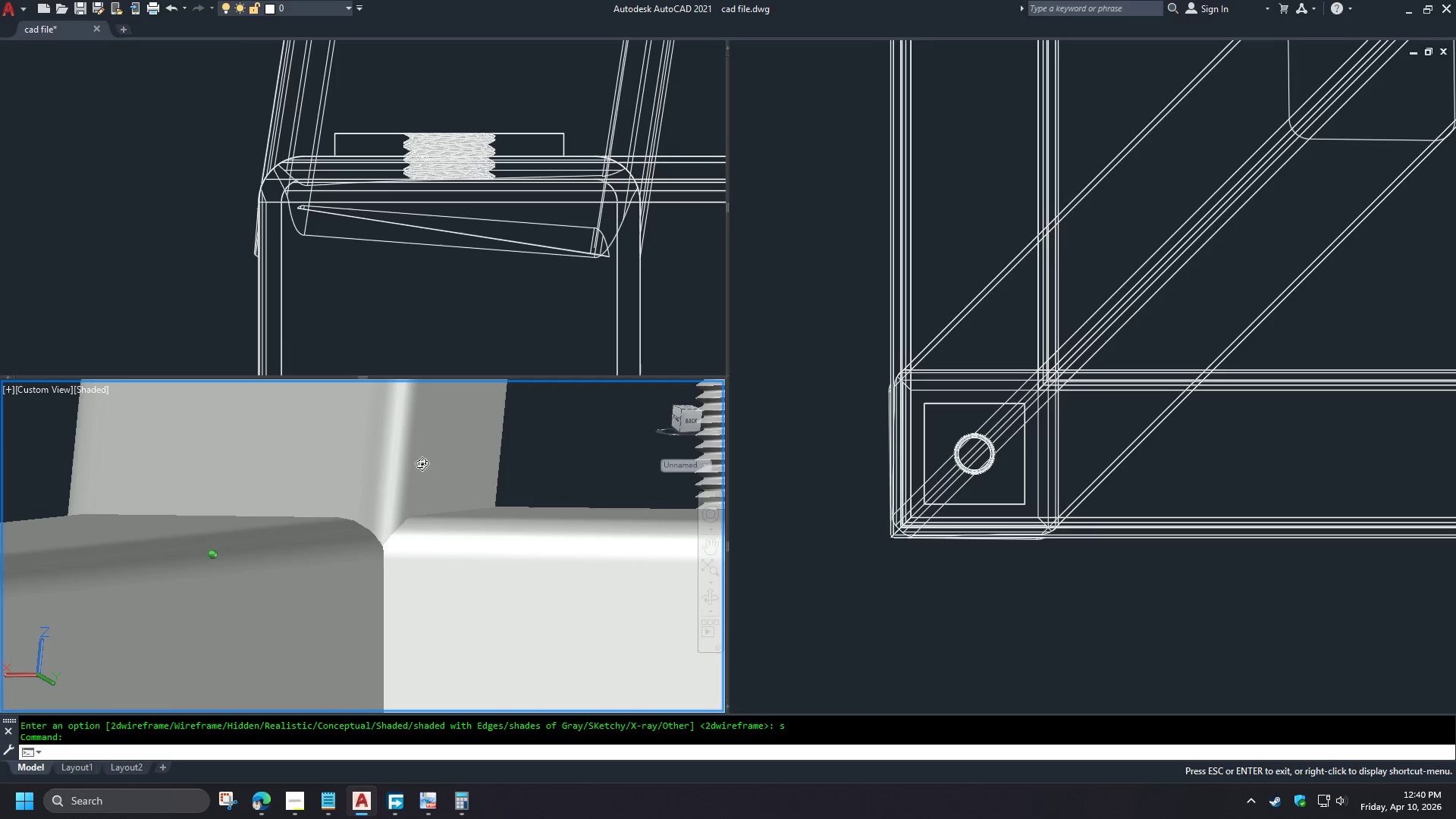 
hold_key(key=ShiftLeft, duration=1.03)
 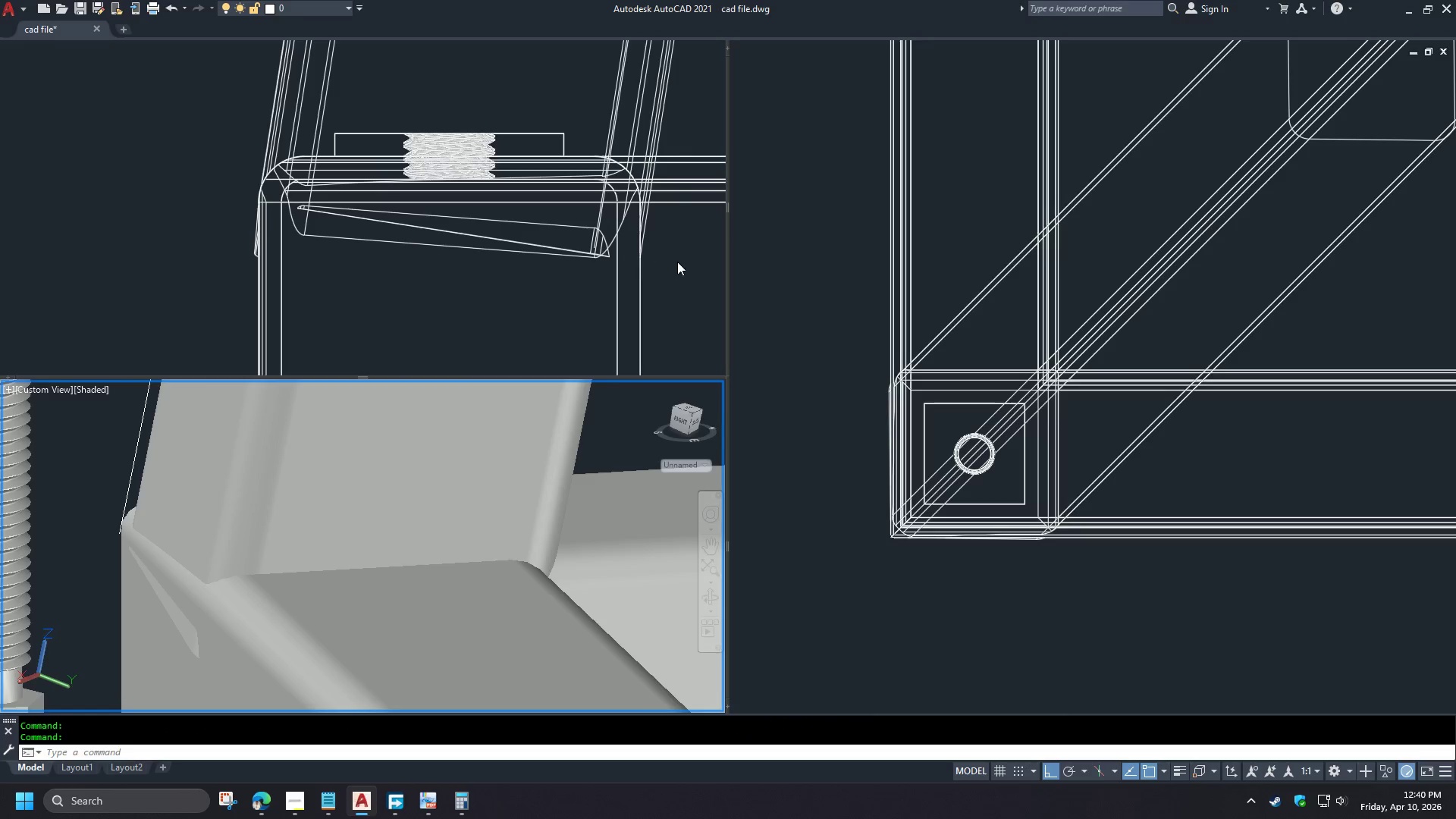 
left_click([677, 262])
 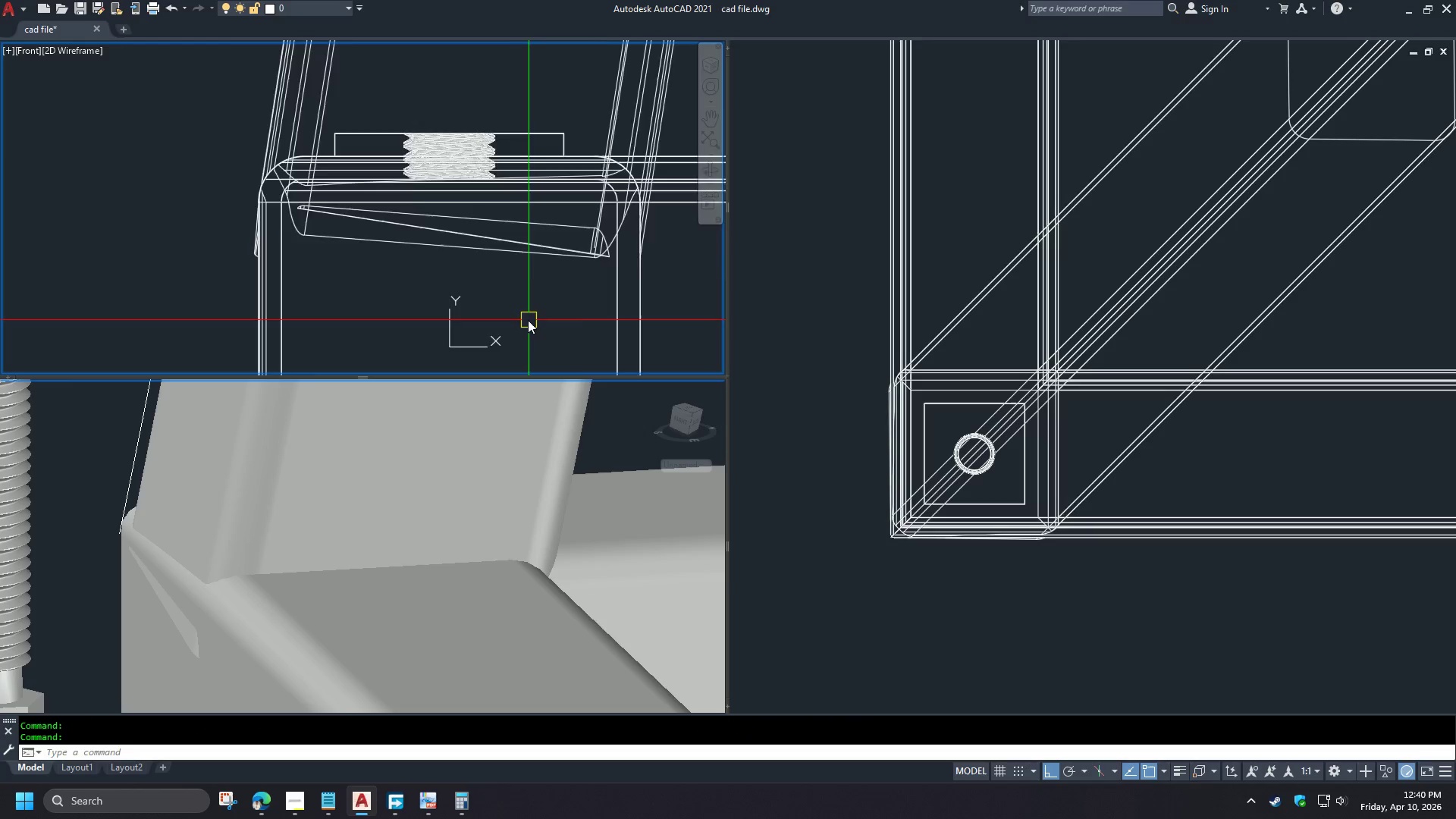 
scroll: coordinate [516, 319], scroll_direction: down, amount: 2.0
 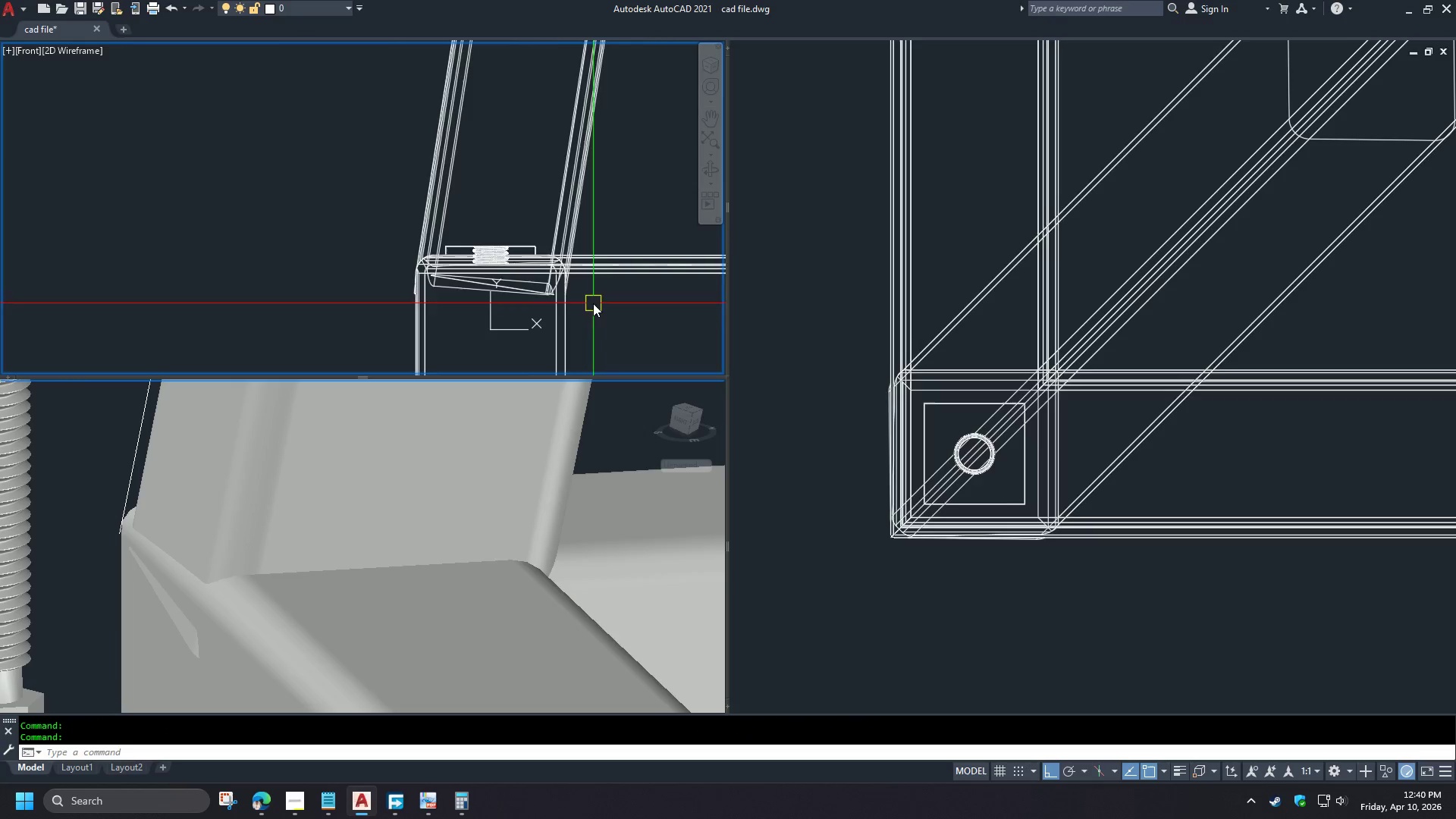 
scroll: coordinate [583, 262], scroll_direction: up, amount: 3.0
 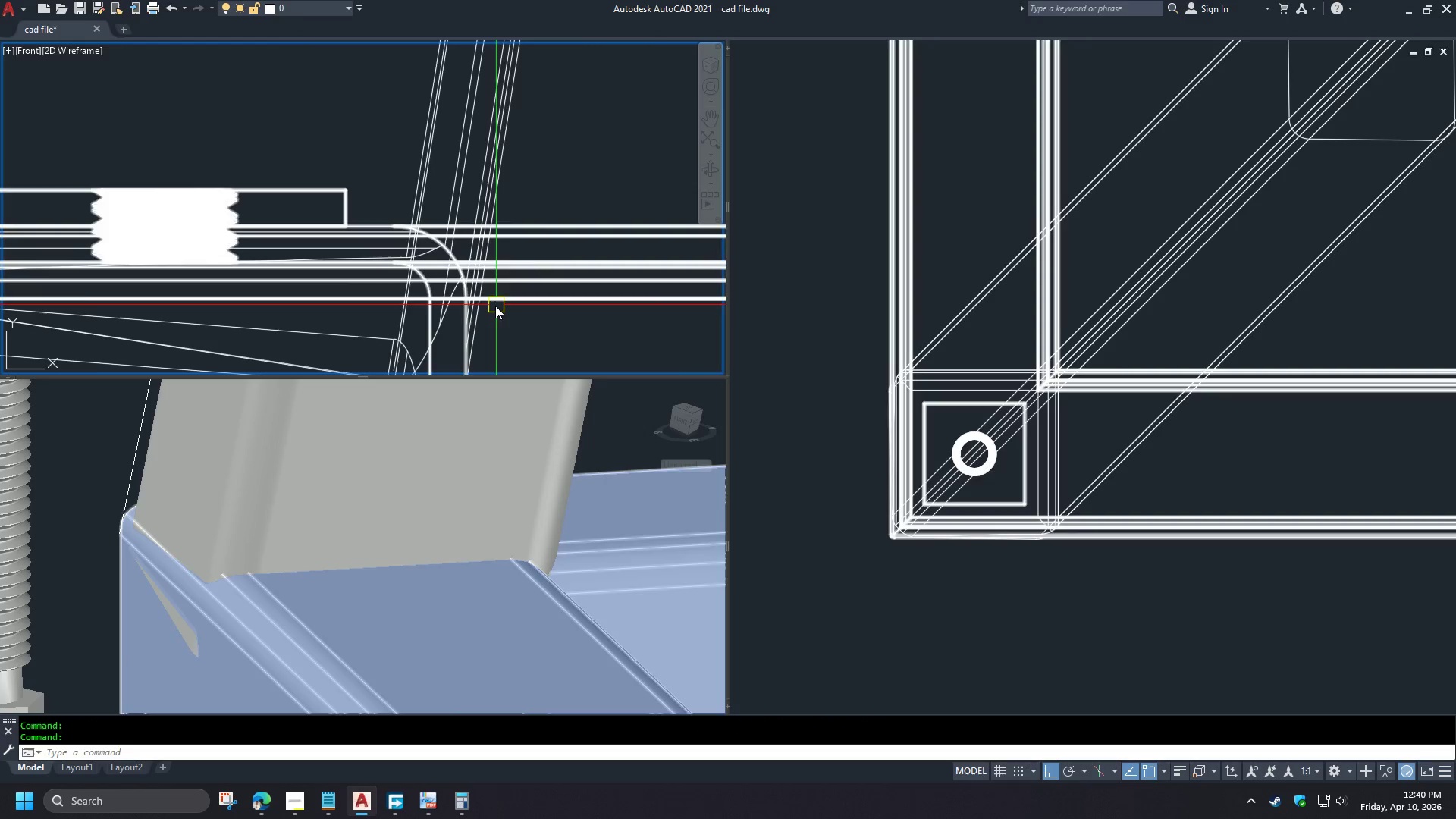 
hold_key(key=ControlLeft, duration=1.5)
 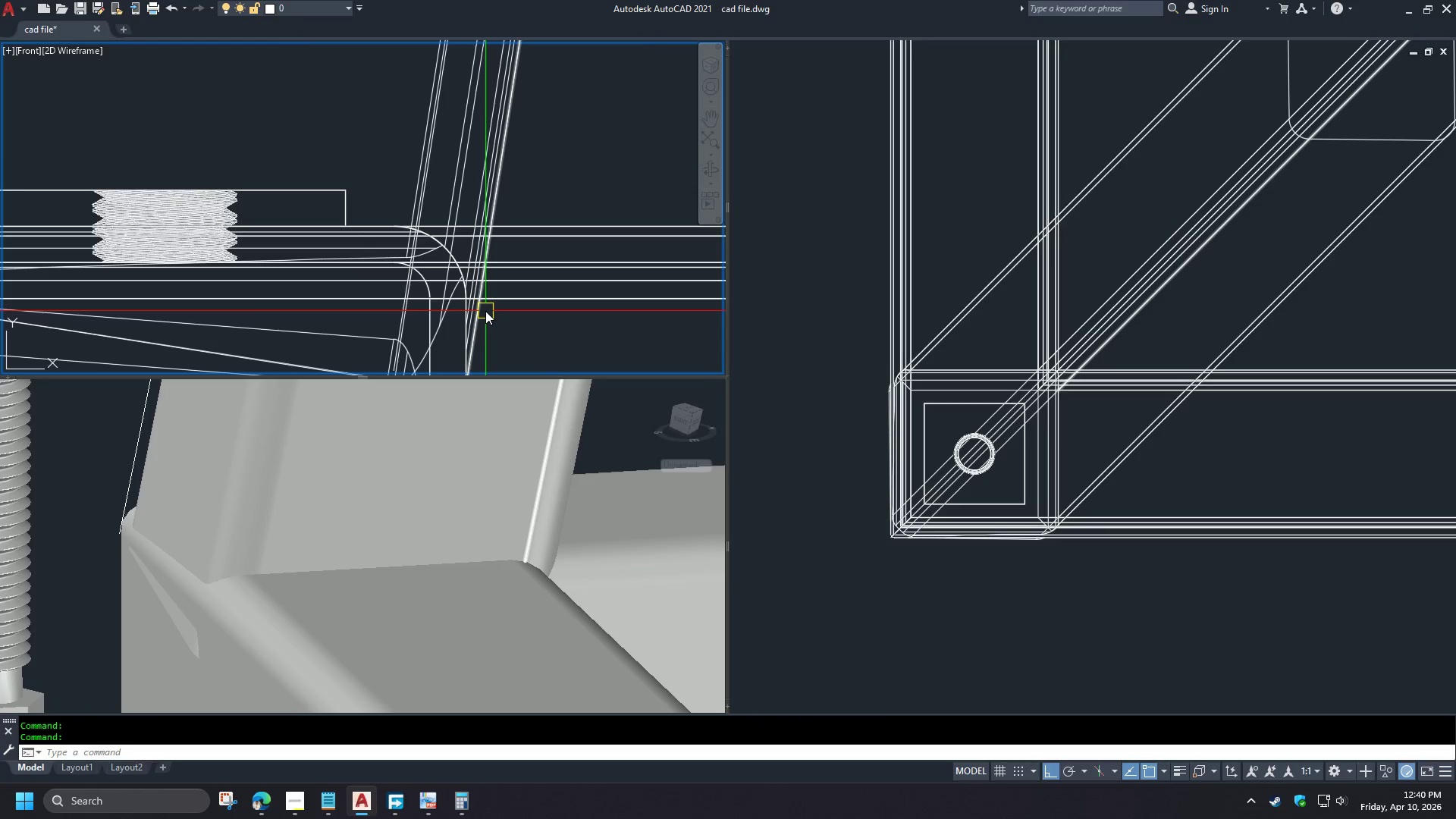 
hold_key(key=ControlLeft, duration=1.48)
 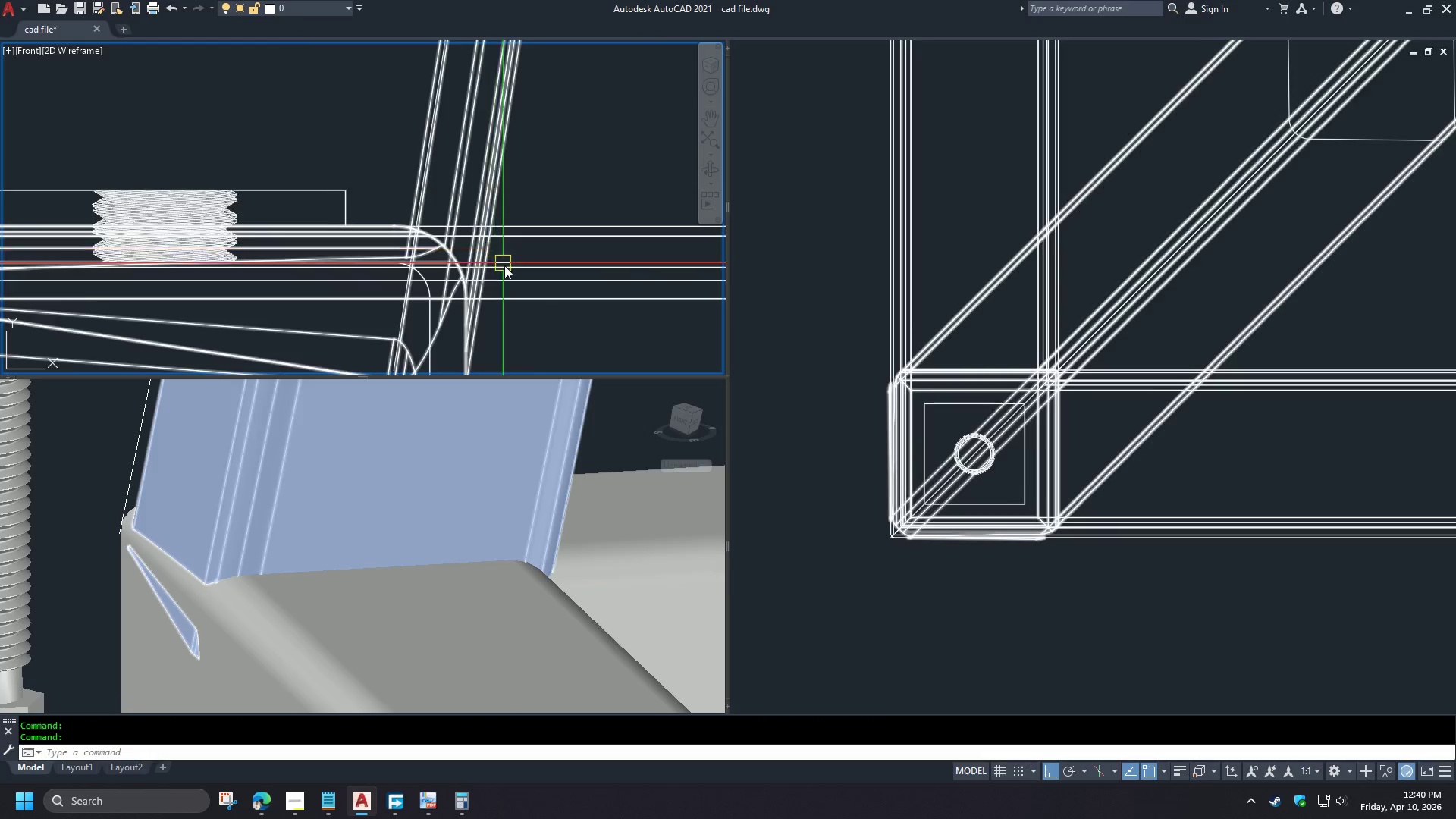 
hold_key(key=ShiftLeft, duration=1.39)
 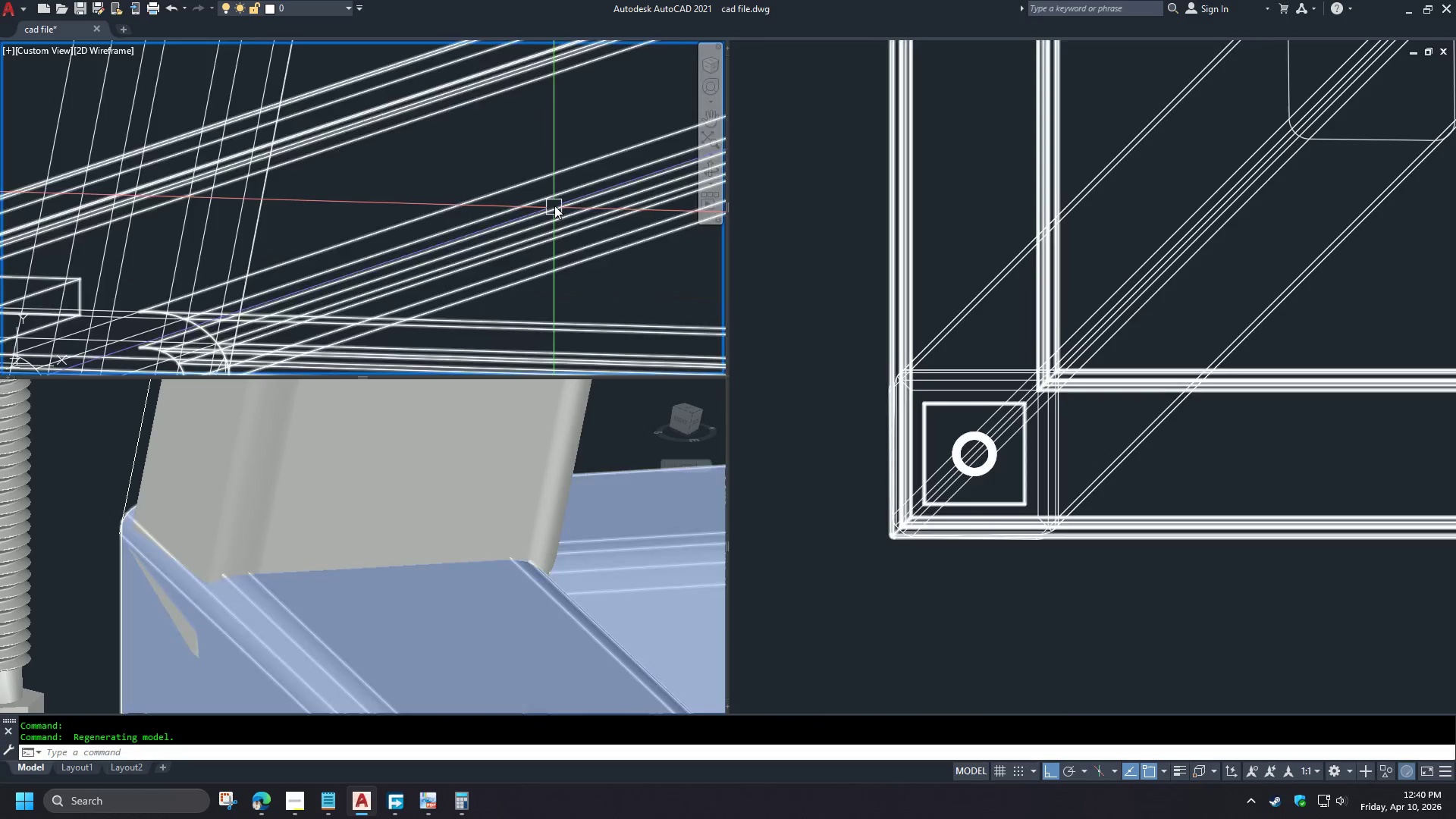 
scroll: coordinate [560, 200], scroll_direction: down, amount: 2.0
 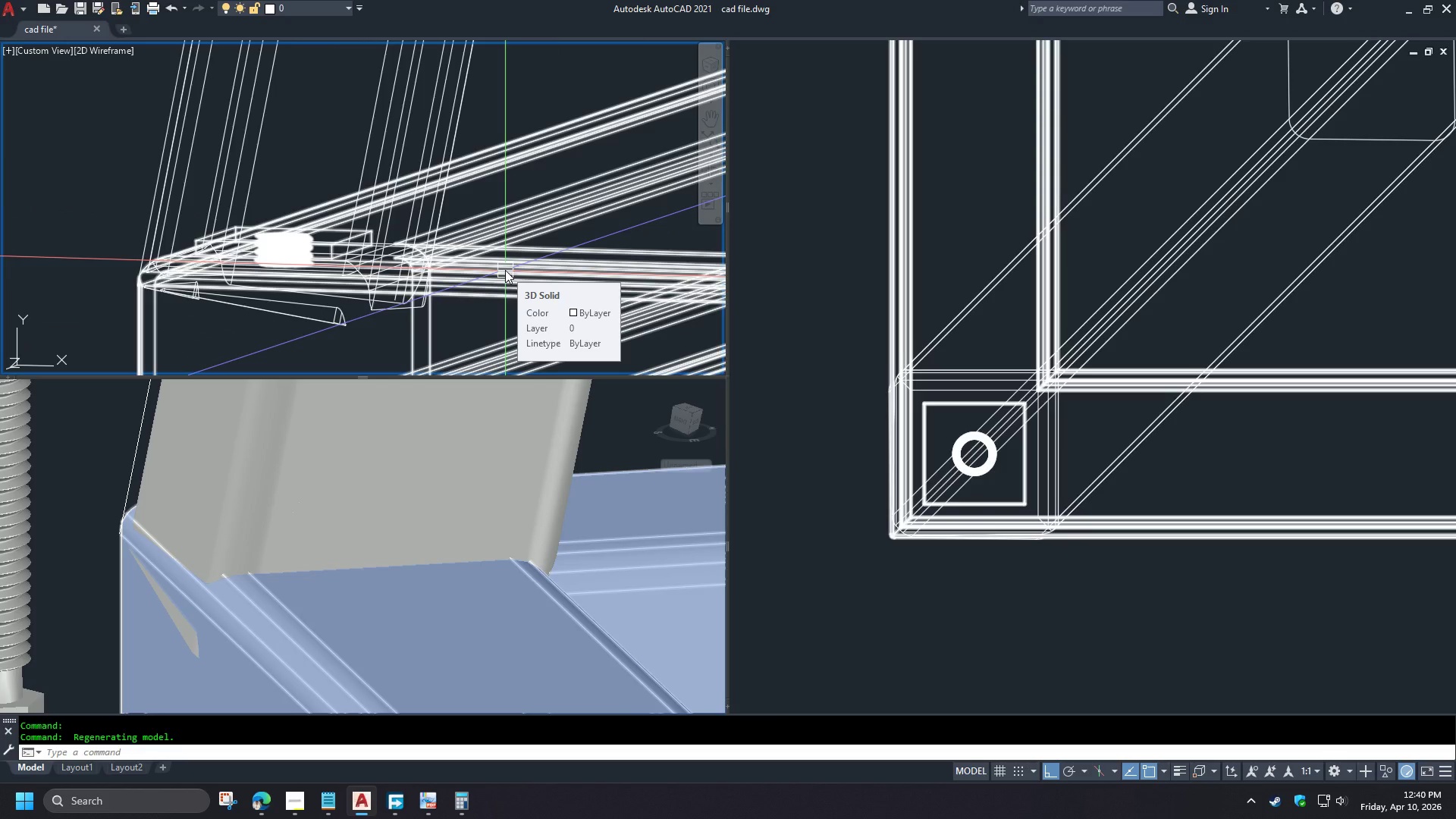 
type(-v fr )
 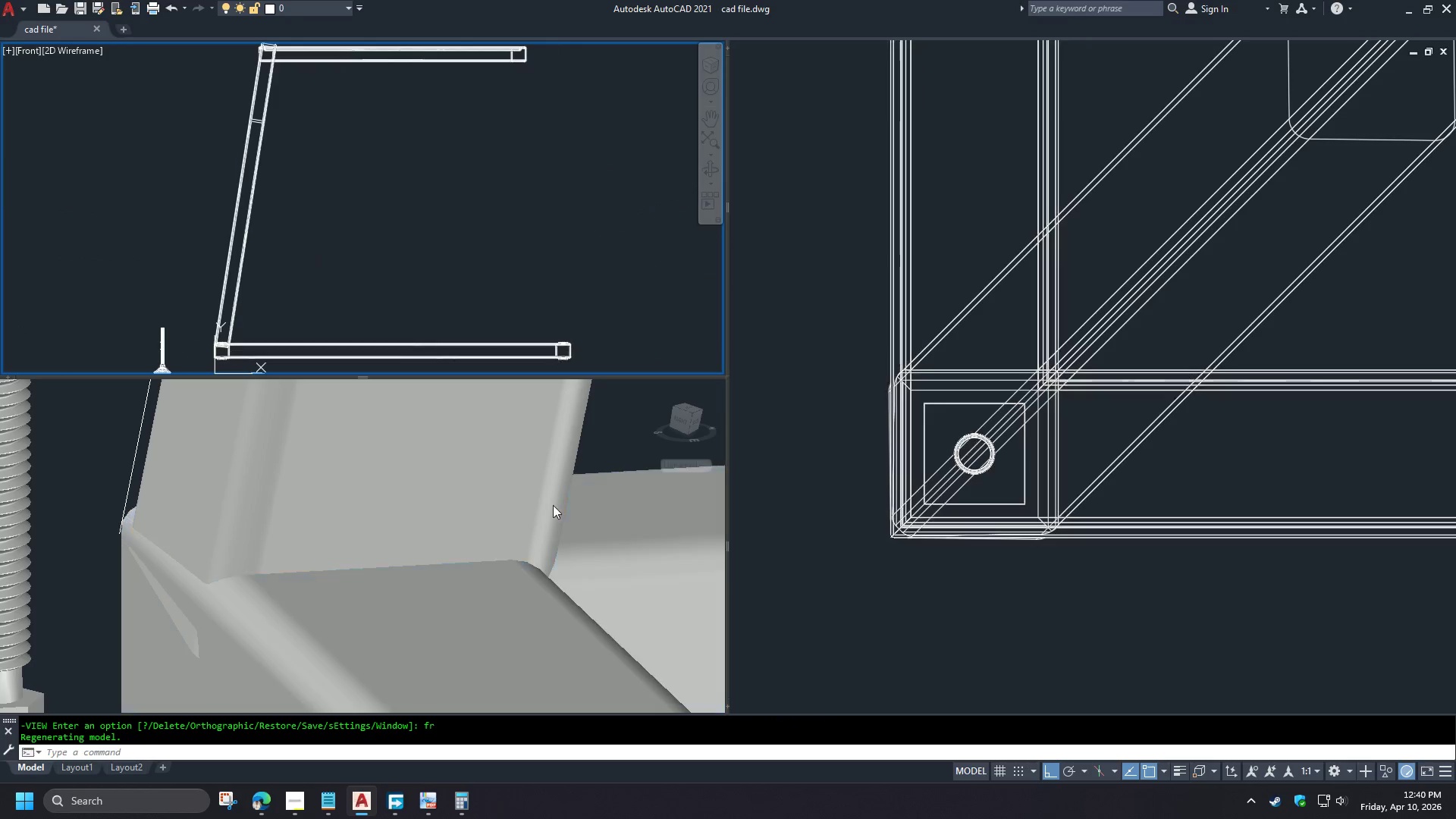 
left_click([541, 551])
 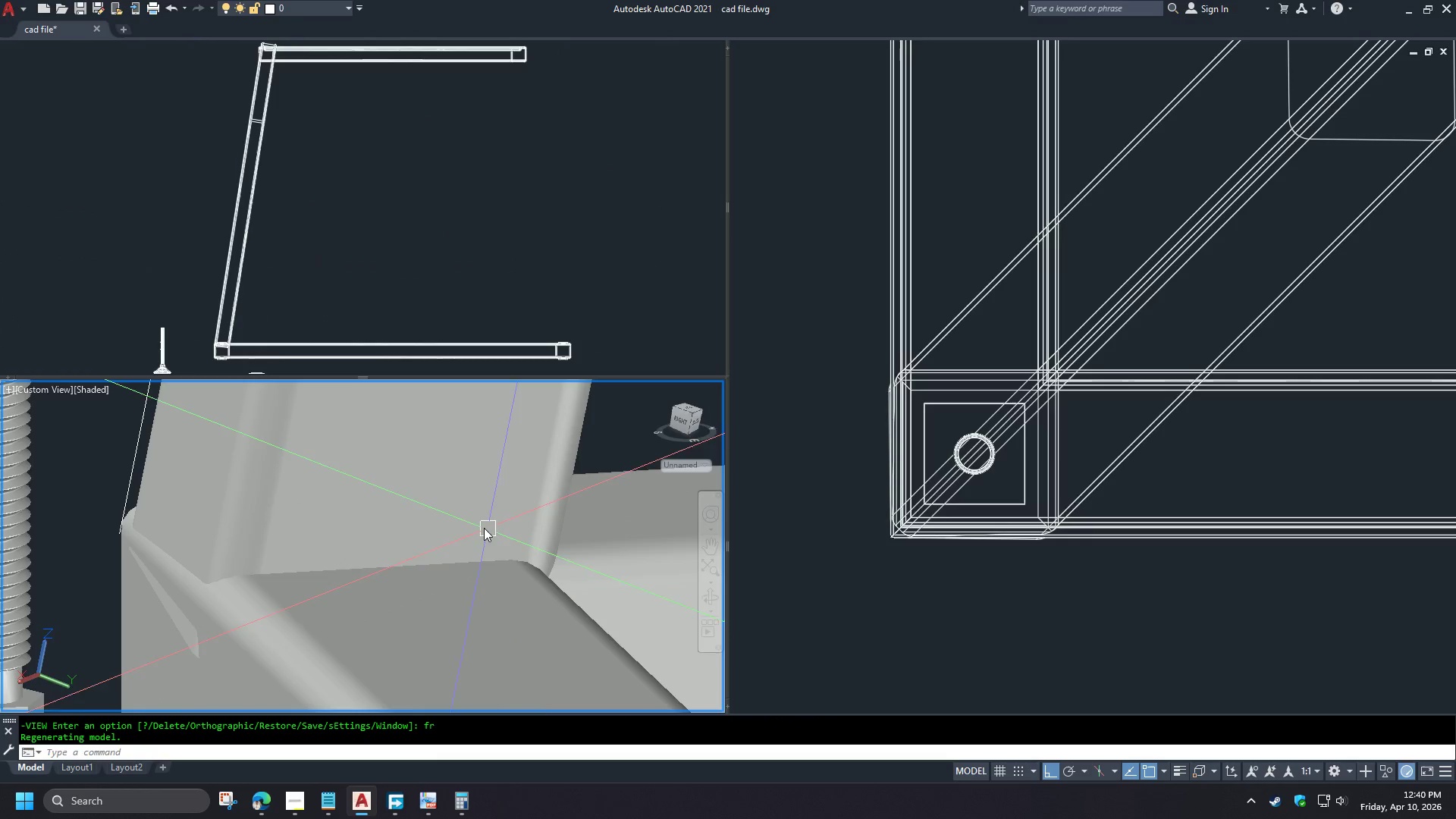 
hold_key(key=ShiftLeft, duration=1.06)
 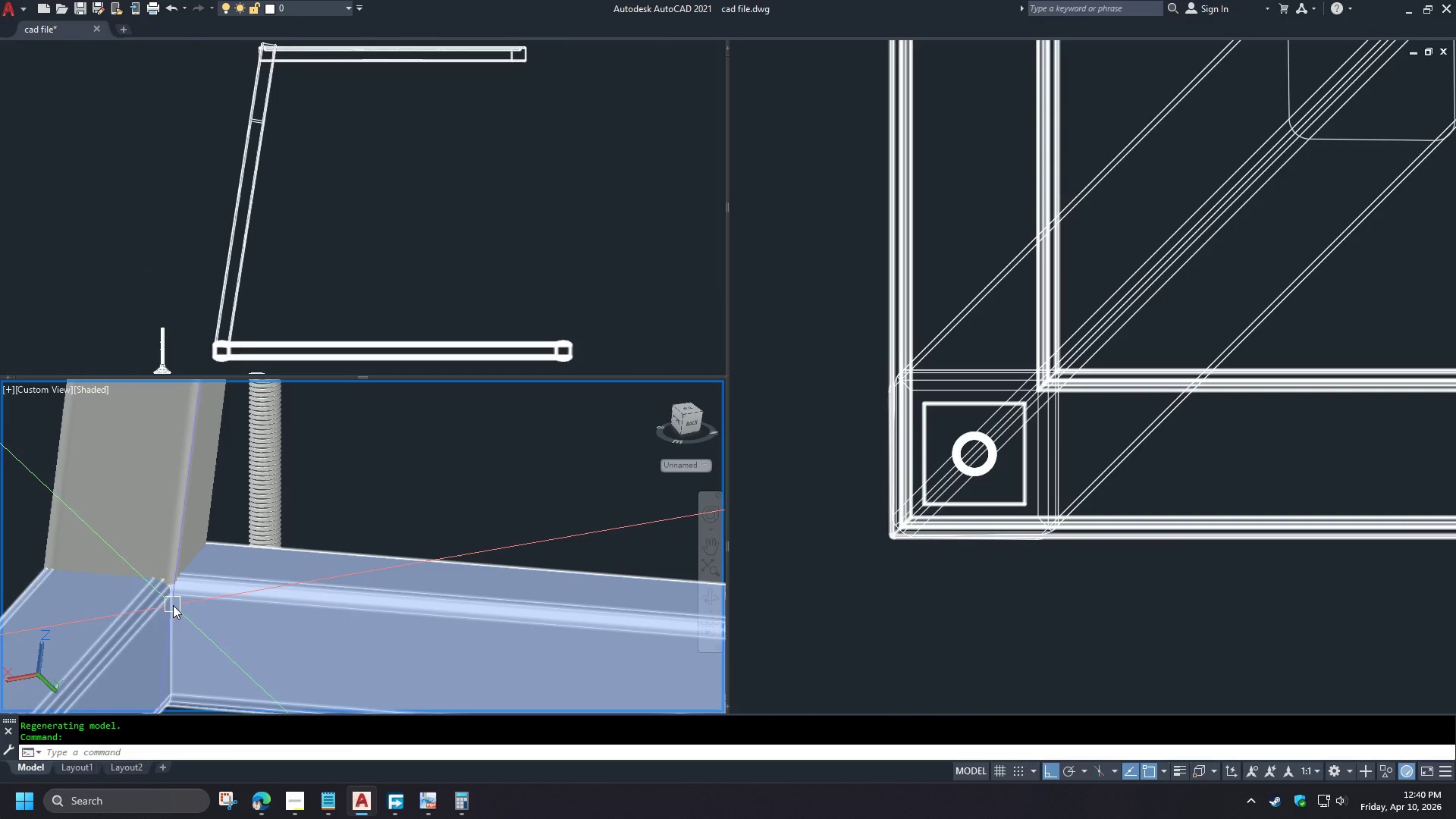 
scroll: coordinate [441, 513], scroll_direction: down, amount: 2.0
 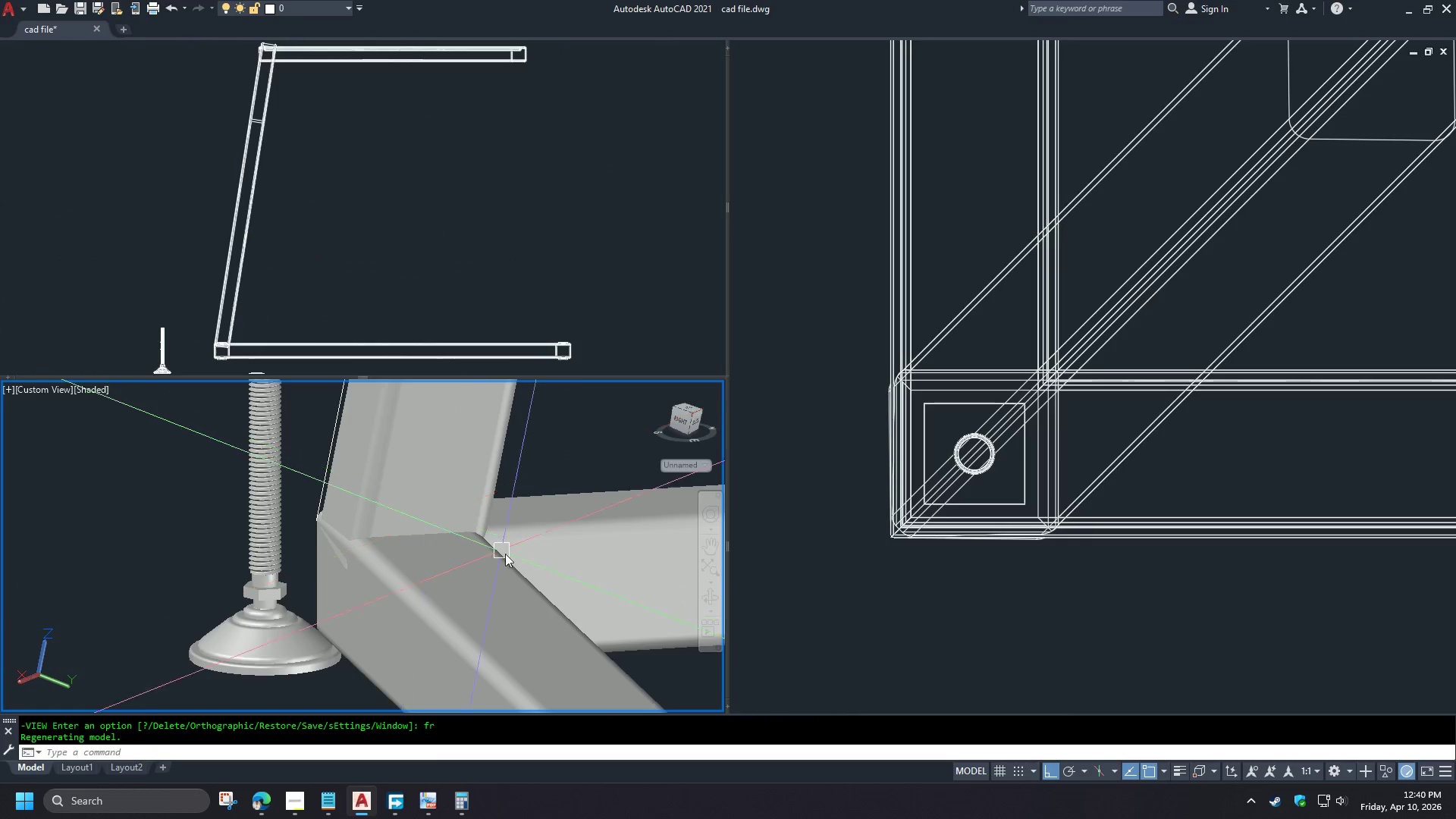 
hold_key(key=ShiftLeft, duration=1.03)
 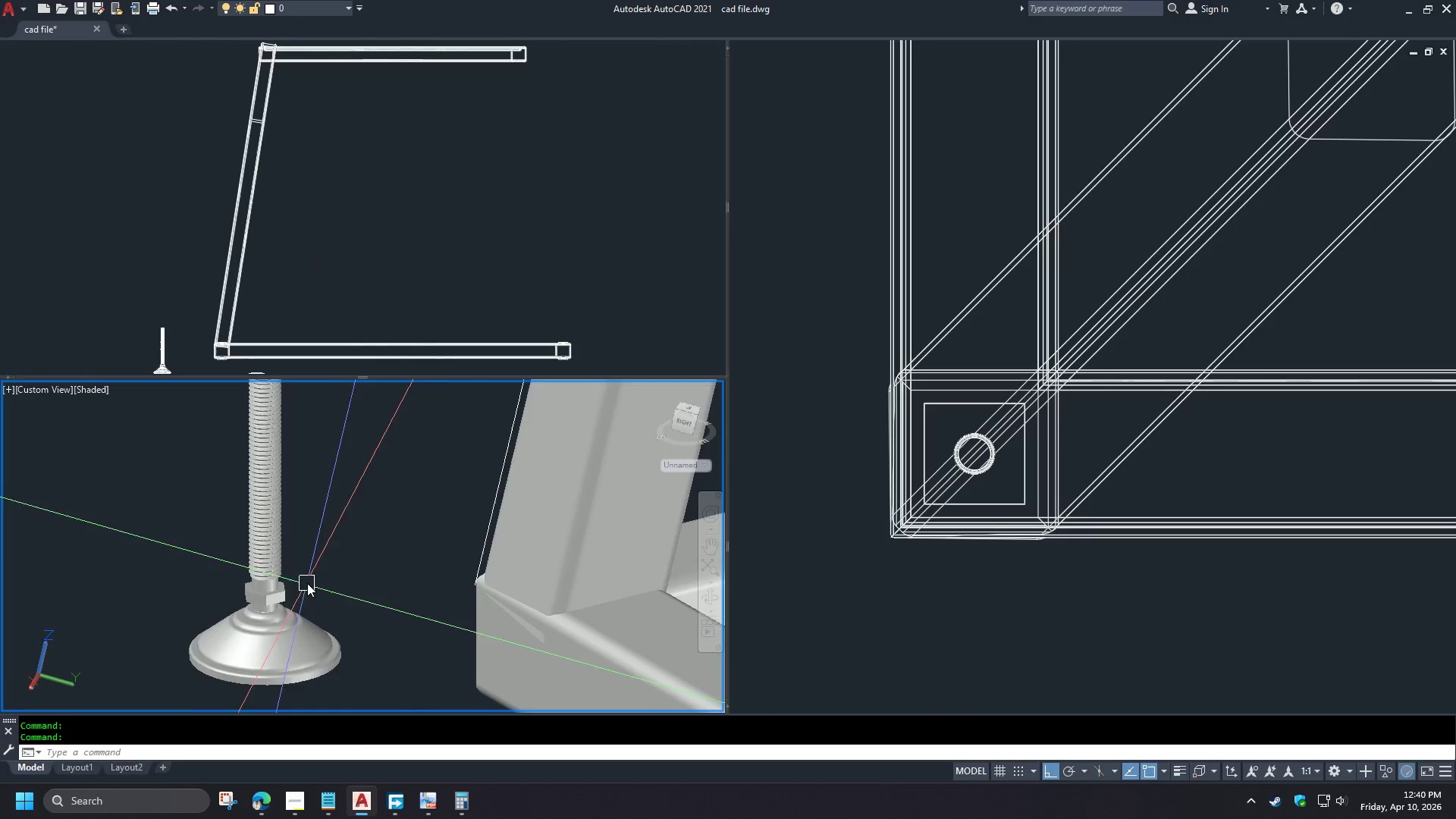 
scroll: coordinate [280, 560], scroll_direction: down, amount: 2.0
 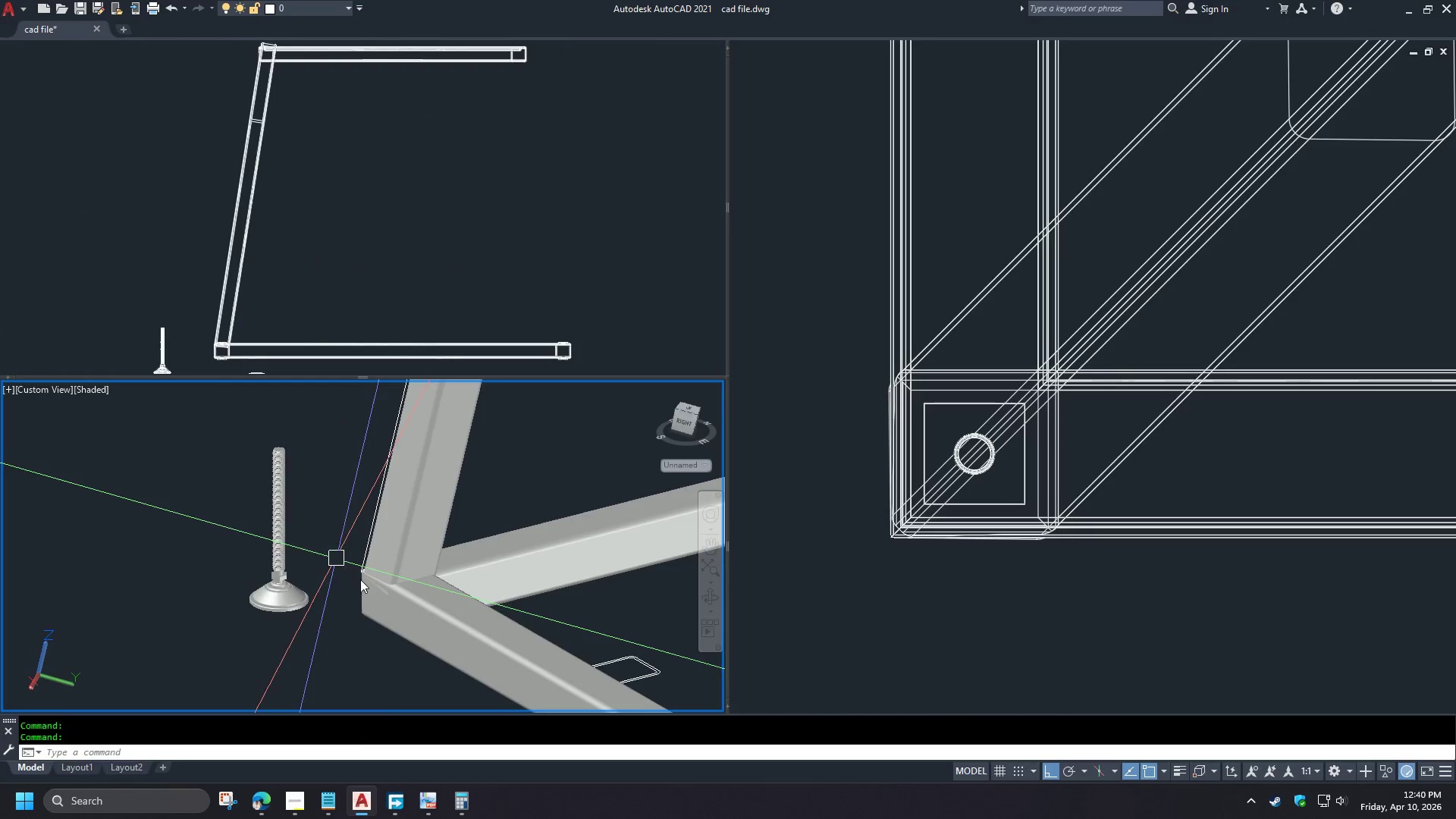 
scroll: coordinate [428, 520], scroll_direction: up, amount: 3.0
 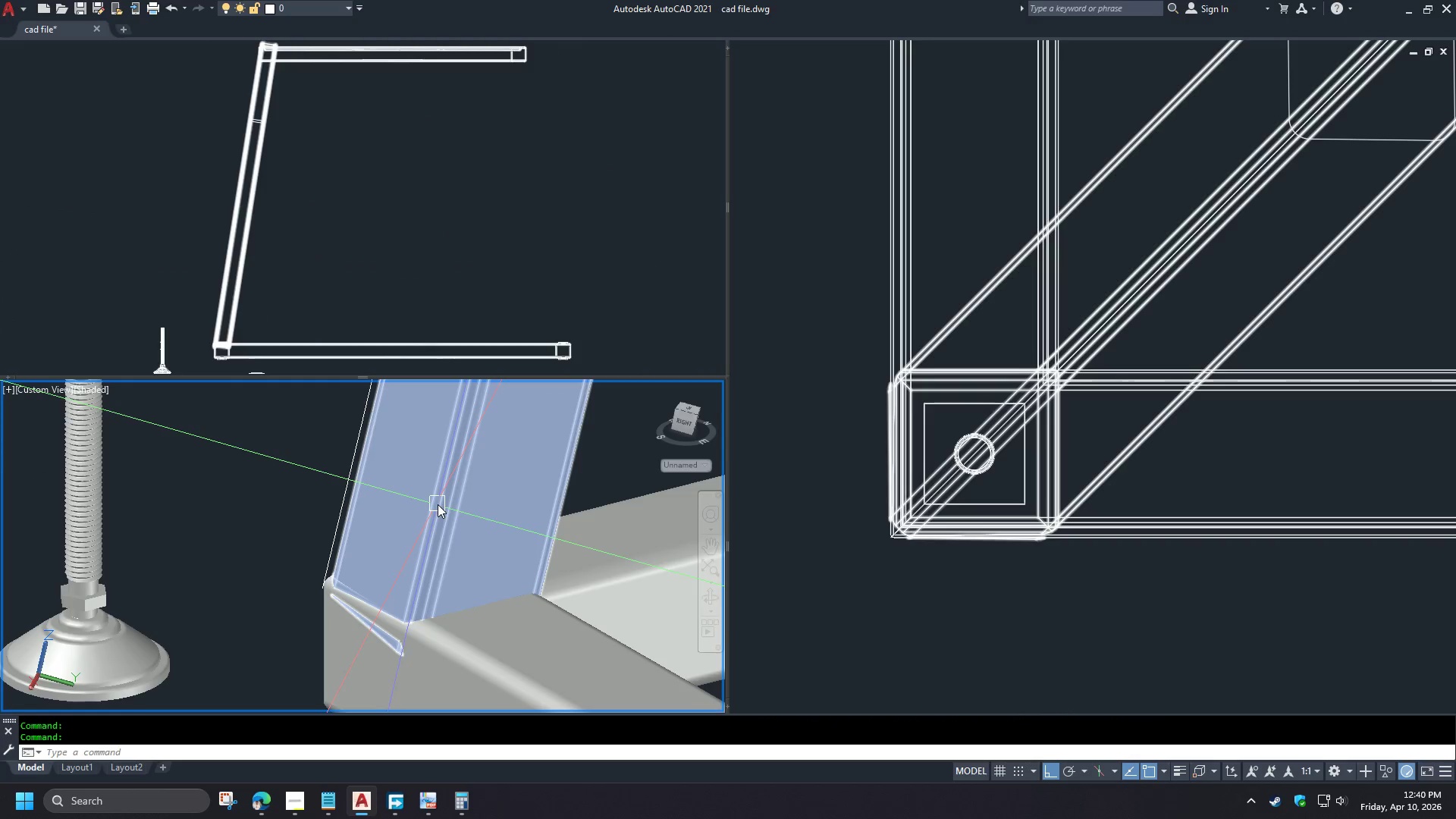 
left_click([438, 504])
 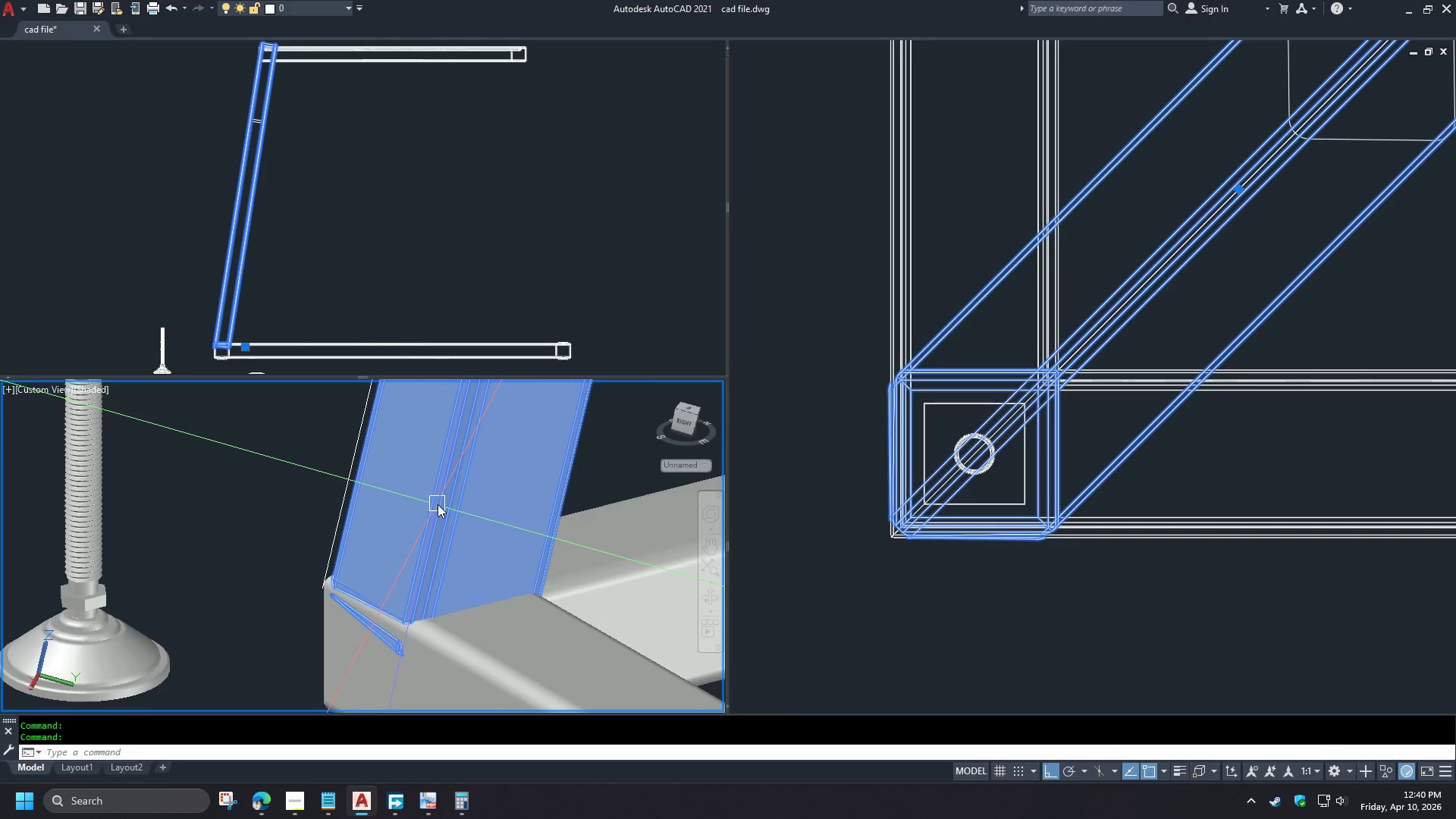 
right_click([438, 504])
 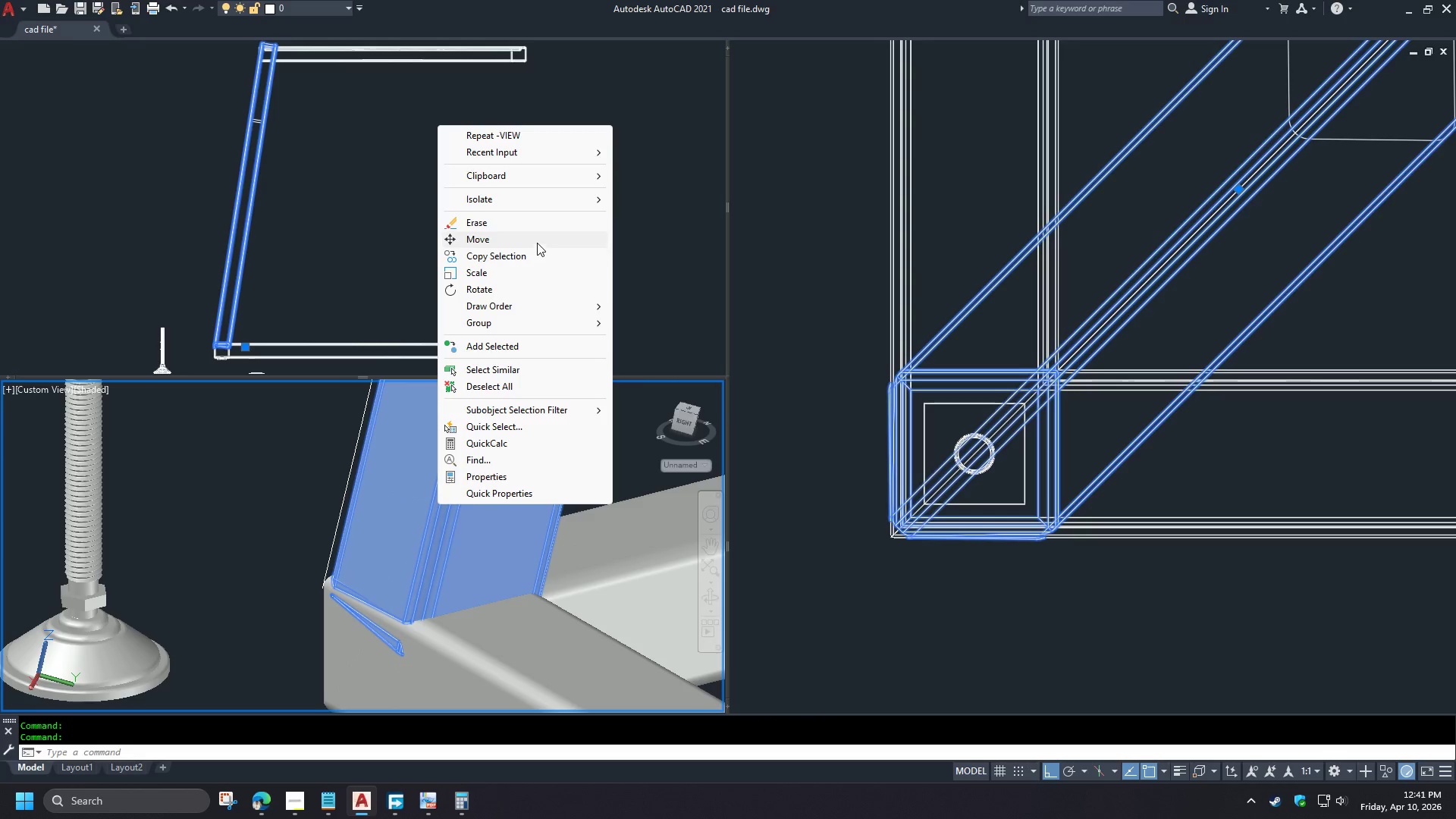 
left_click([548, 202])
 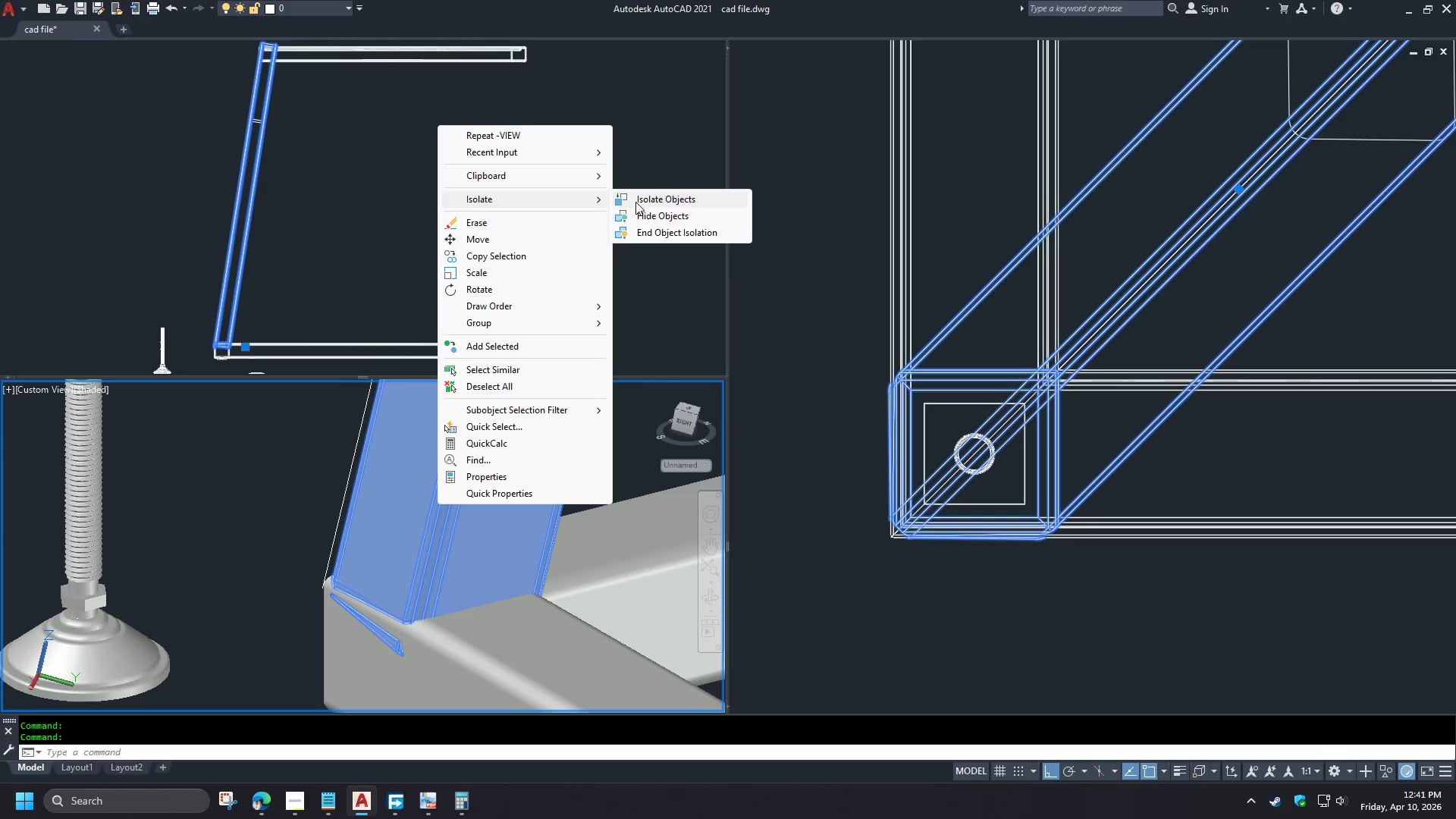 
left_click([635, 202])
 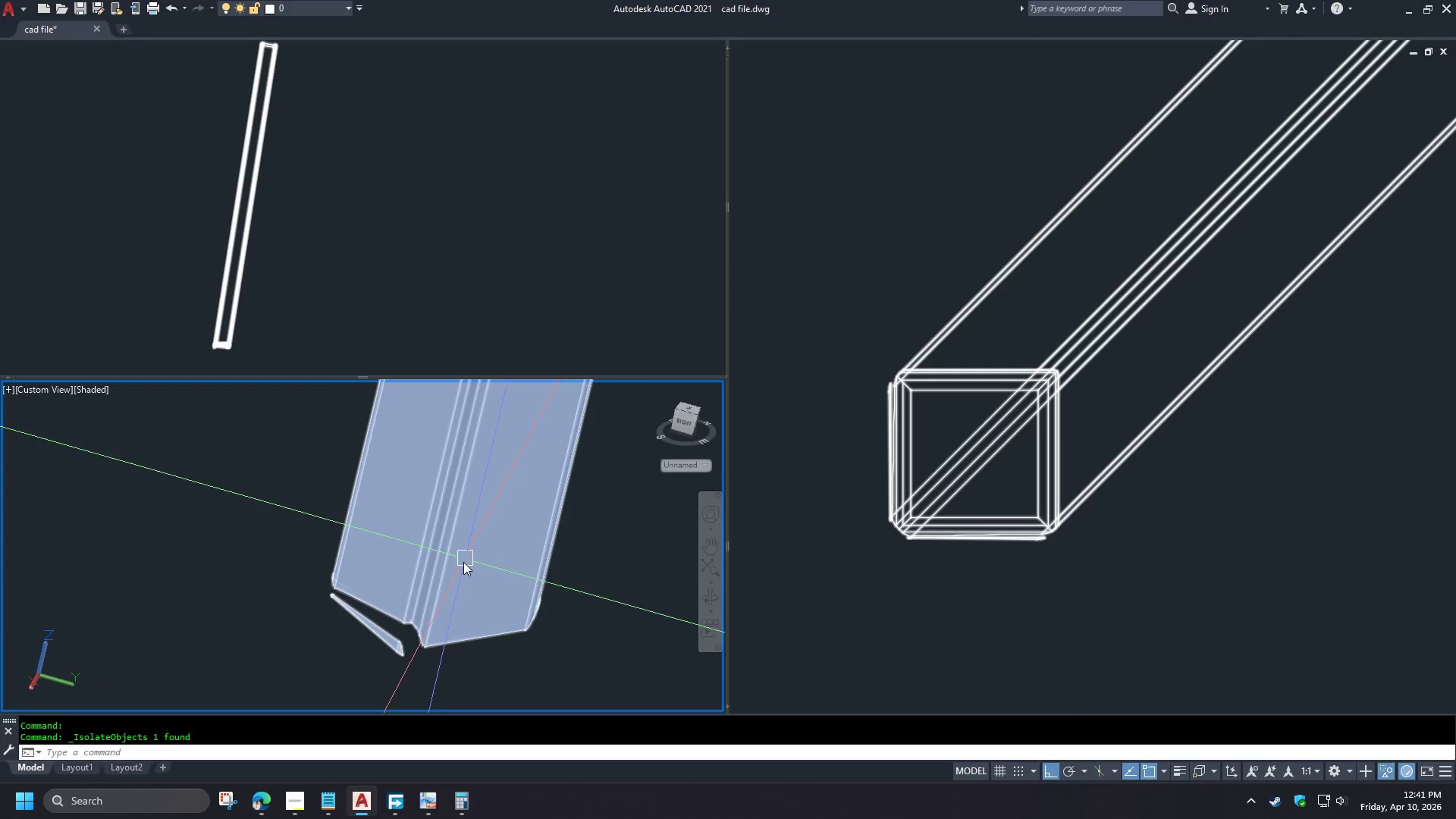 
hold_key(key=ShiftLeft, duration=1.5)
 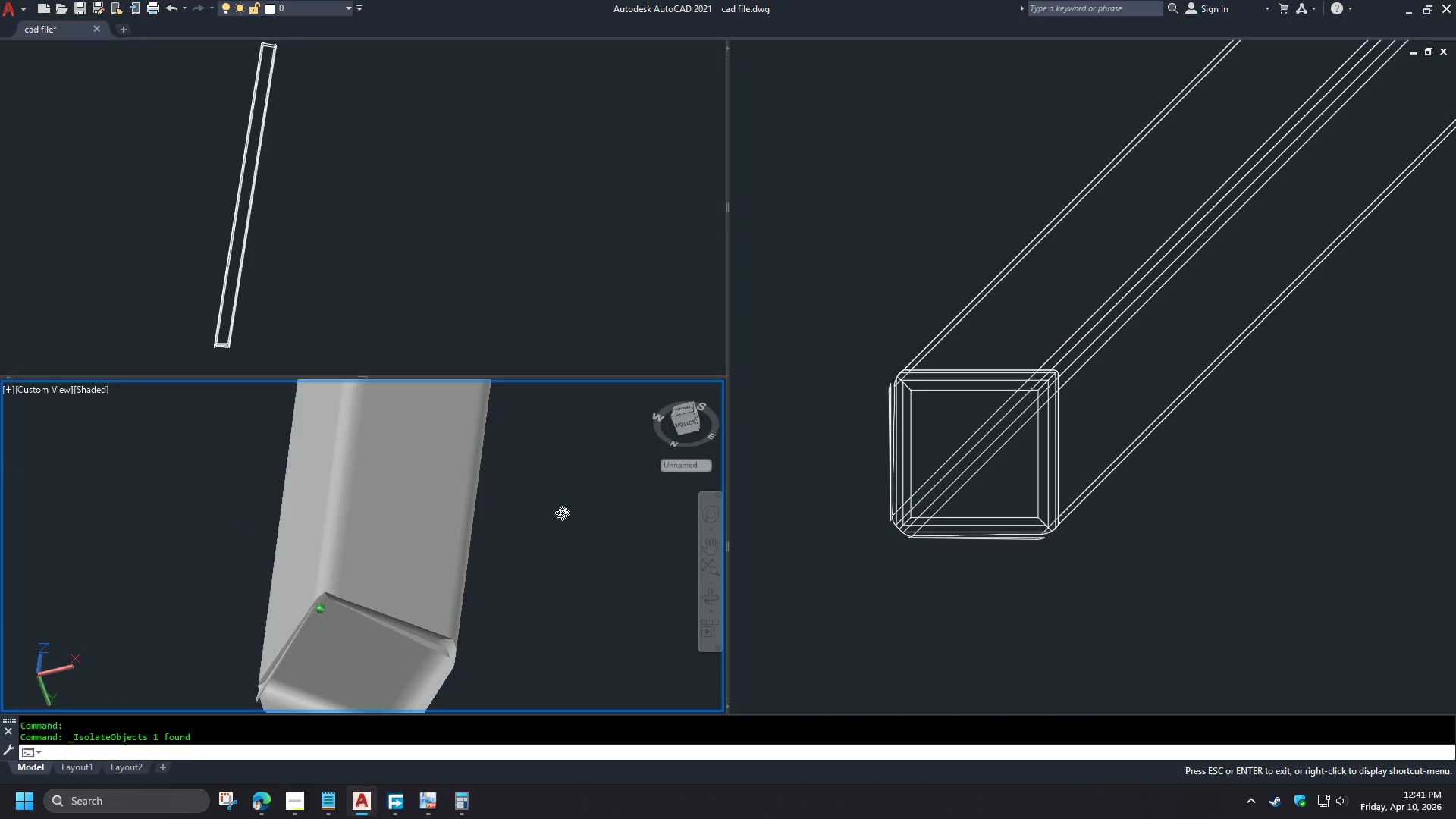 
hold_key(key=ShiftLeft, duration=1.52)
 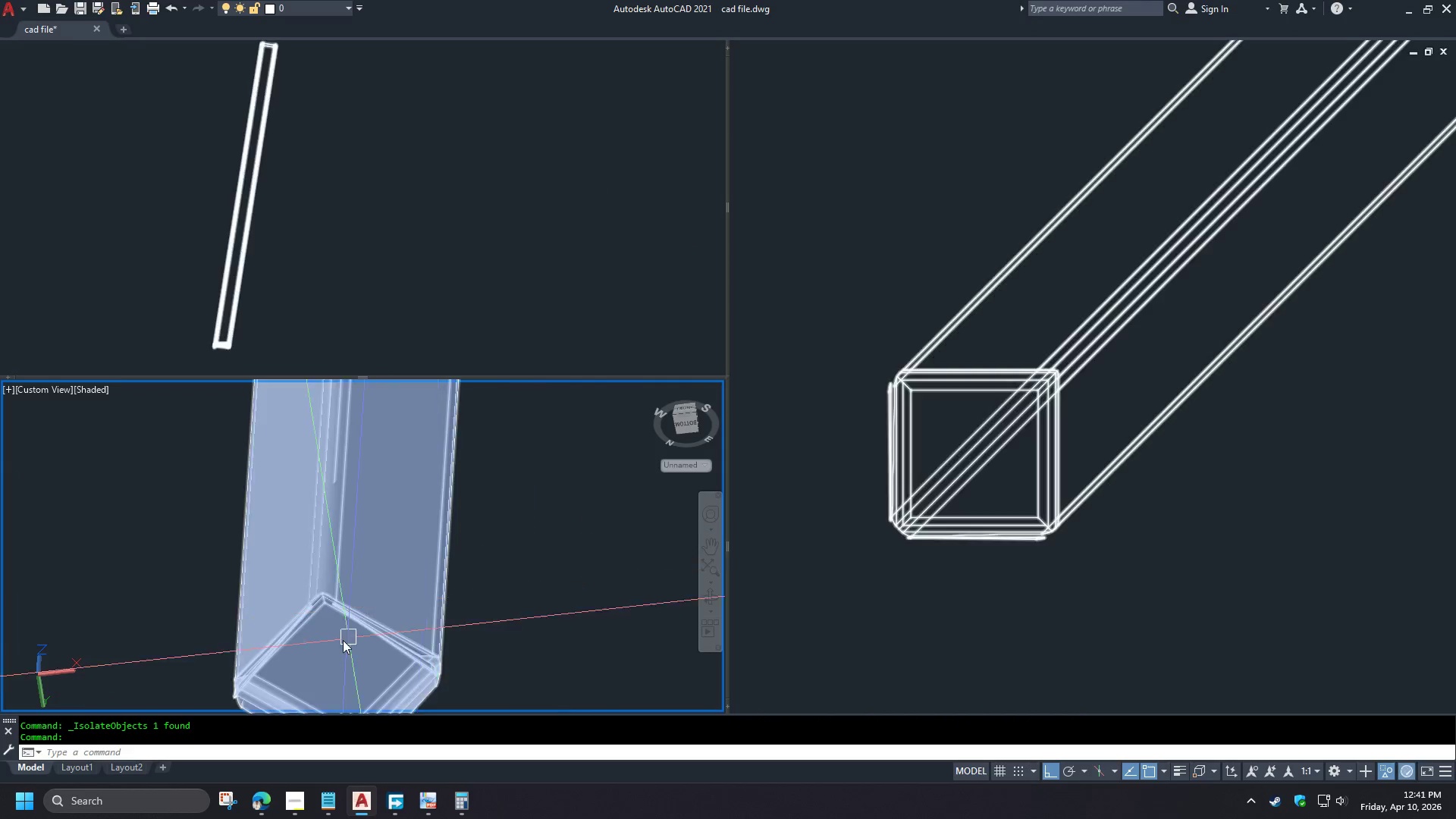 
hold_key(key=ShiftLeft, duration=0.33)
 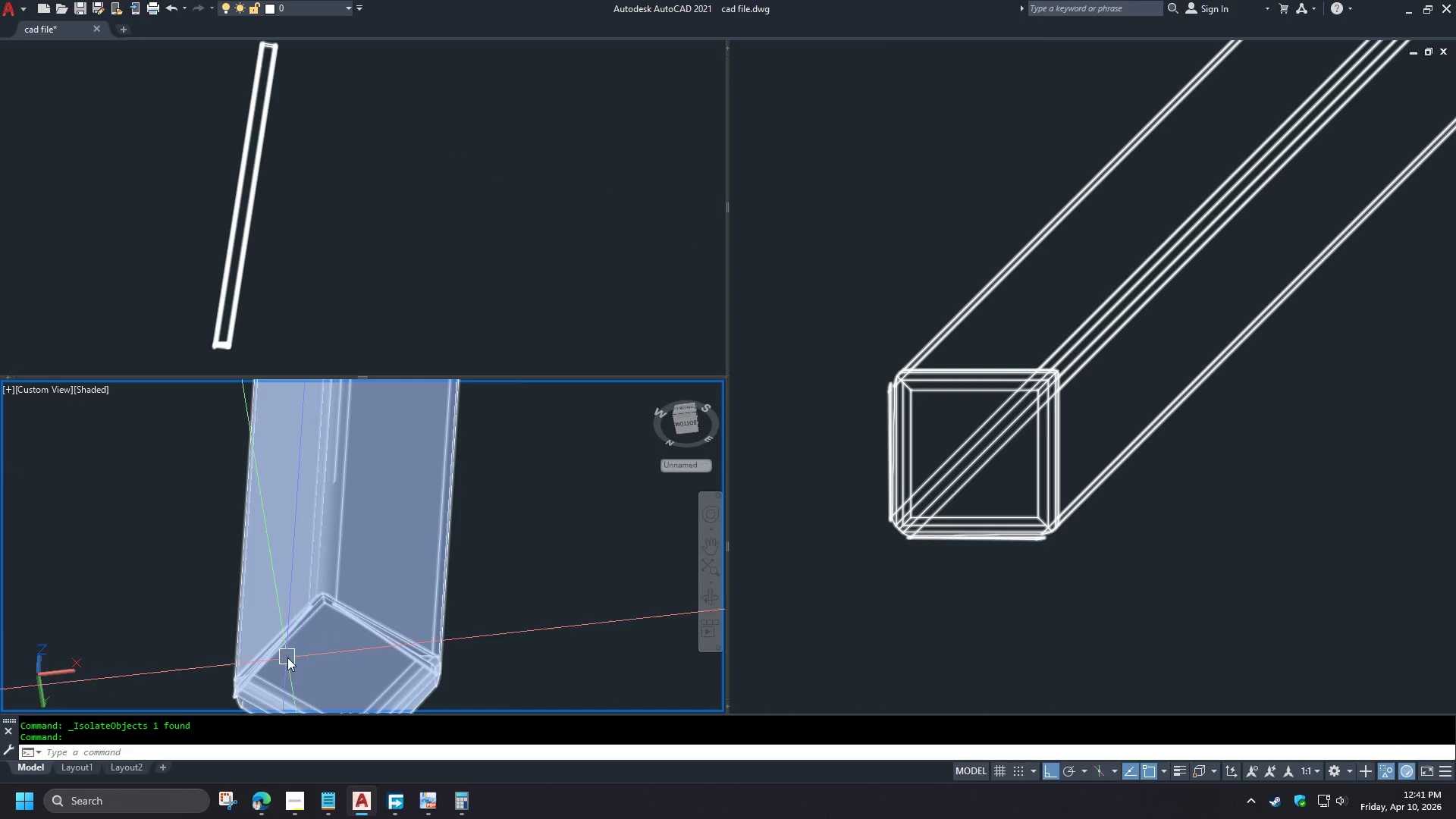 
scroll: coordinate [290, 659], scroll_direction: up, amount: 3.0
 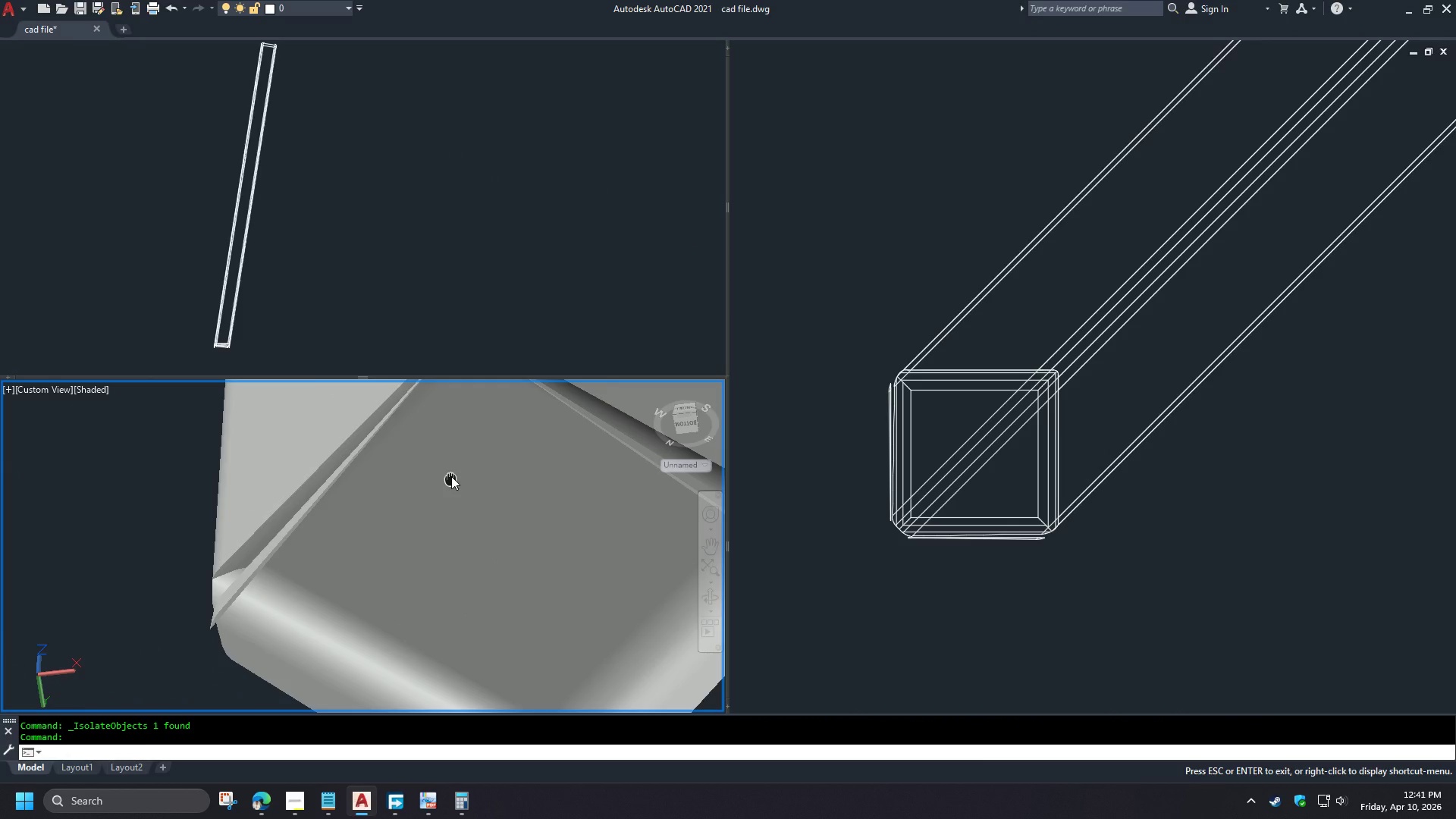 
hold_key(key=ShiftLeft, duration=0.89)
 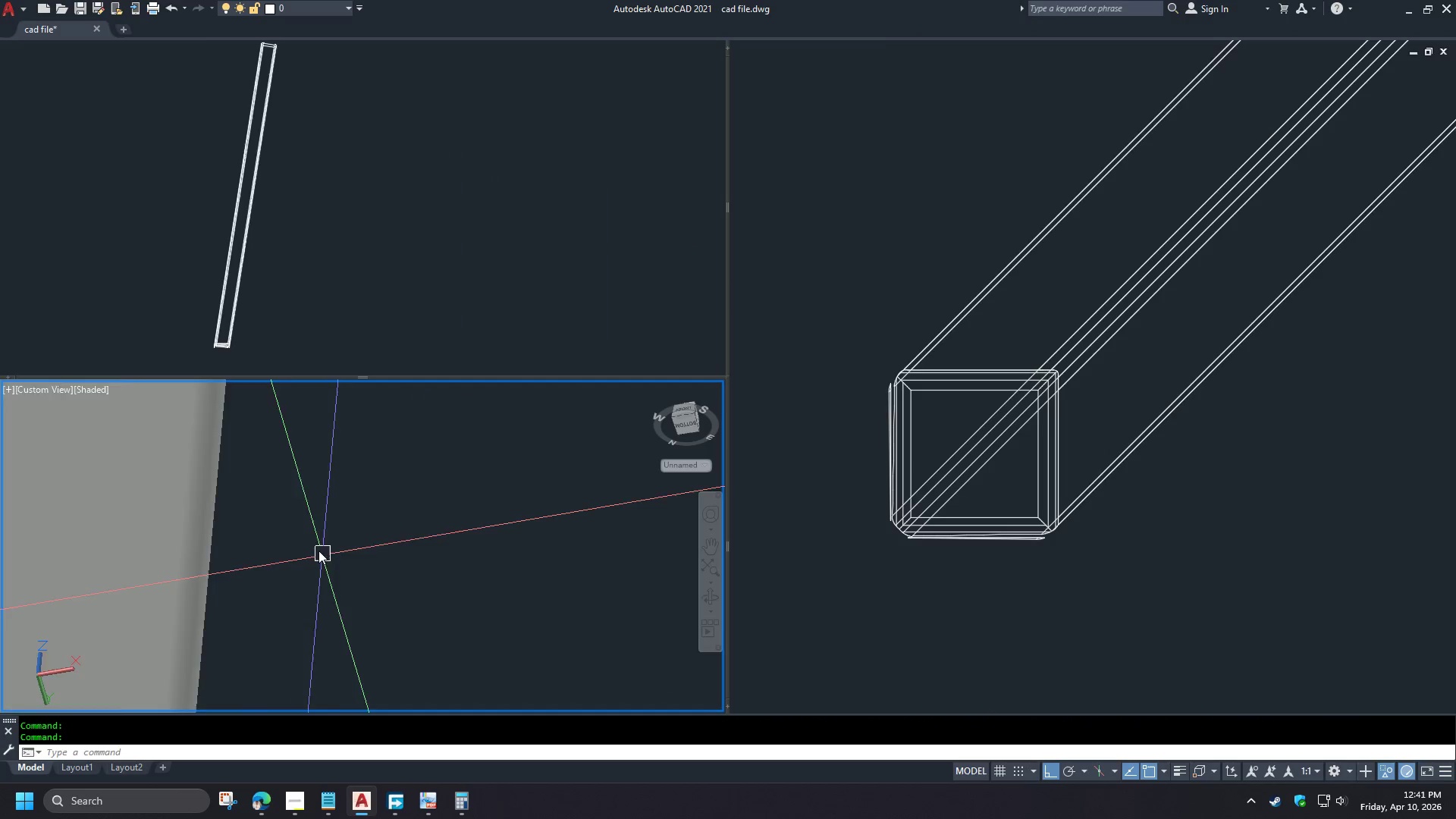 
type(vs)
 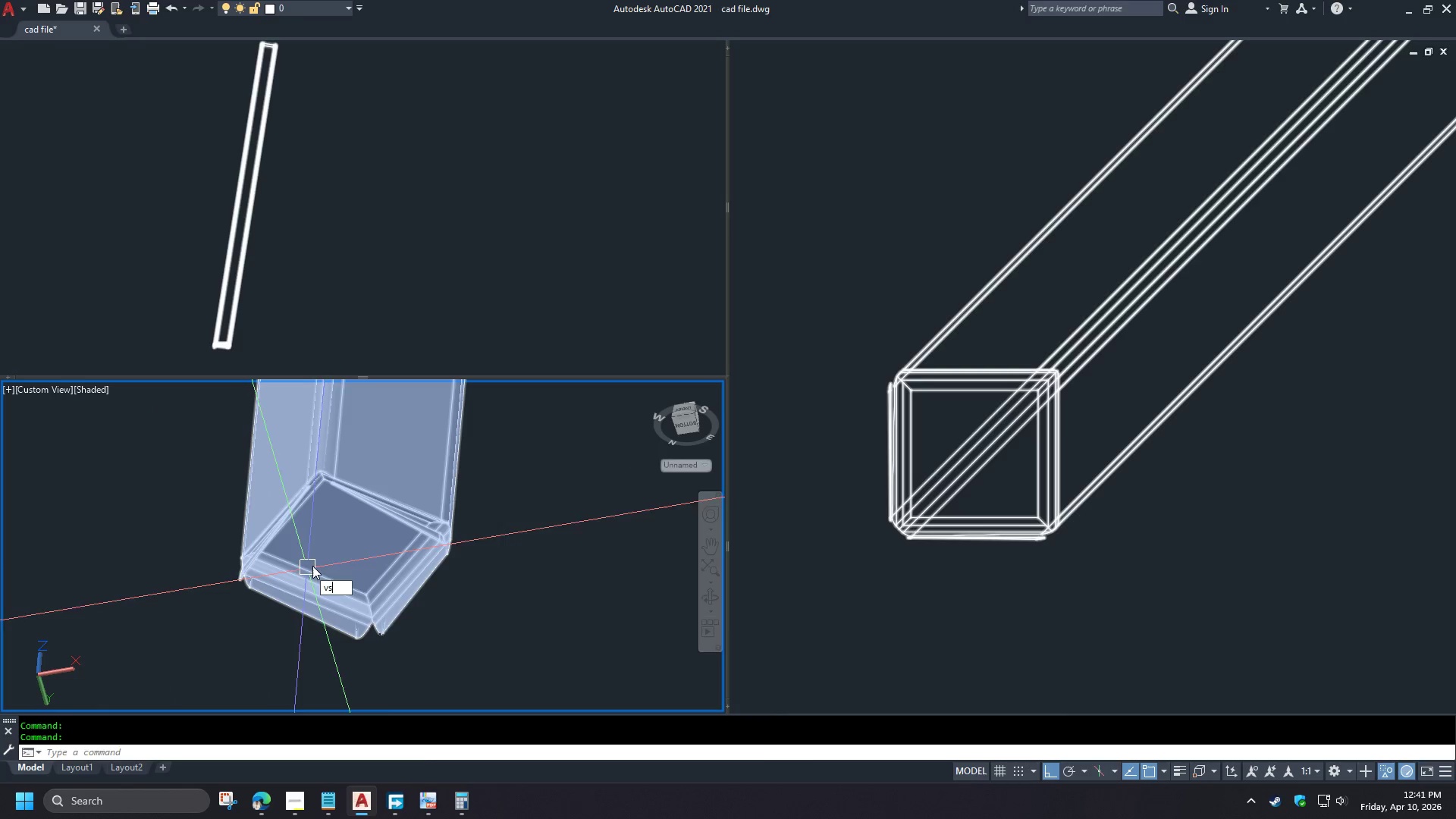 
scroll: coordinate [280, 573], scroll_direction: down, amount: 1.0
 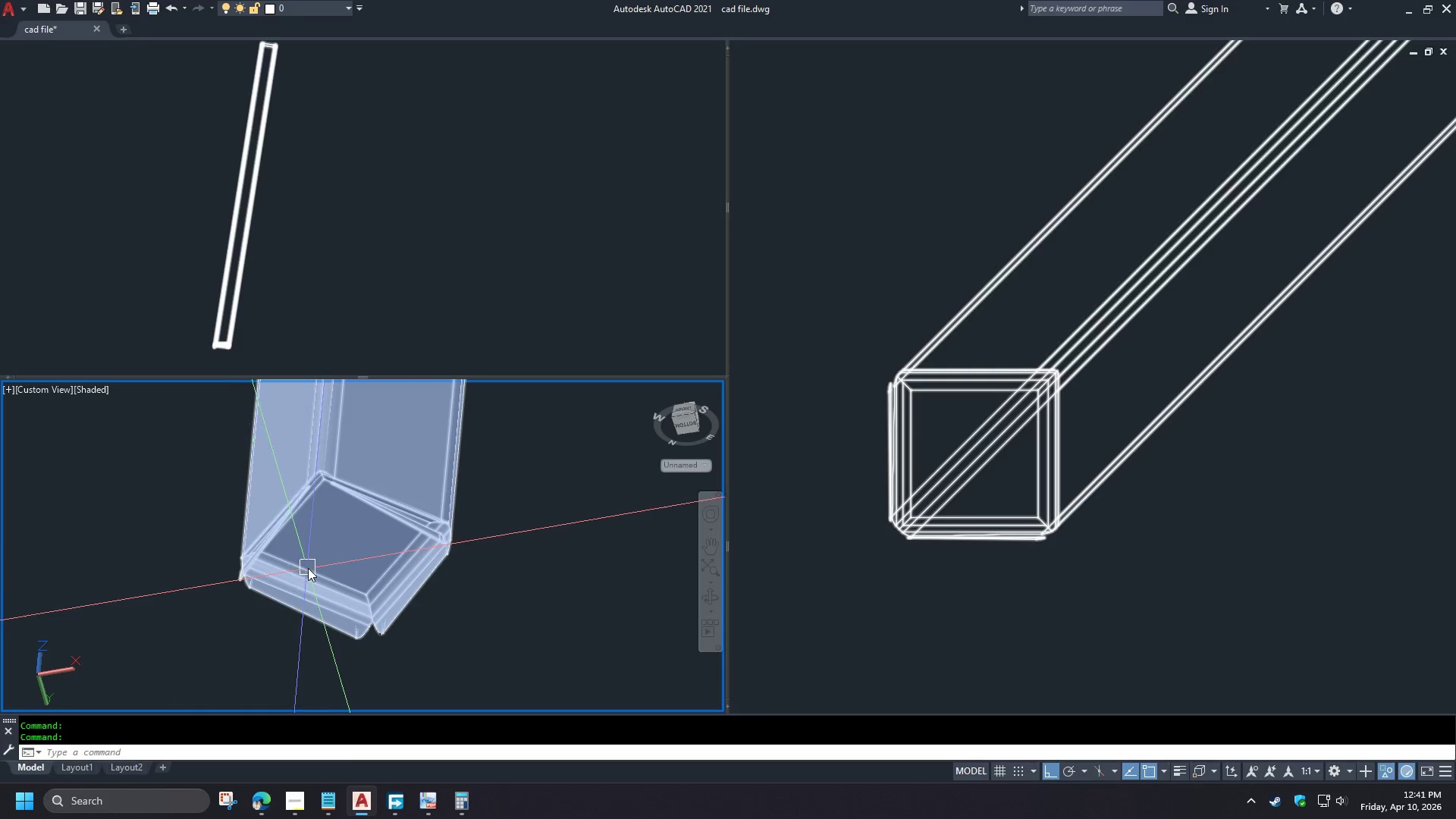 
key(Space)
 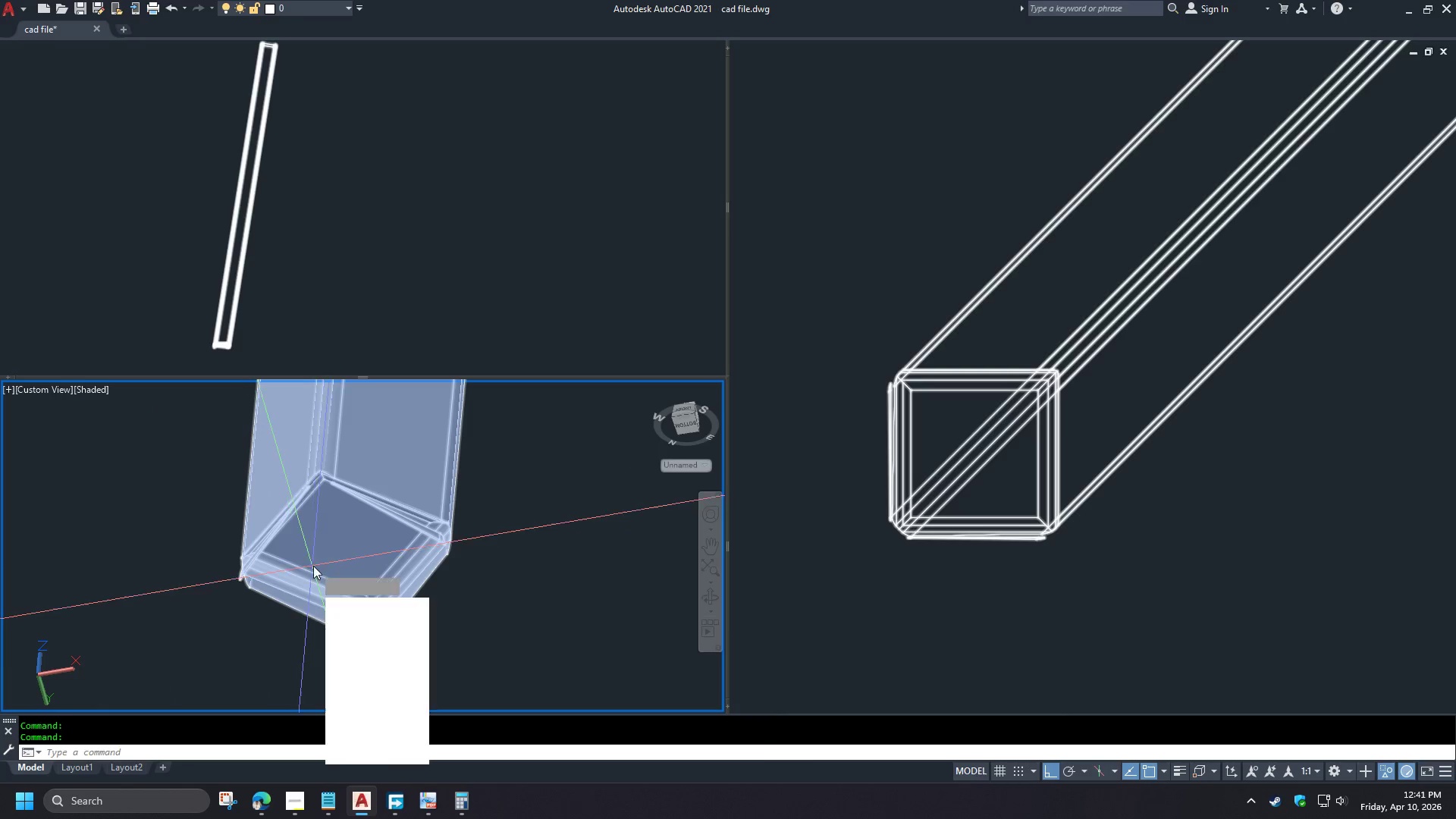 
key(2)
 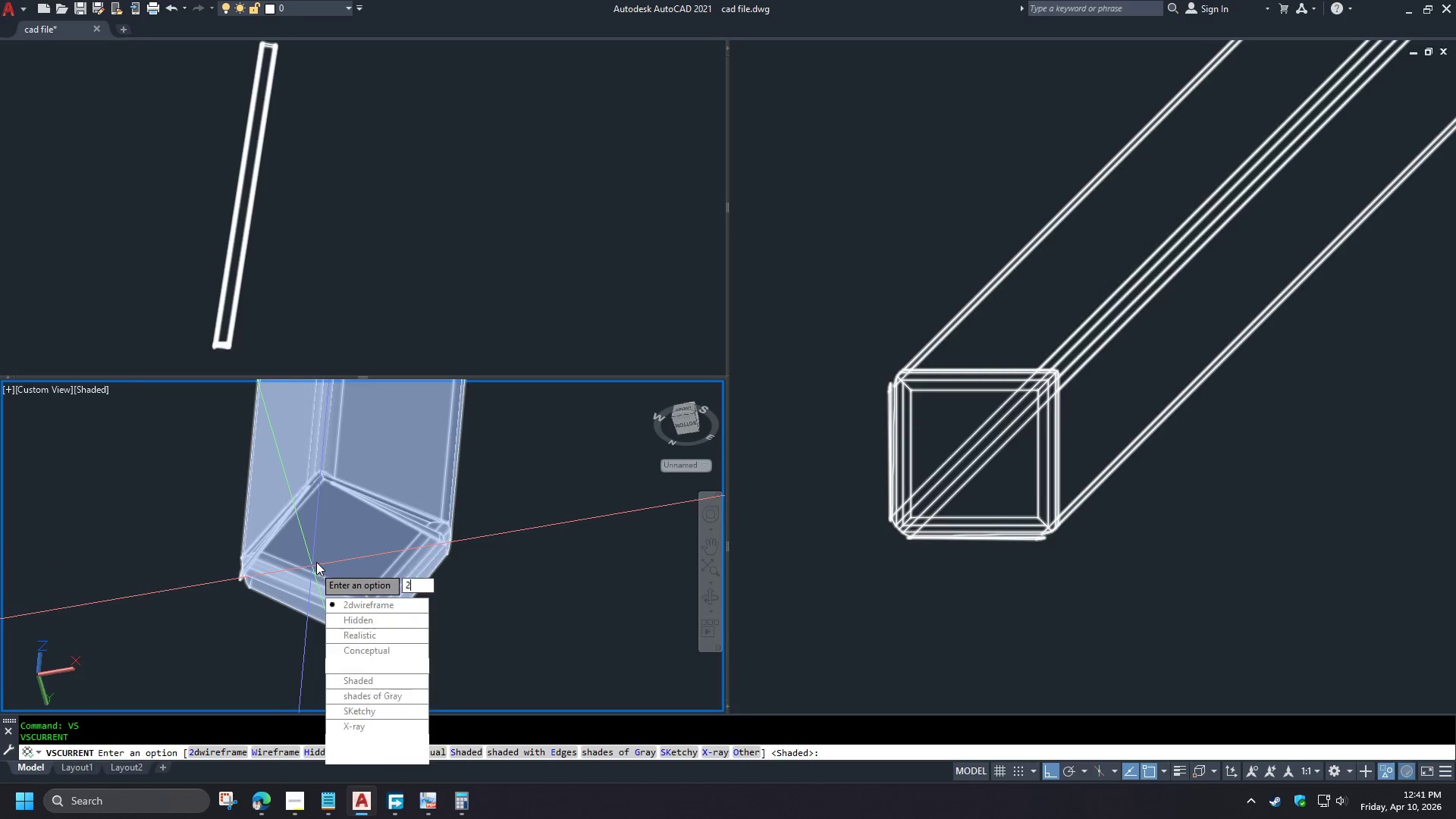 
key(Space)
 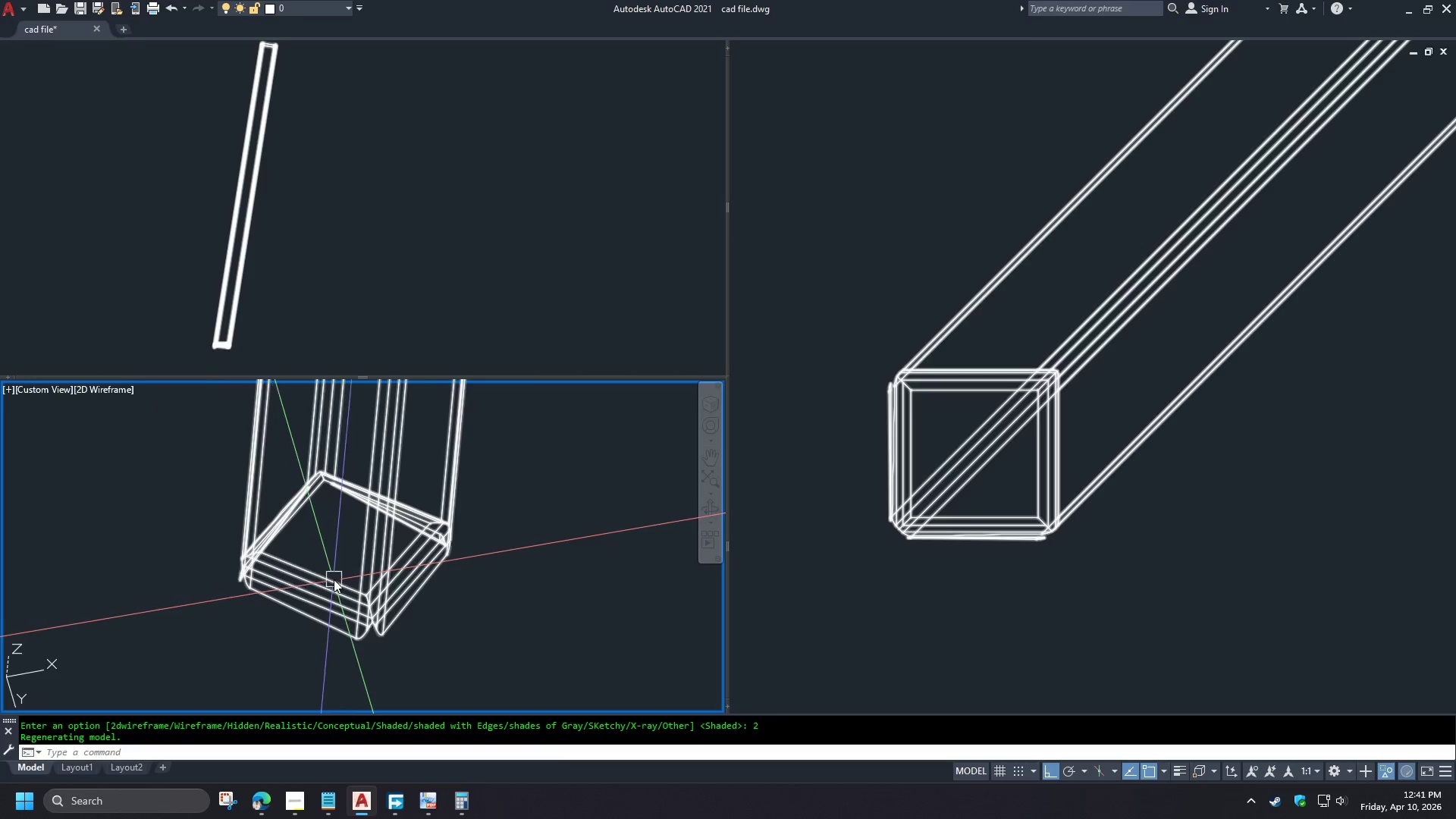 
hold_key(key=ShiftLeft, duration=0.91)
 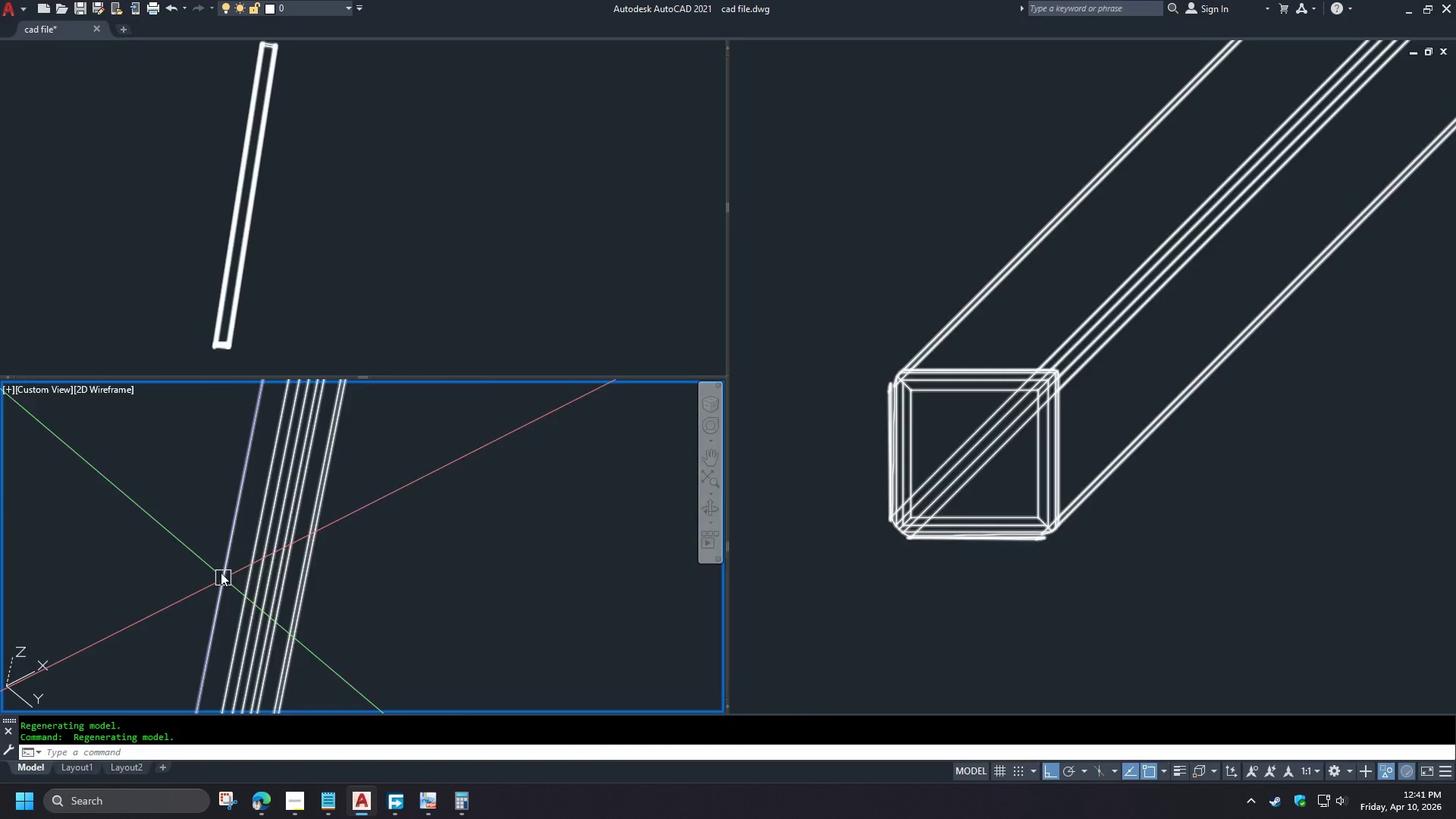 
scroll: coordinate [336, 577], scroll_direction: up, amount: 2.0
 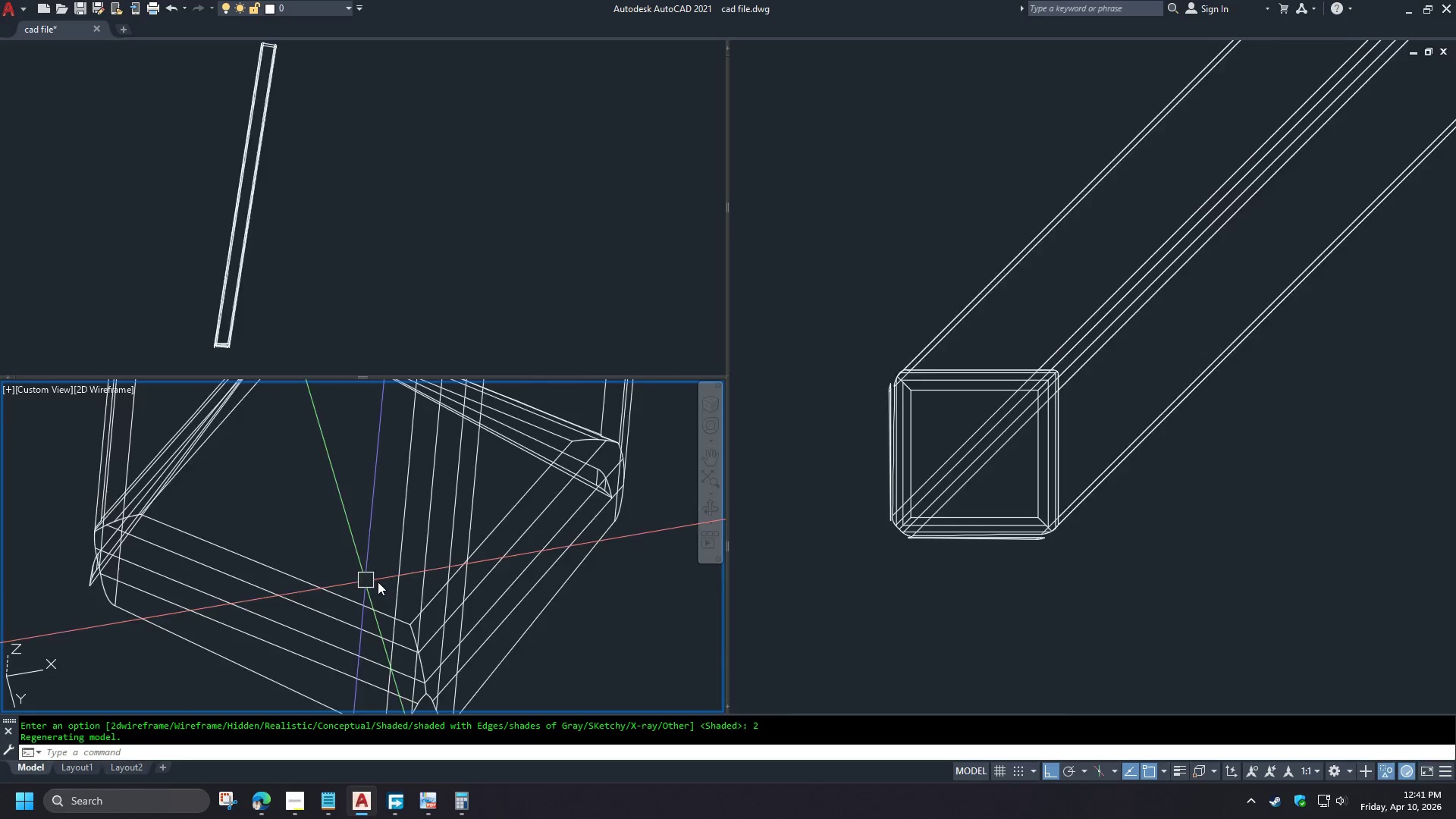 
scroll: coordinate [243, 441], scroll_direction: down, amount: 5.0
 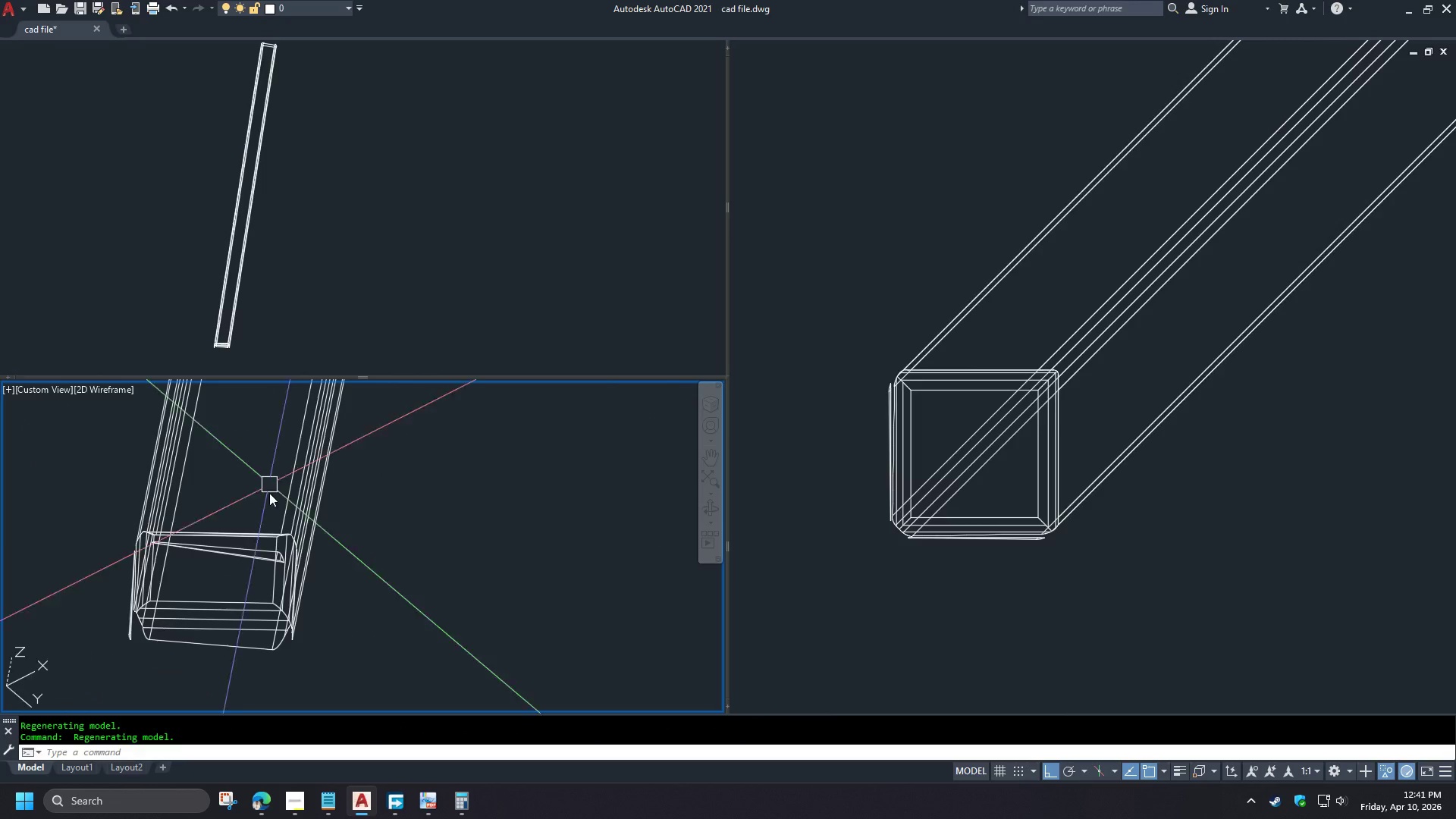 
hold_key(key=ShiftLeft, duration=1.28)
 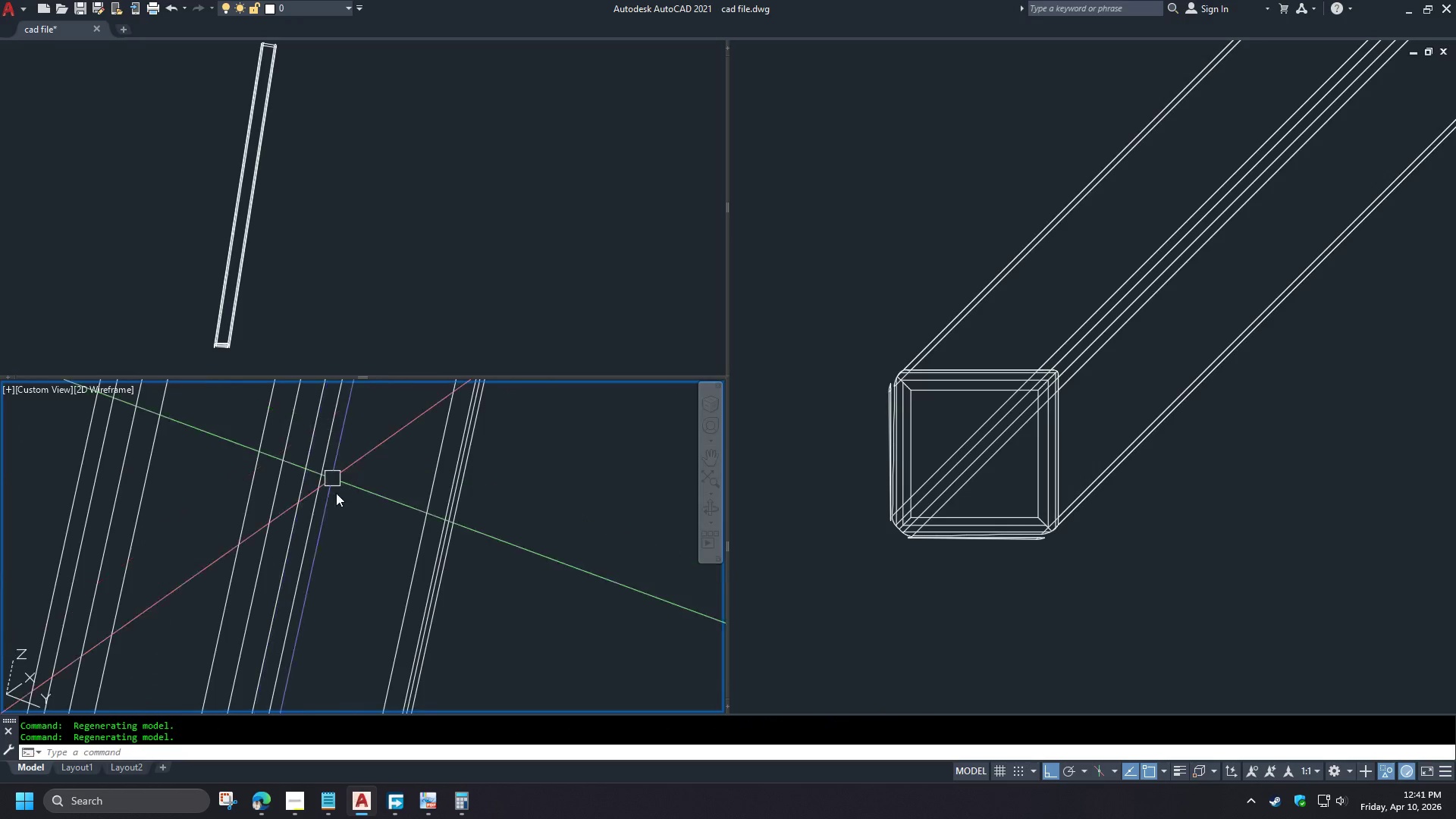 
scroll: coordinate [278, 593], scroll_direction: up, amount: 2.0
 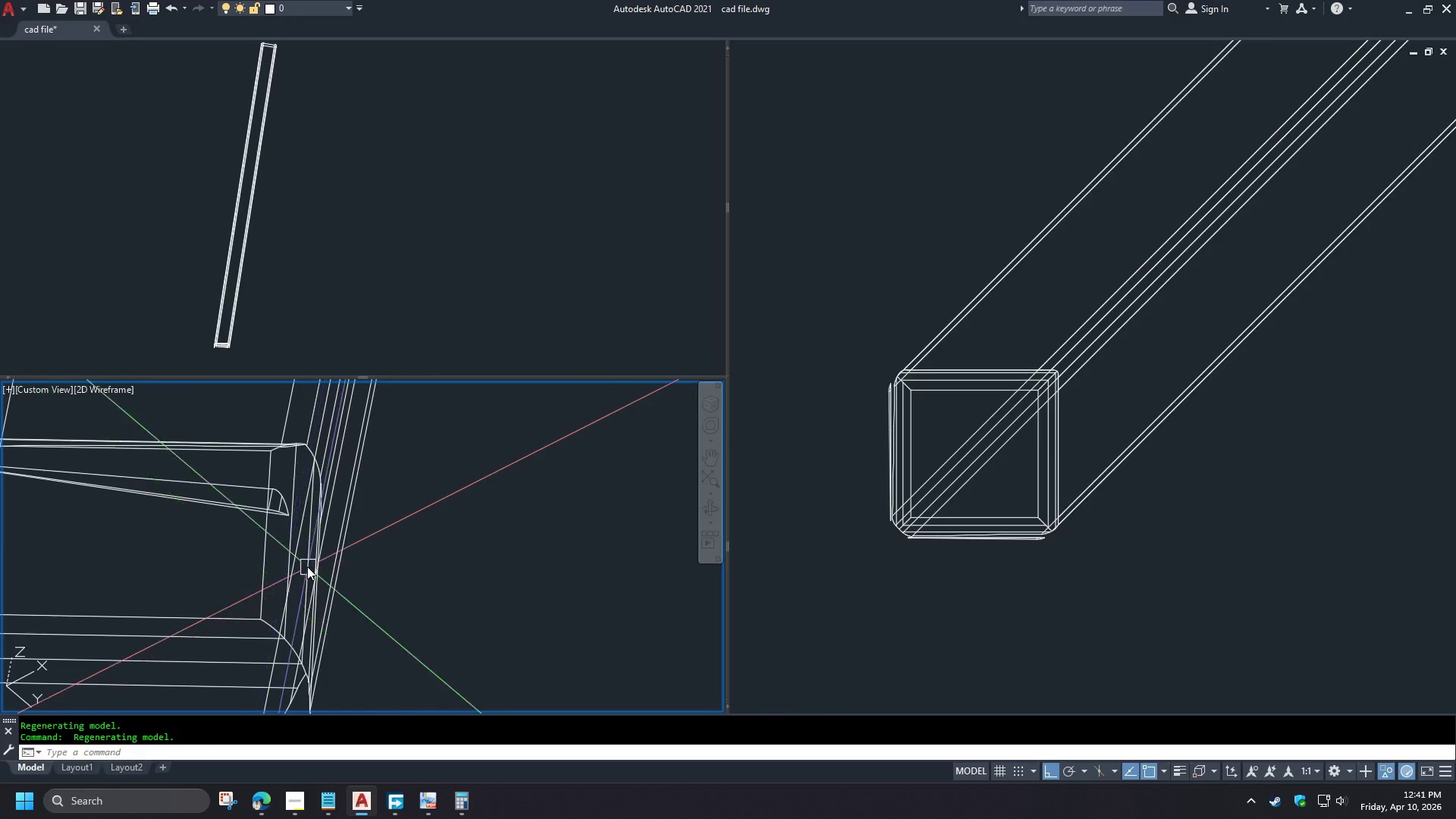 
scroll: coordinate [372, 504], scroll_direction: down, amount: 3.0
 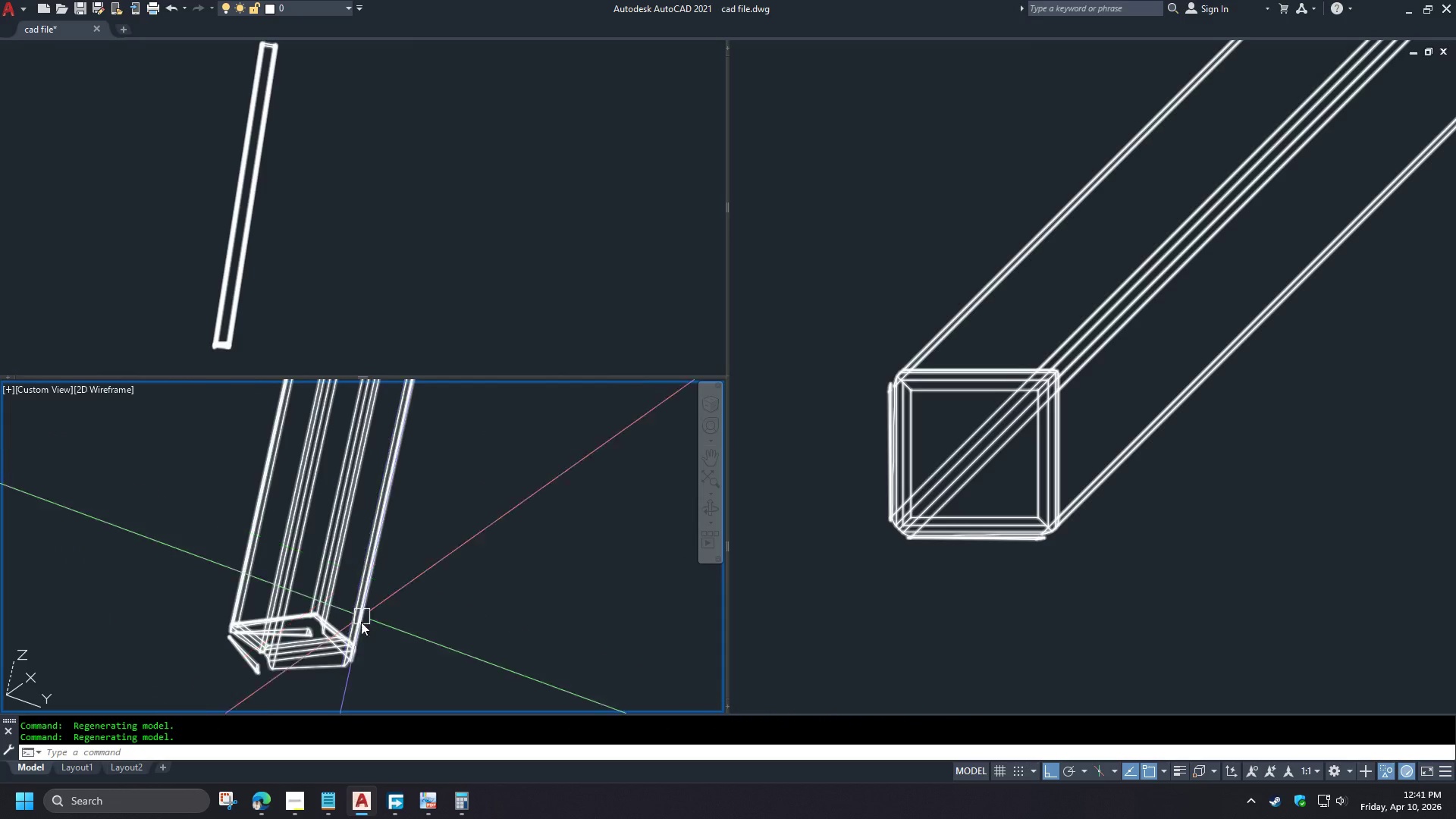 
scroll: coordinate [338, 657], scroll_direction: up, amount: 3.0
 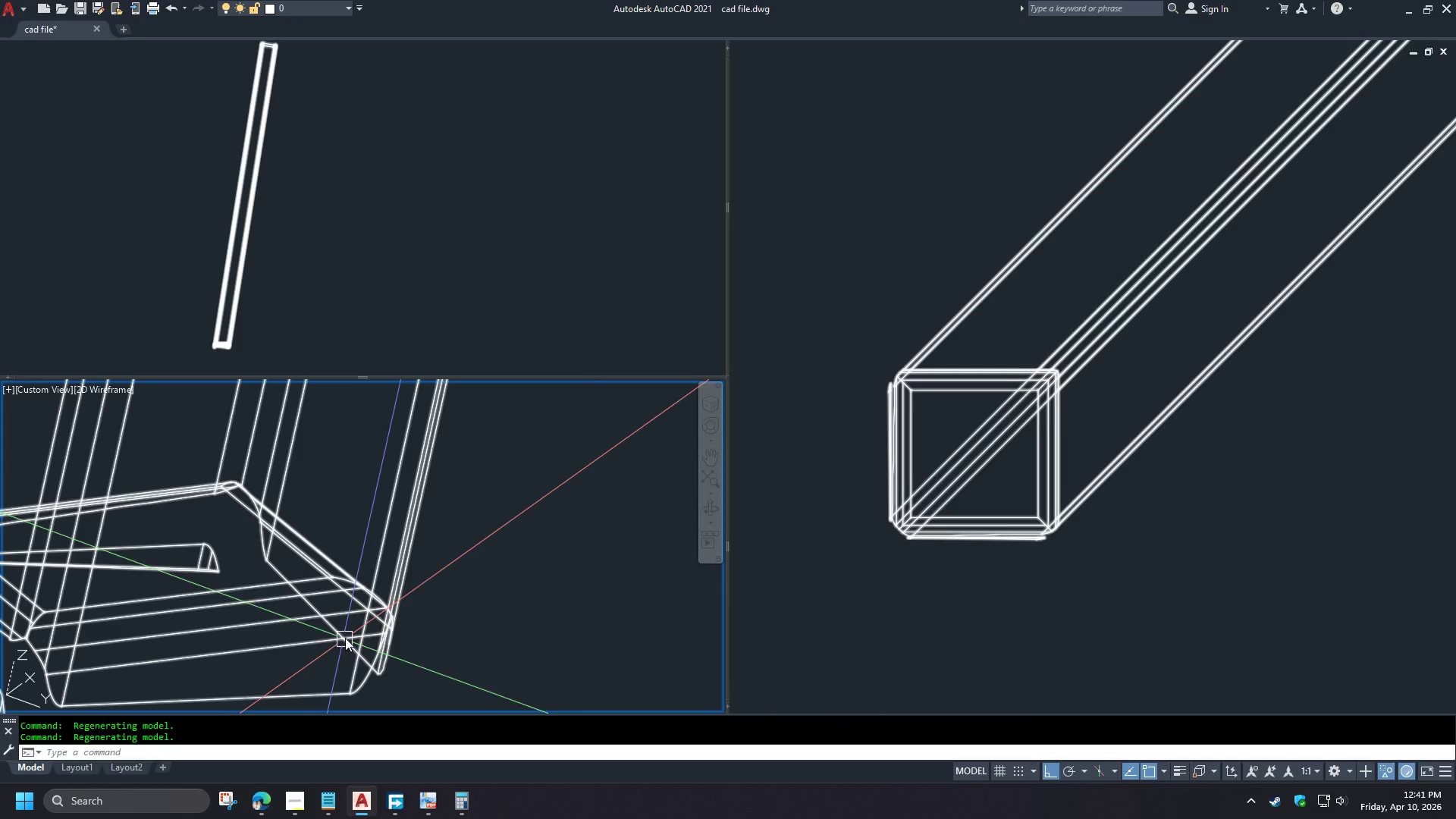 
hold_key(key=ShiftLeft, duration=0.77)
 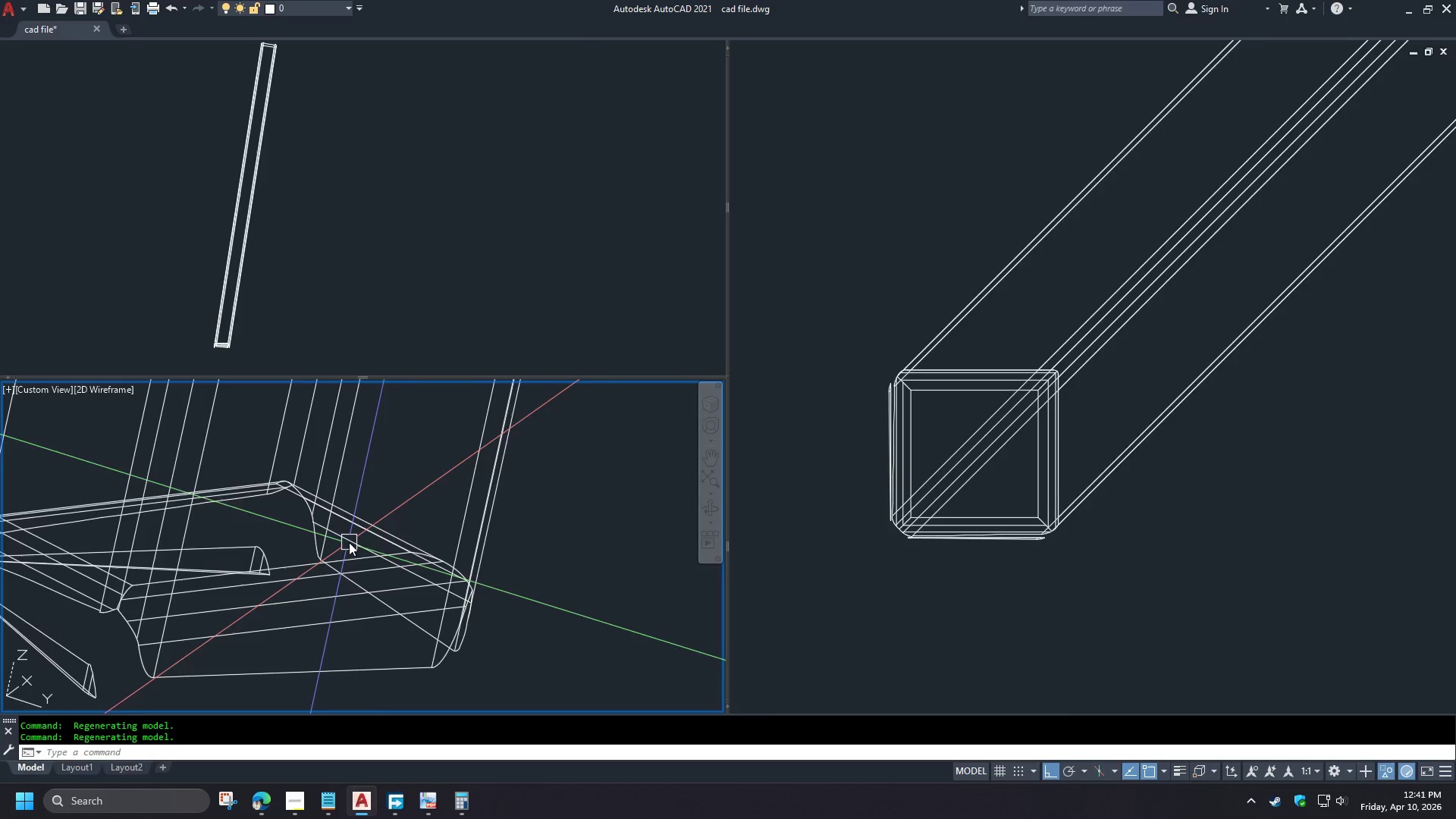 
scroll: coordinate [363, 621], scroll_direction: up, amount: 1.0
 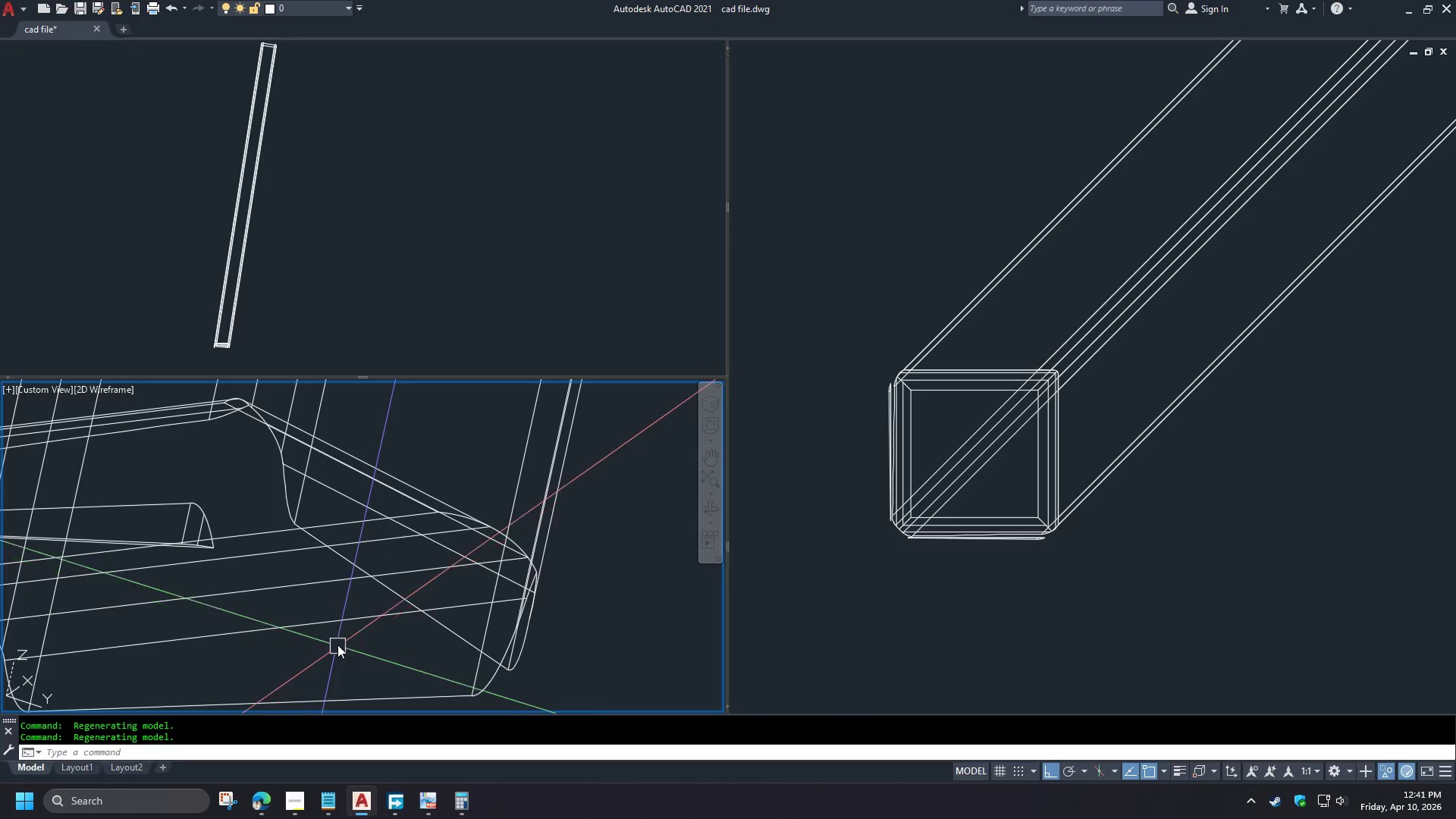 
scroll: coordinate [368, 637], scroll_direction: down, amount: 2.0
 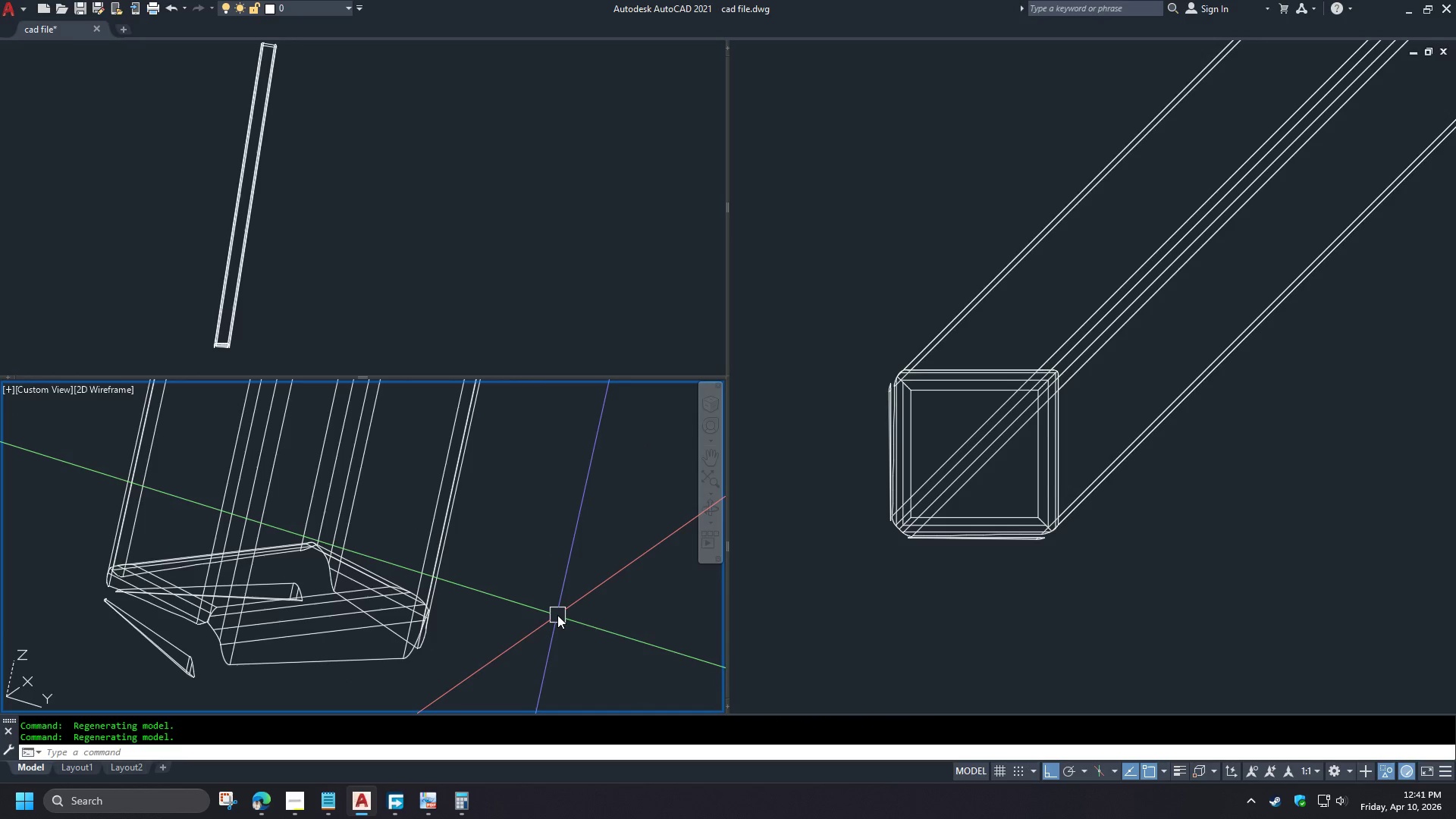 
key(Control+Z)
 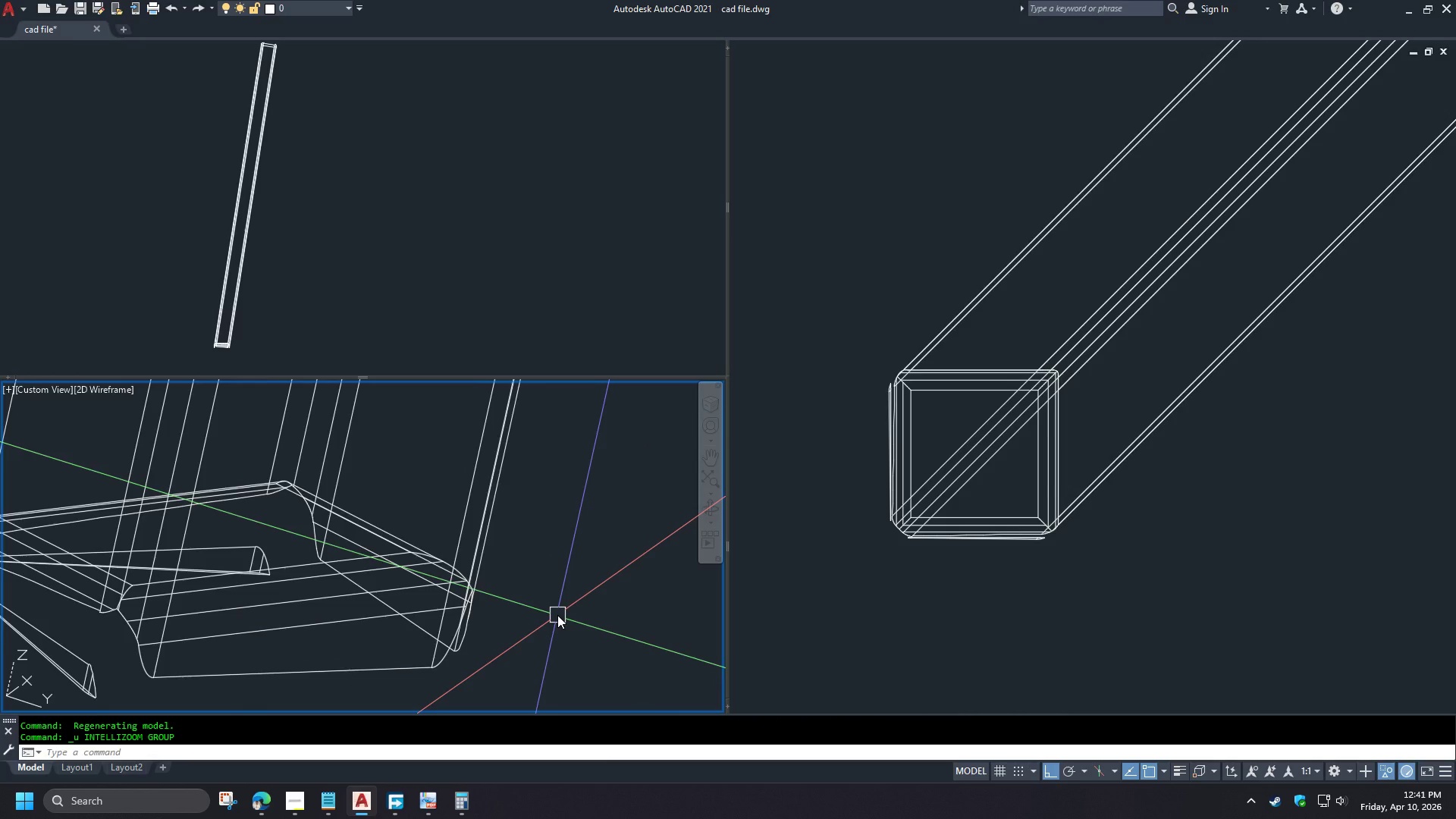 
key(Control+Z)
 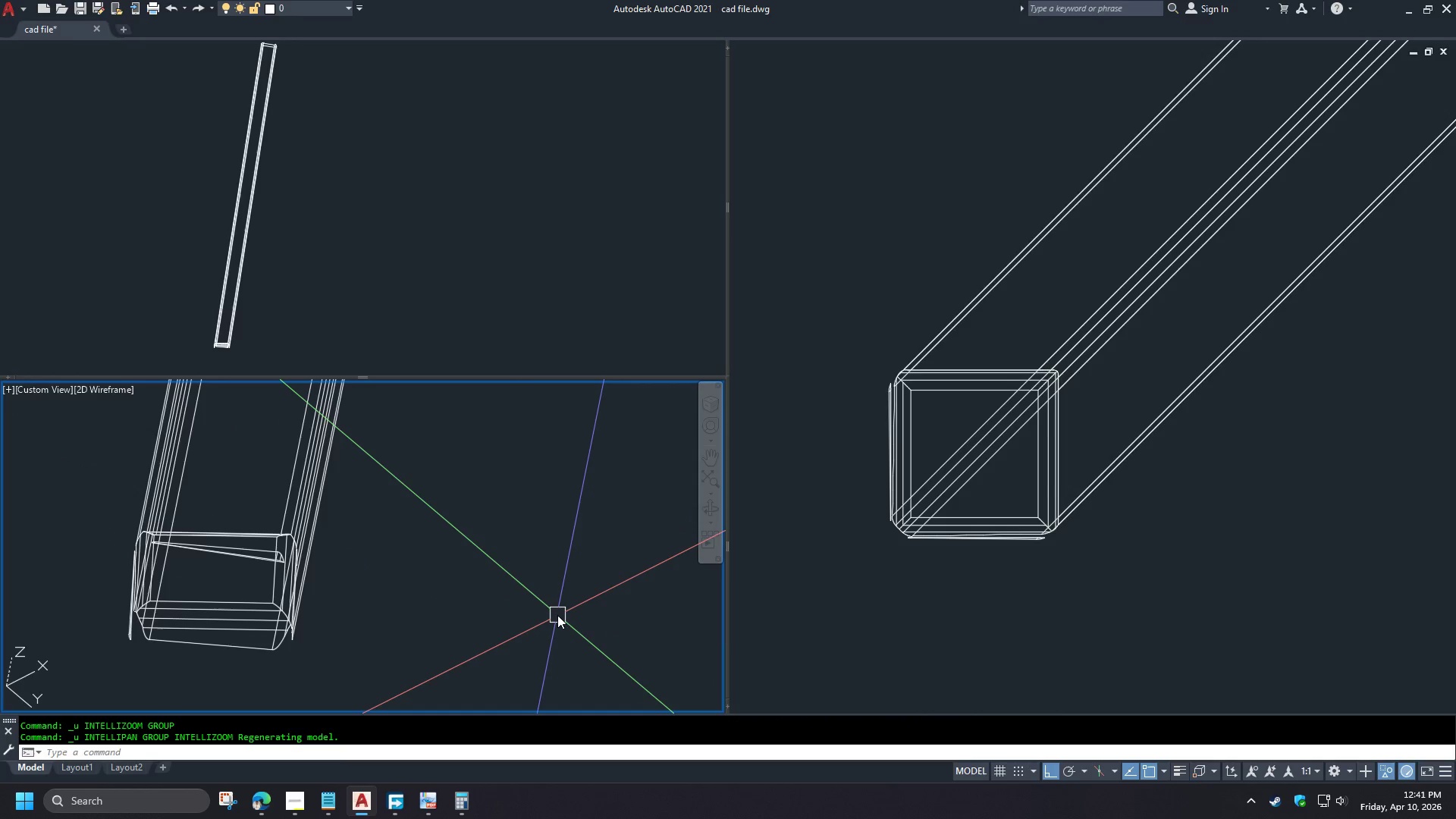 
key(Control+Z)
 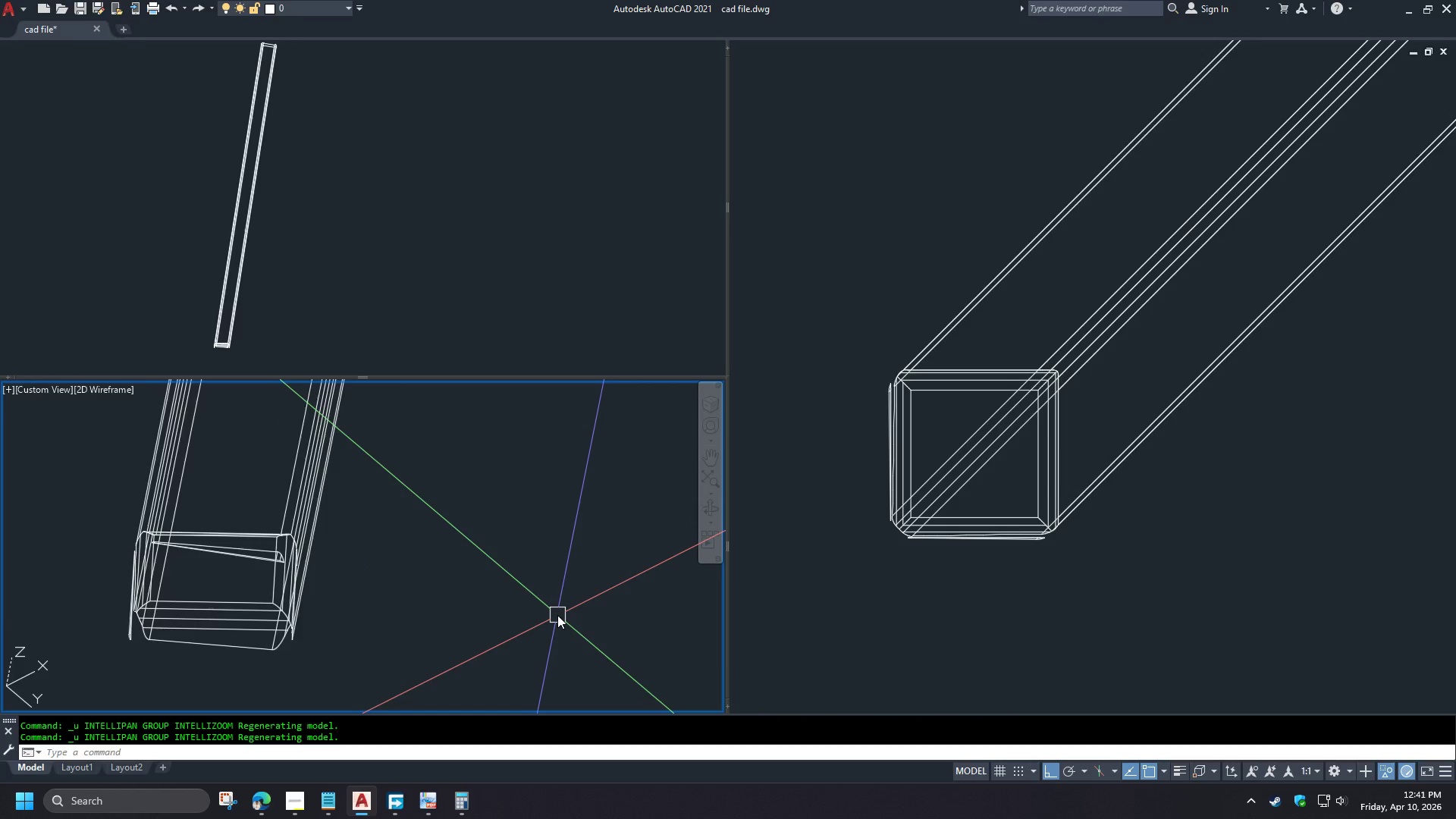 
key(Control+Z)
 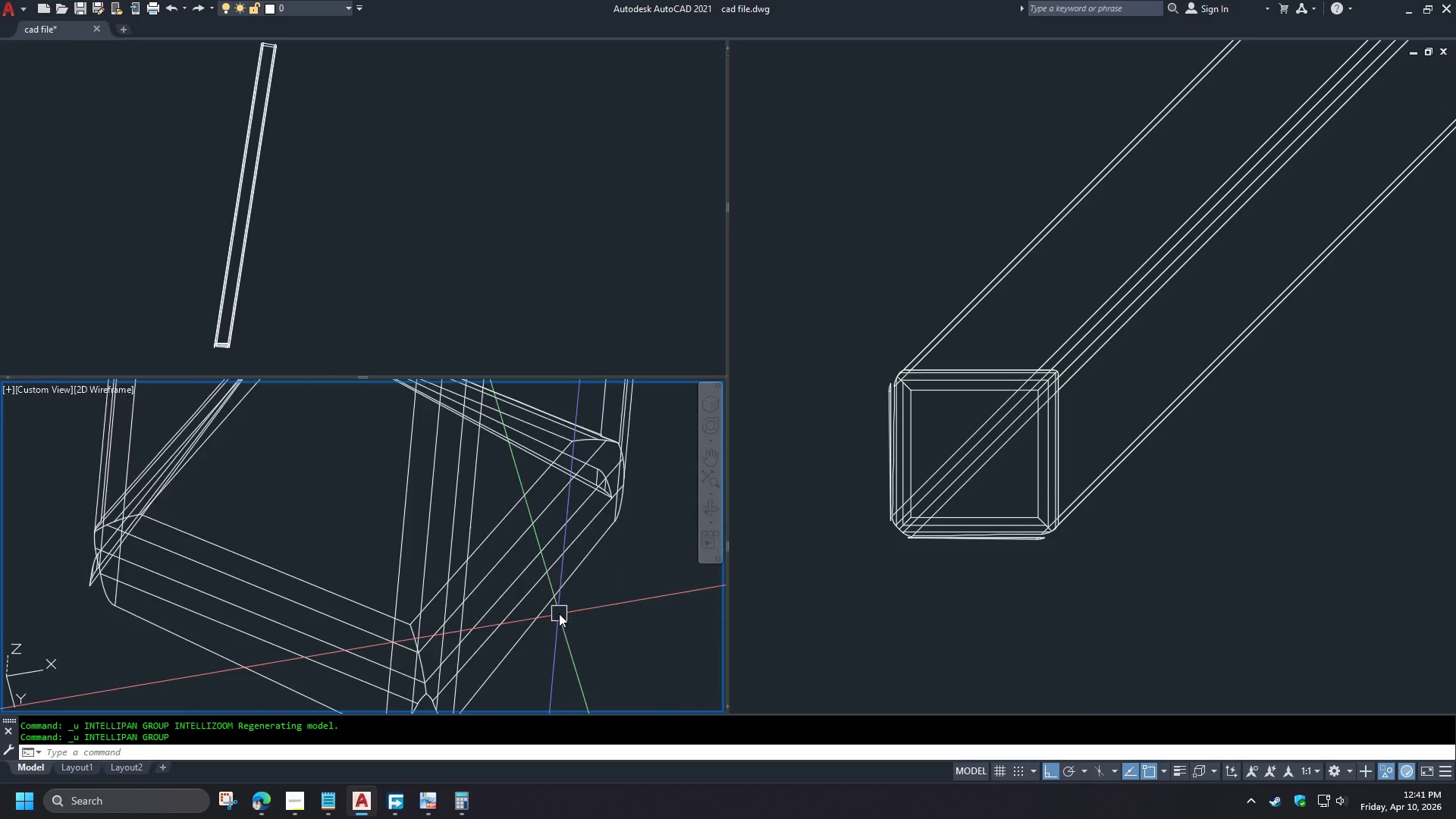 
key(Control+Z)
 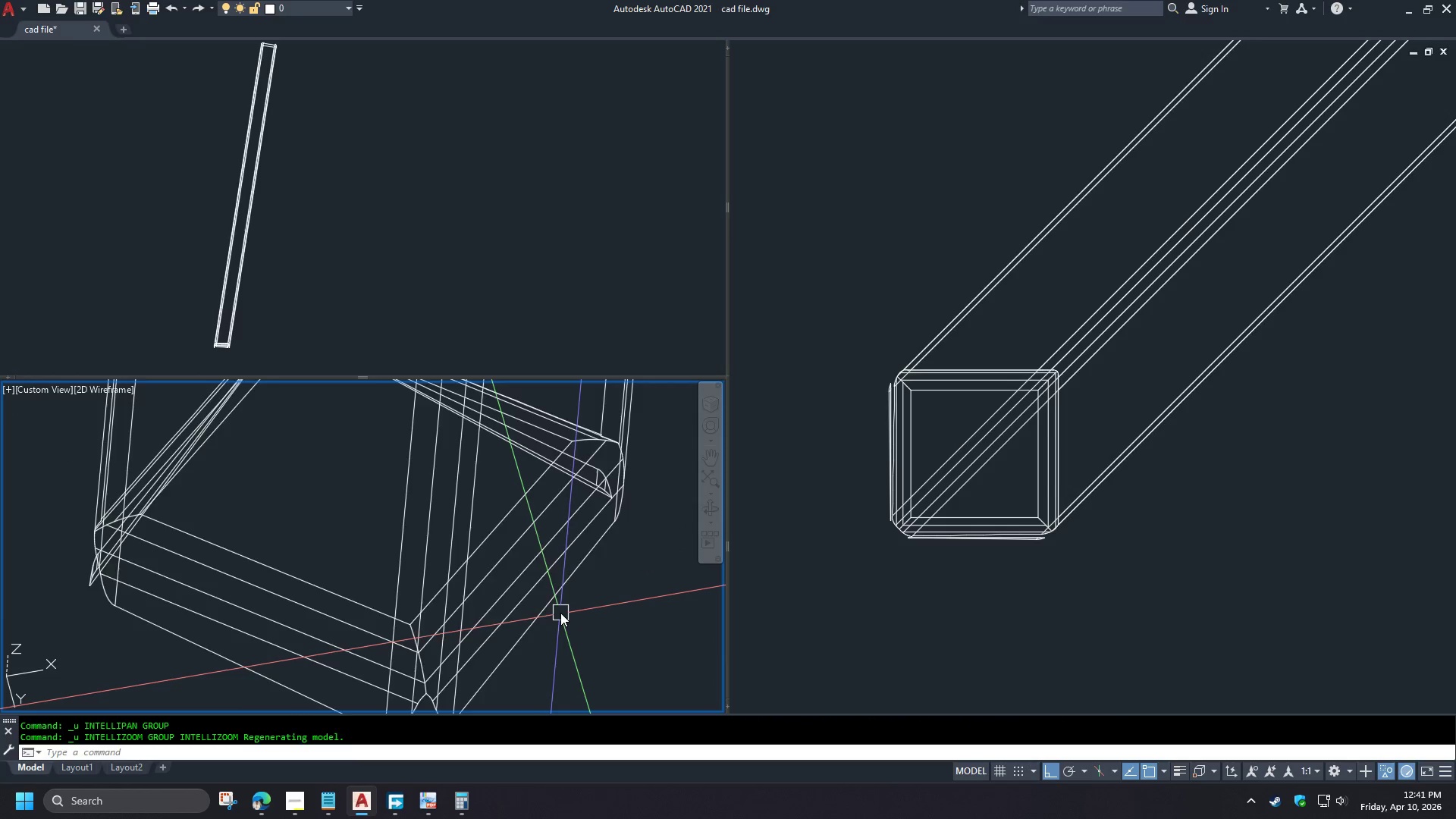 
key(Control+Z)
 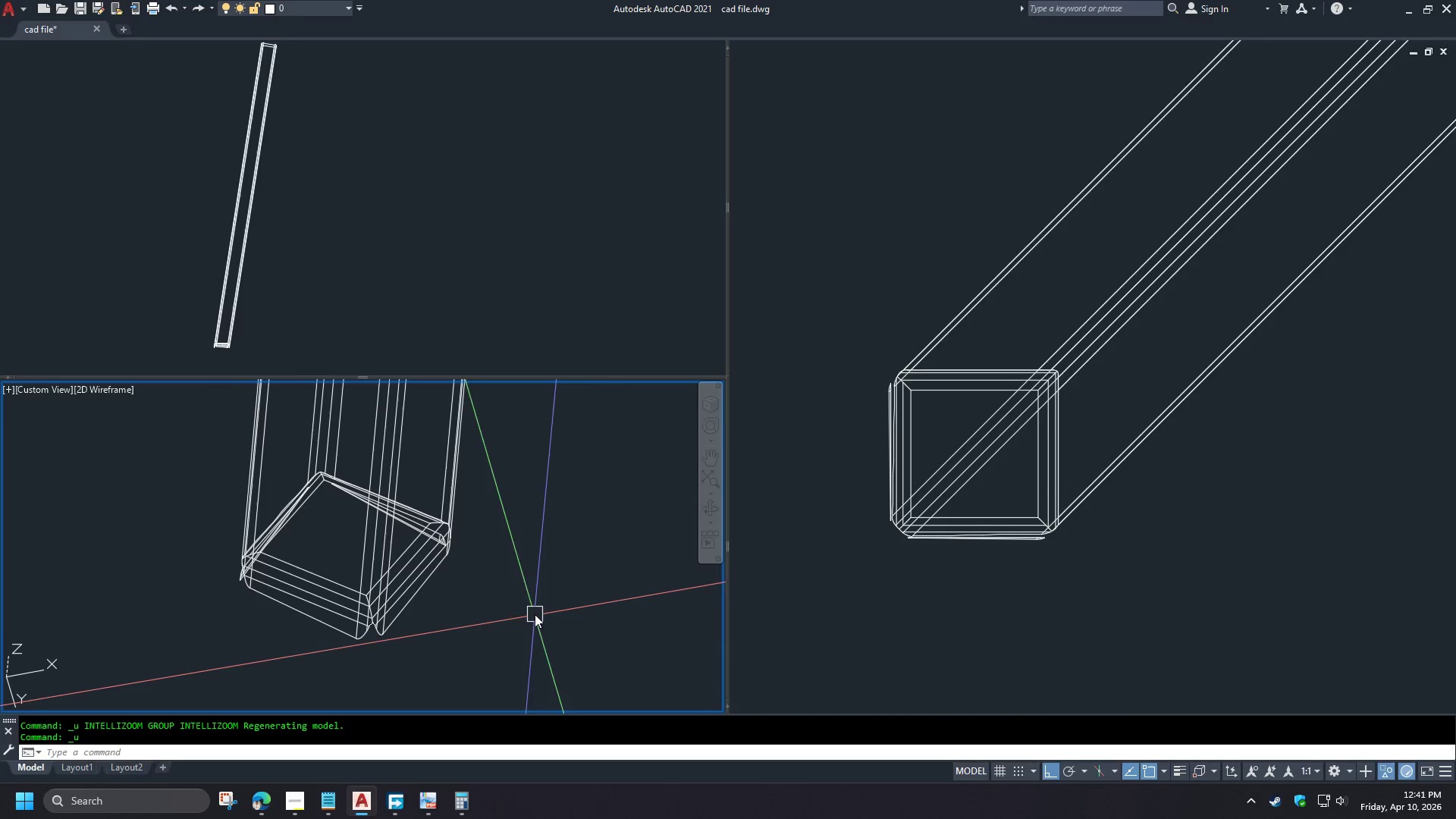 
right_click([460, 620])
 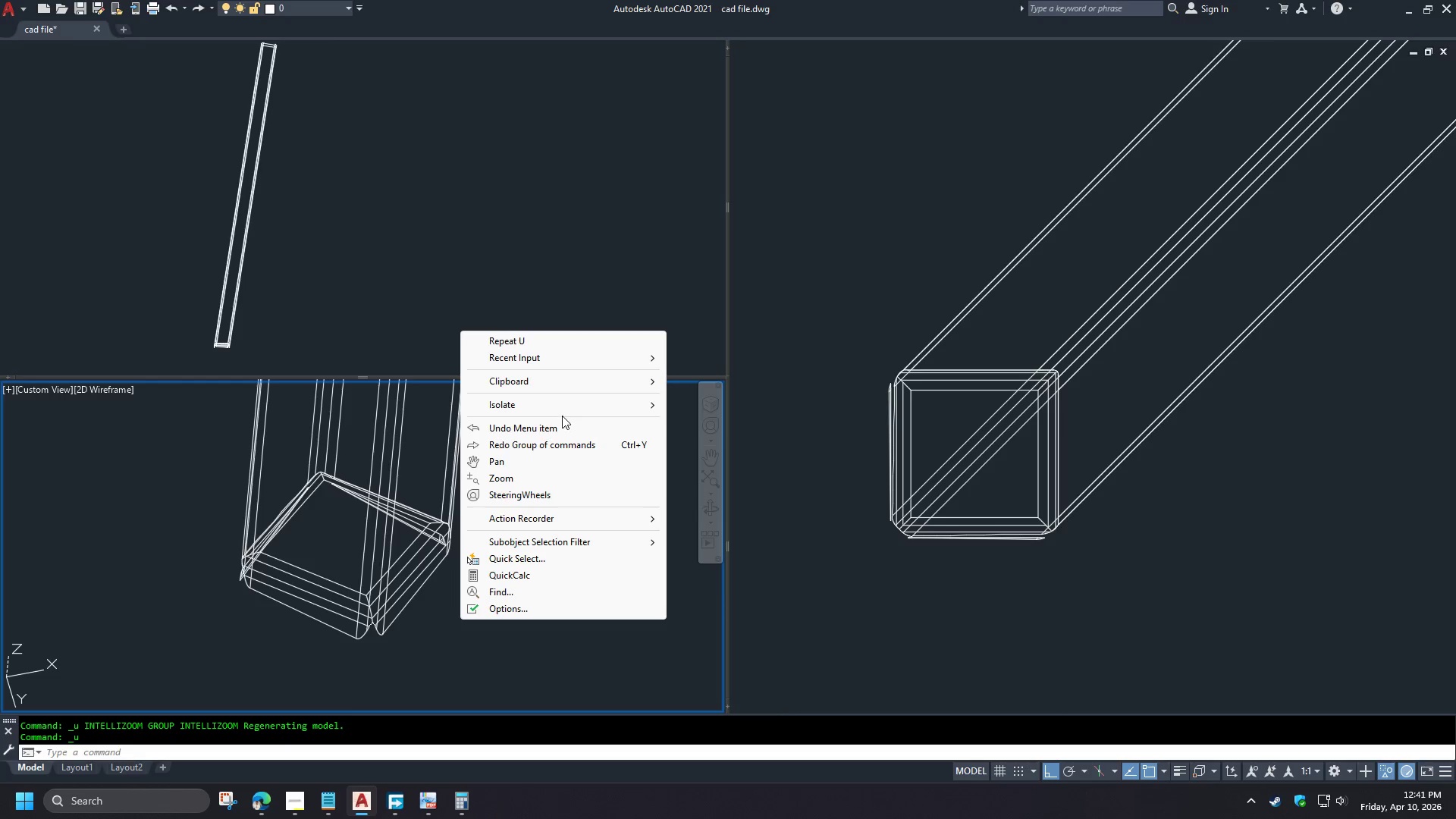 
left_click([560, 410])
 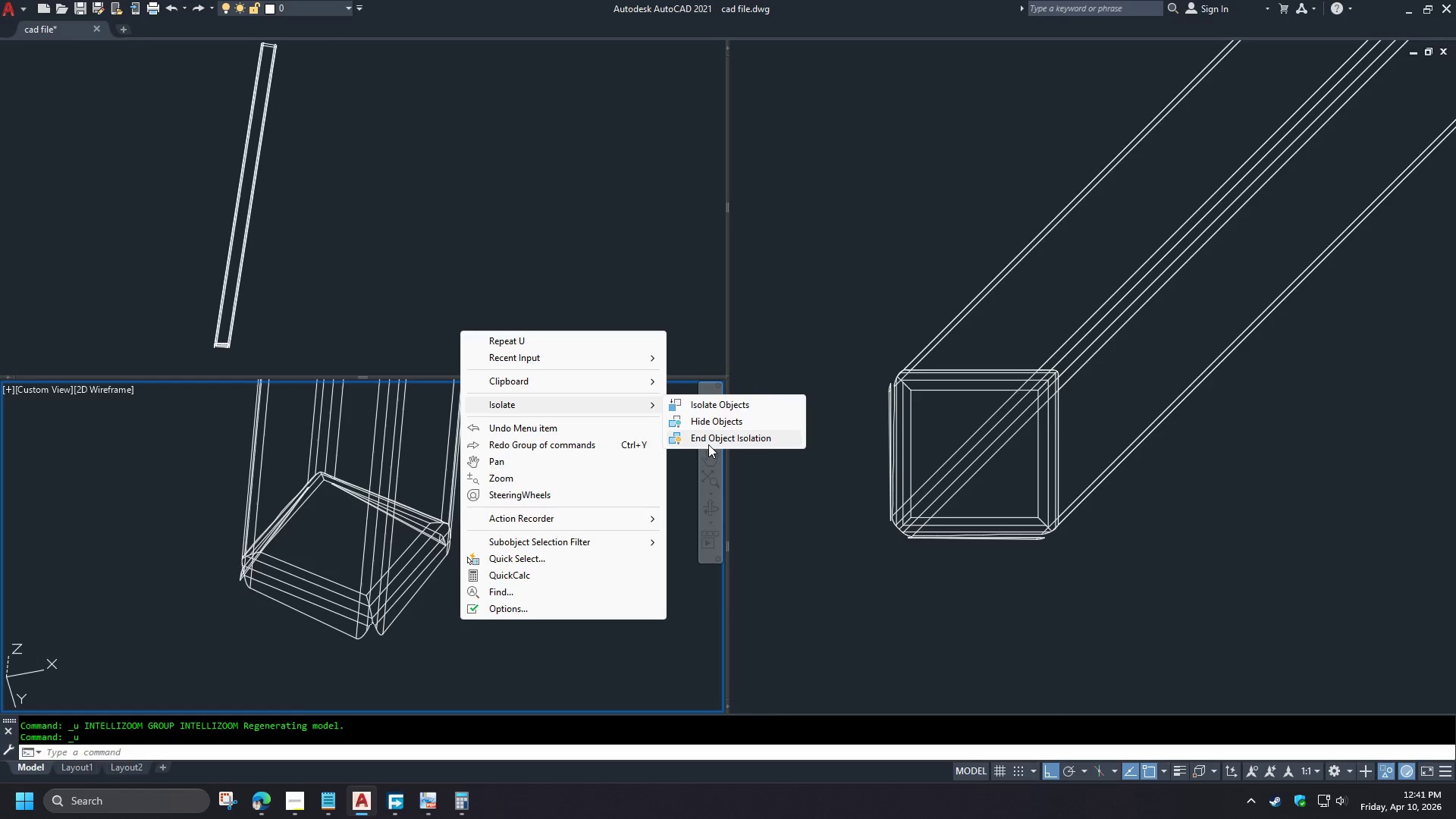 
left_click([706, 441])
 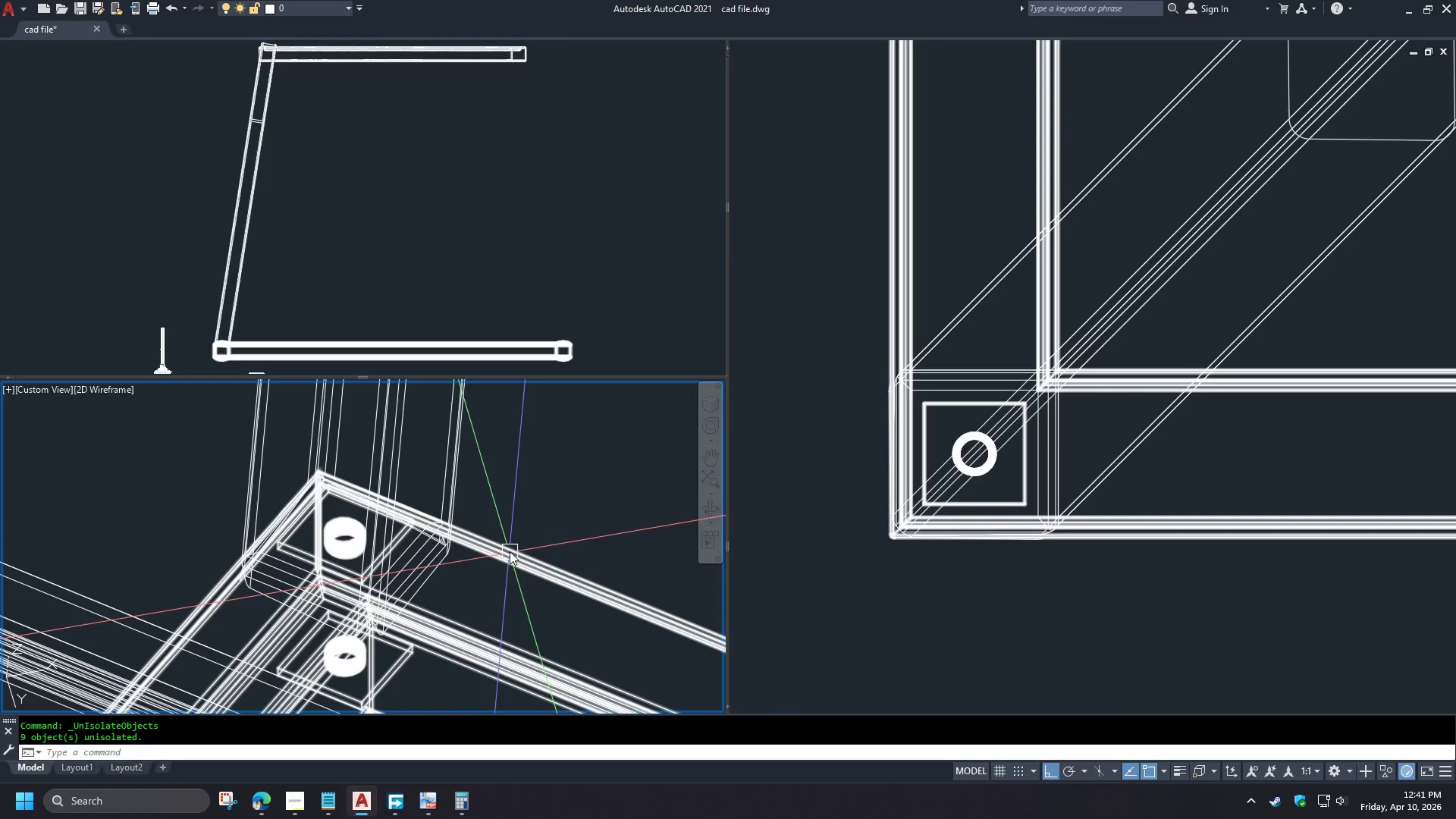 
hold_key(key=ShiftLeft, duration=1.5)
 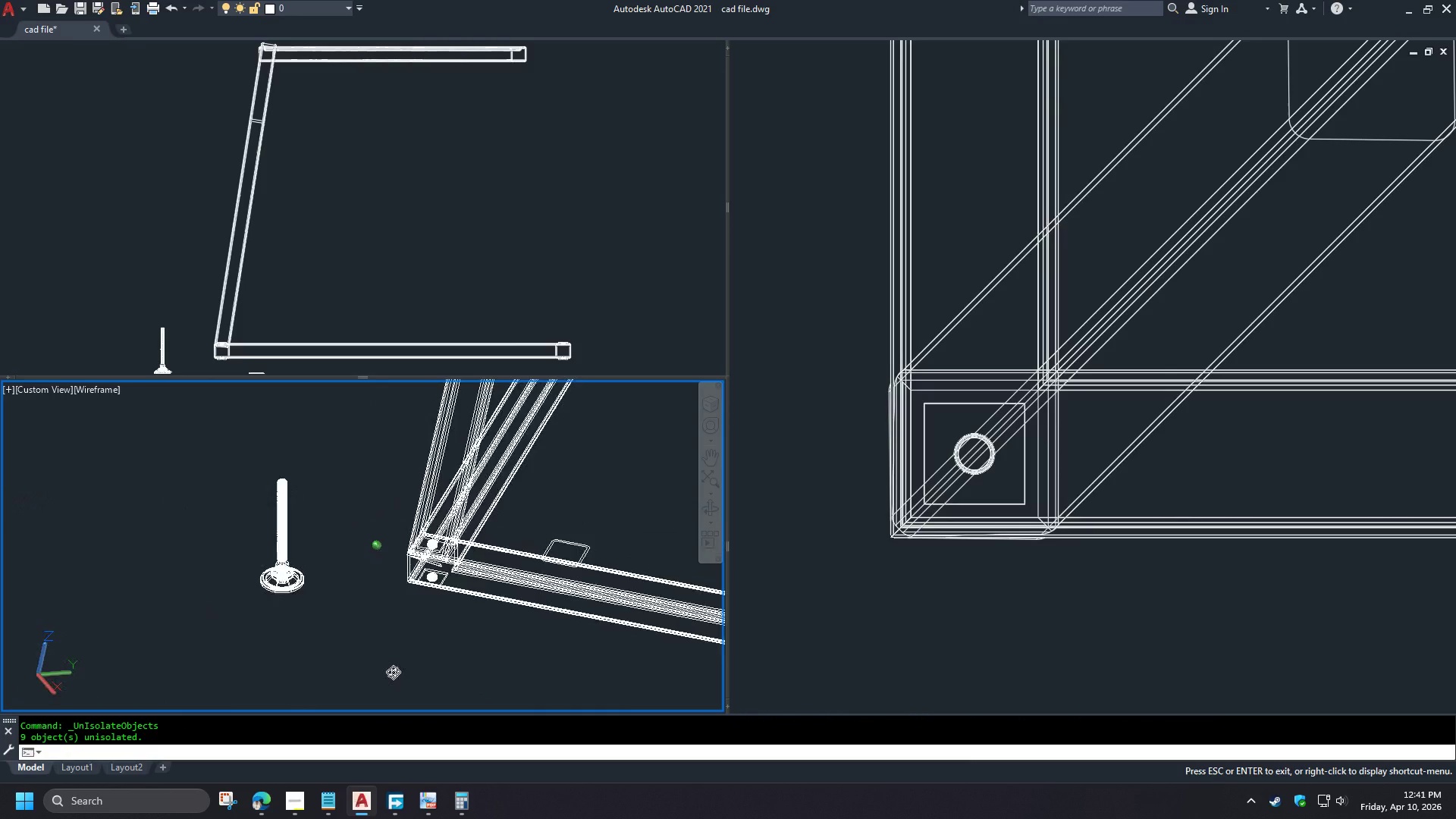 
scroll: coordinate [507, 497], scroll_direction: down, amount: 3.0
 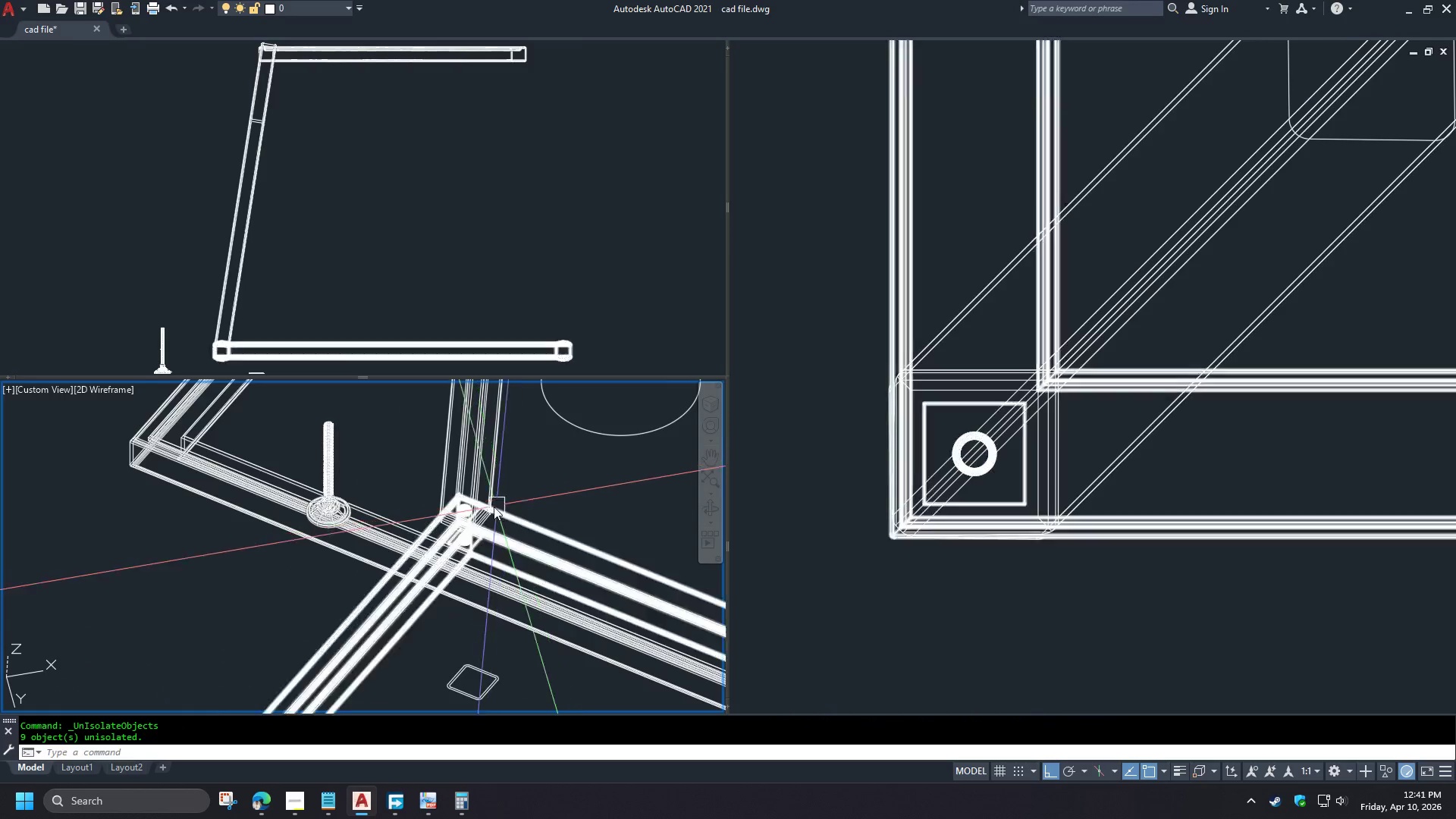 
hold_key(key=ShiftLeft, duration=0.88)
scroll: coordinate [426, 551], scroll_direction: up, amount: 3.0
 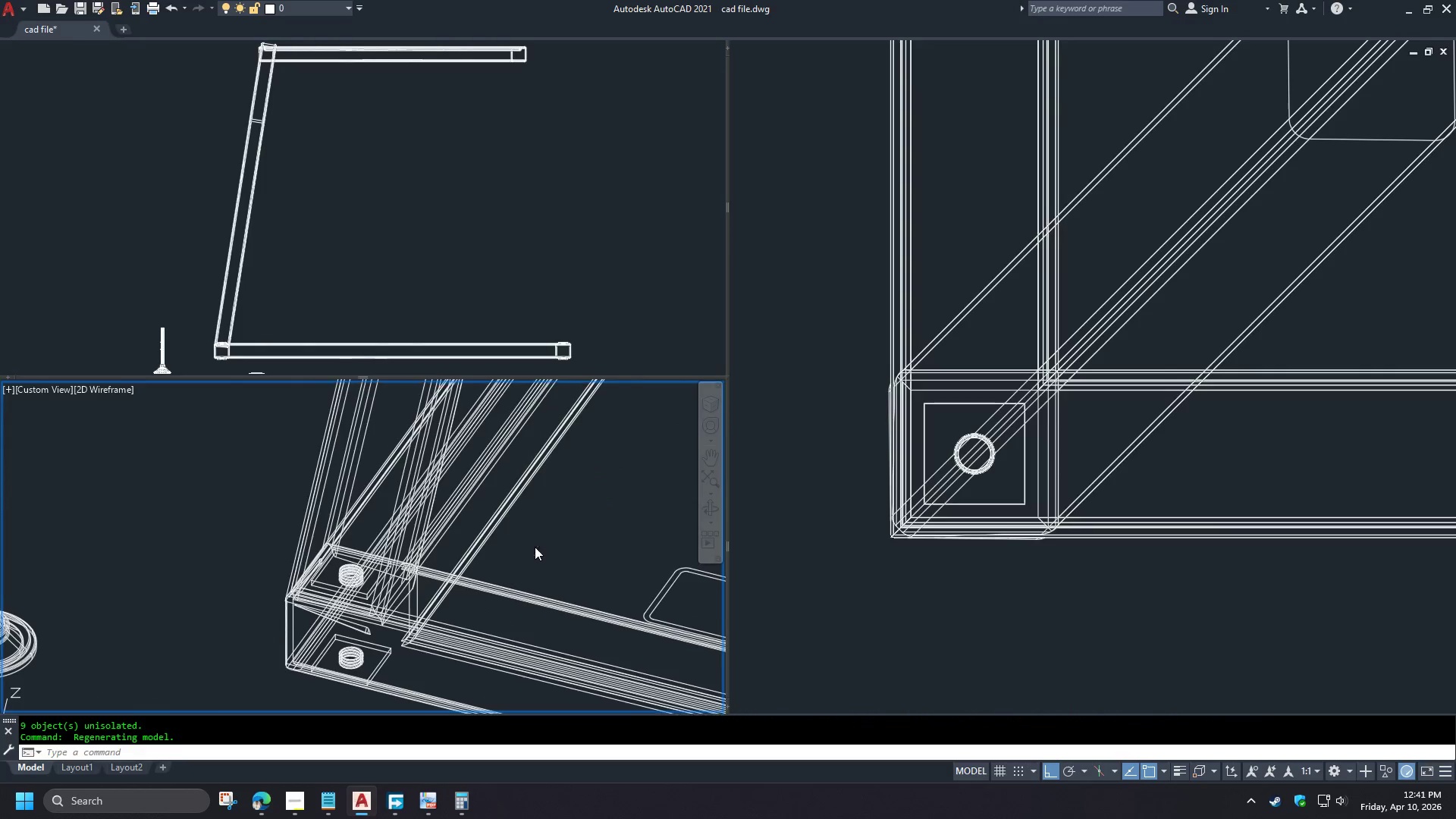 
left_click([497, 586])
 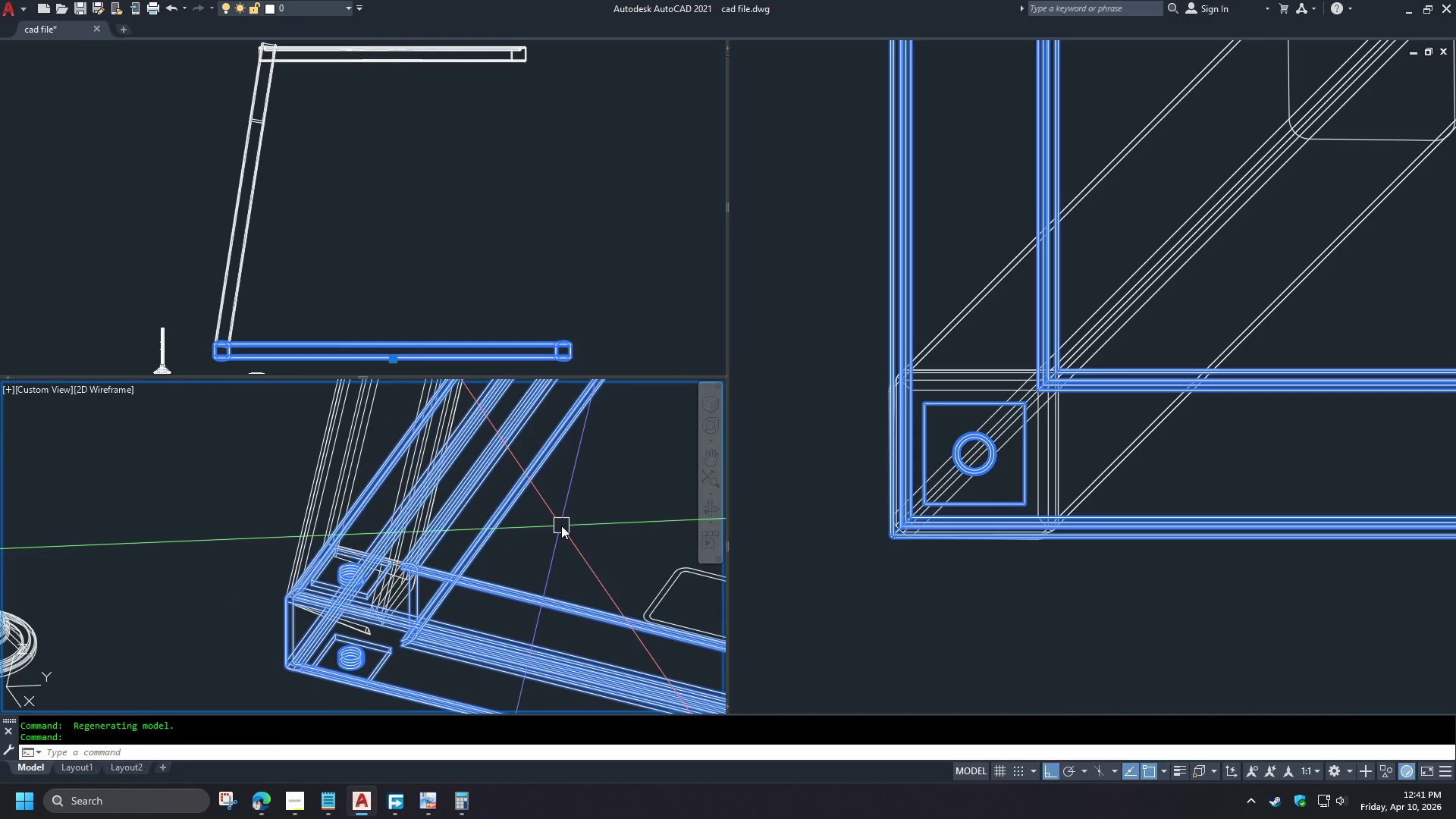 
key(Control+1)
 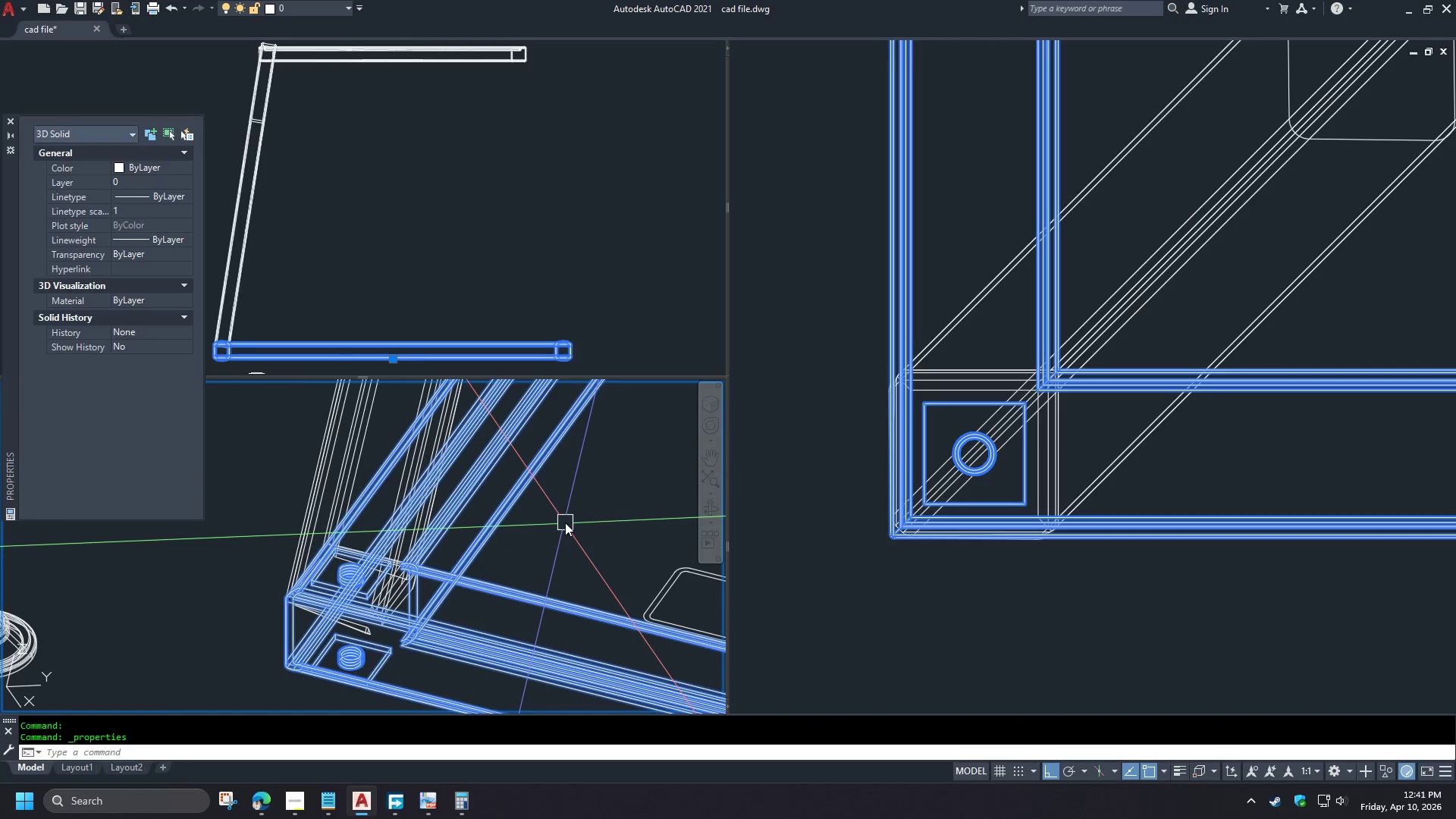 
key(Control+1)
 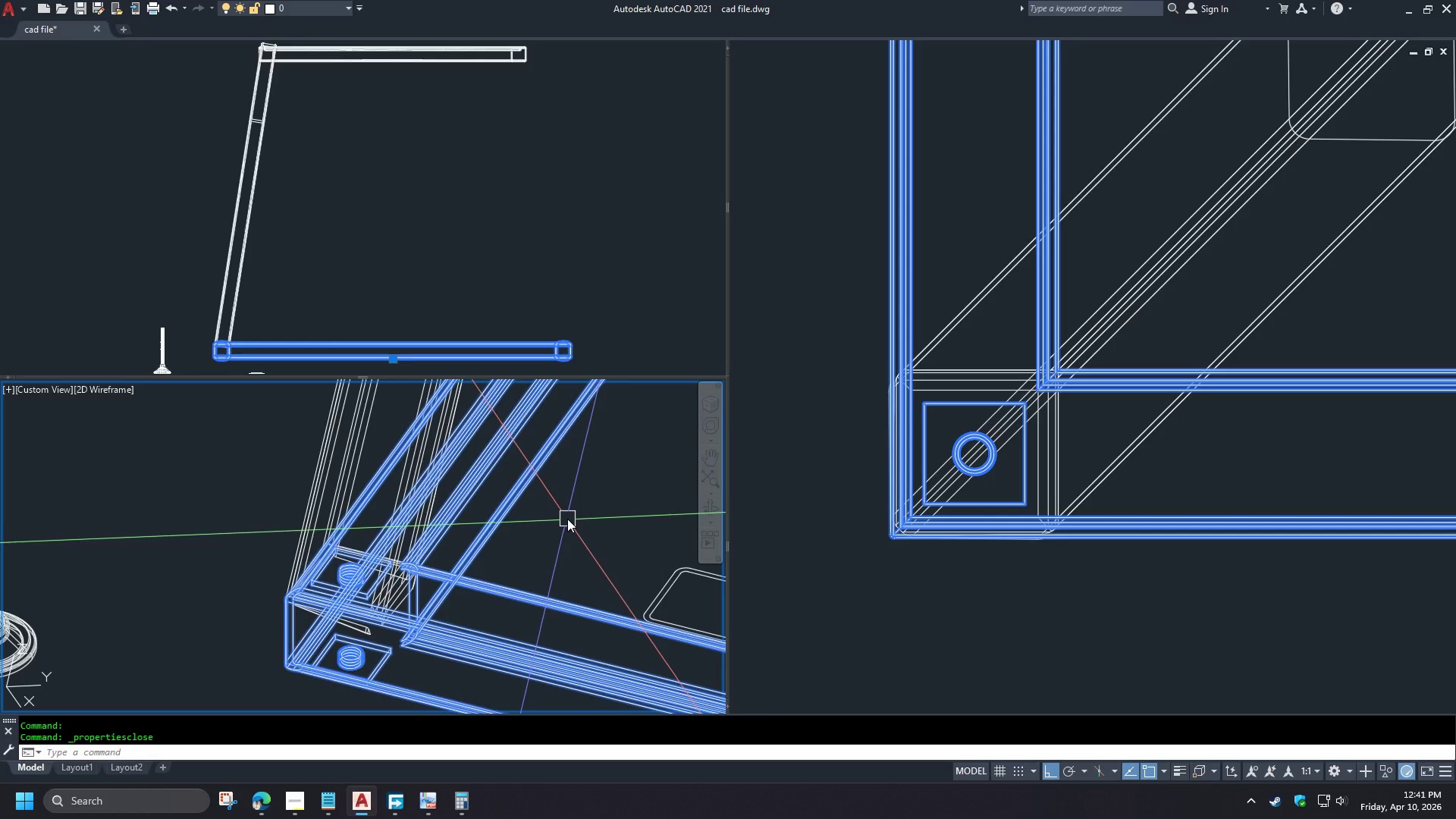 
type(co   )
 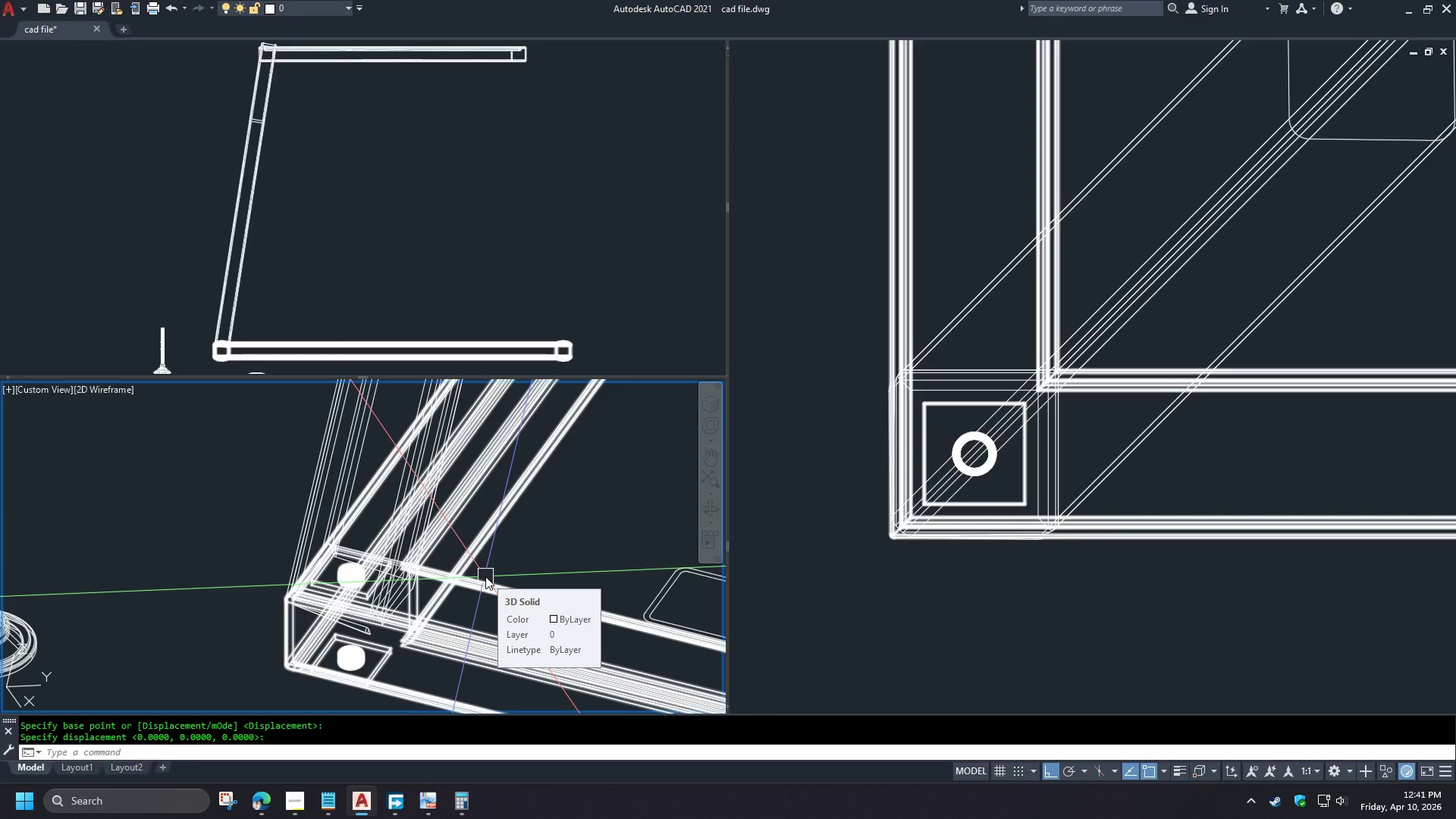 
left_click([485, 576])
 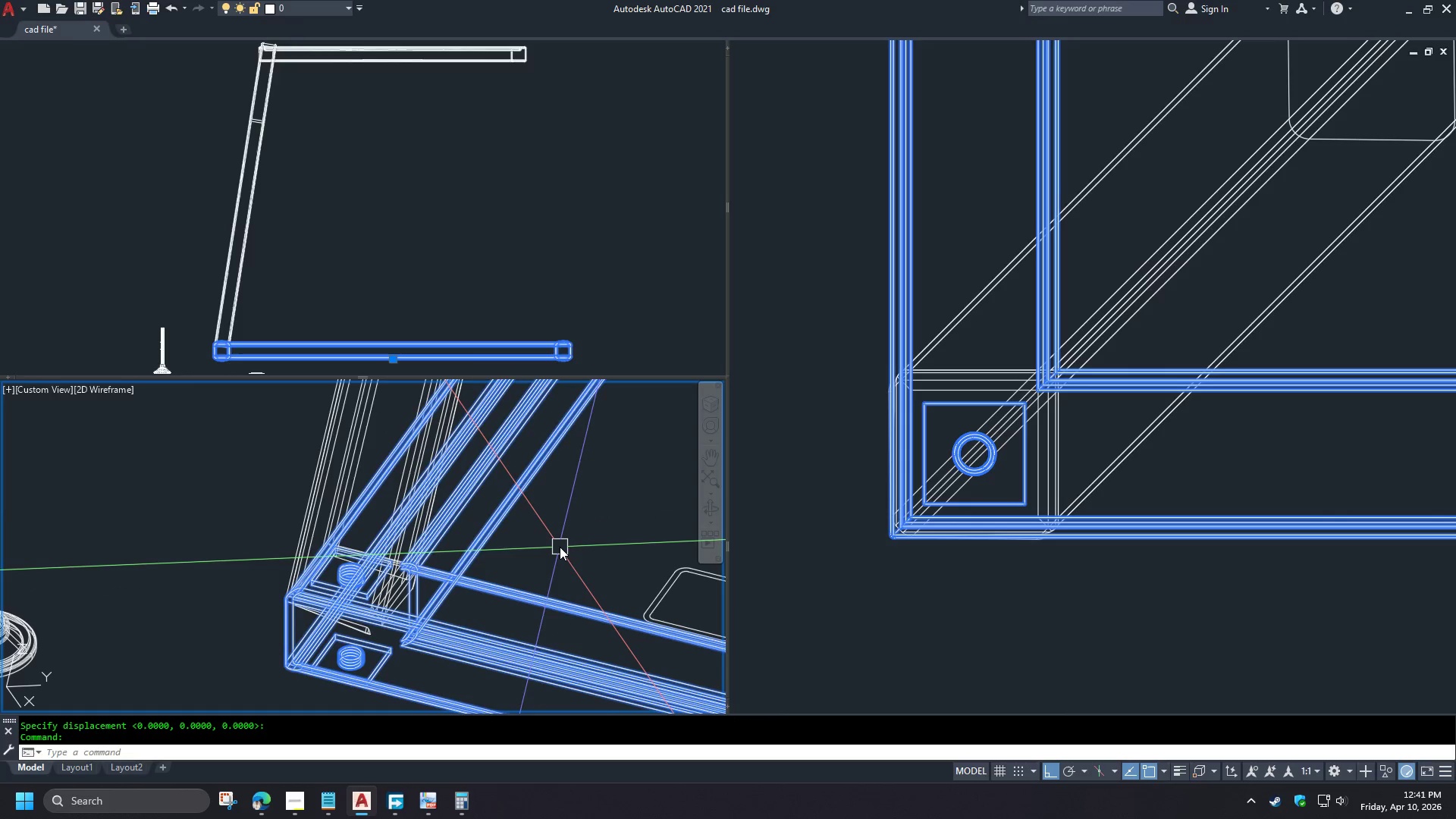 
key(E)
 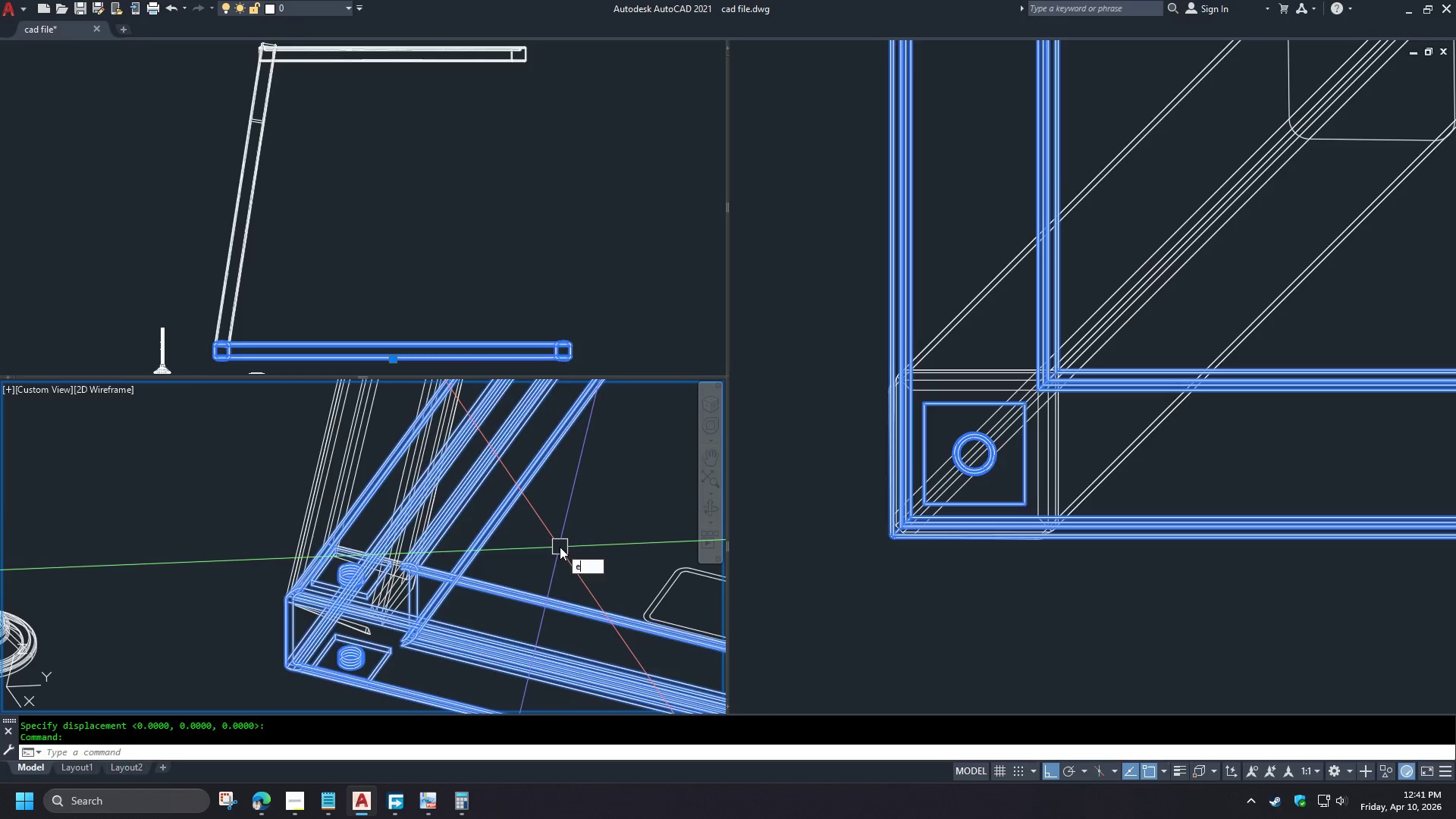 
key(Space)
 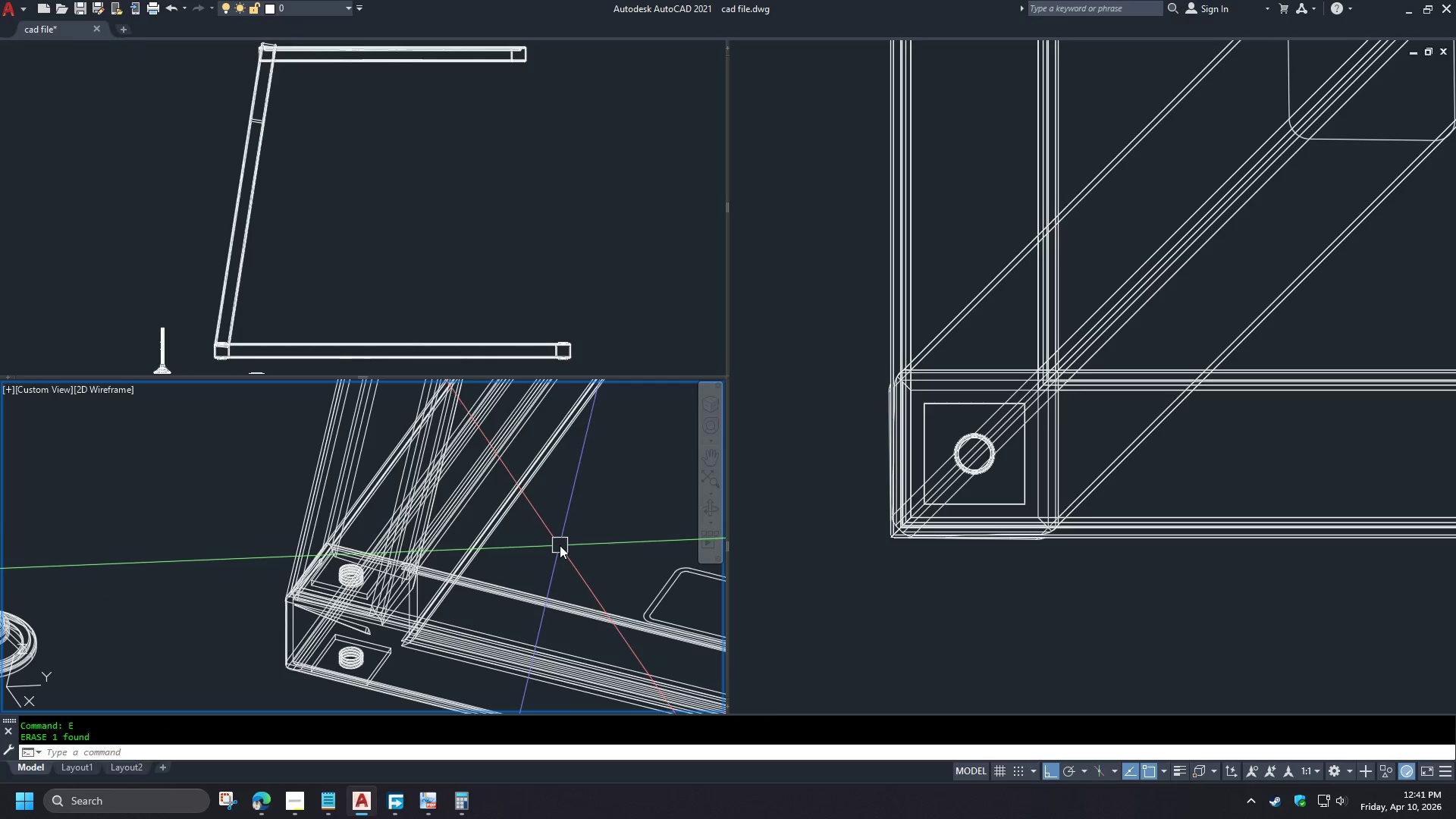 
key(Control+Z)
 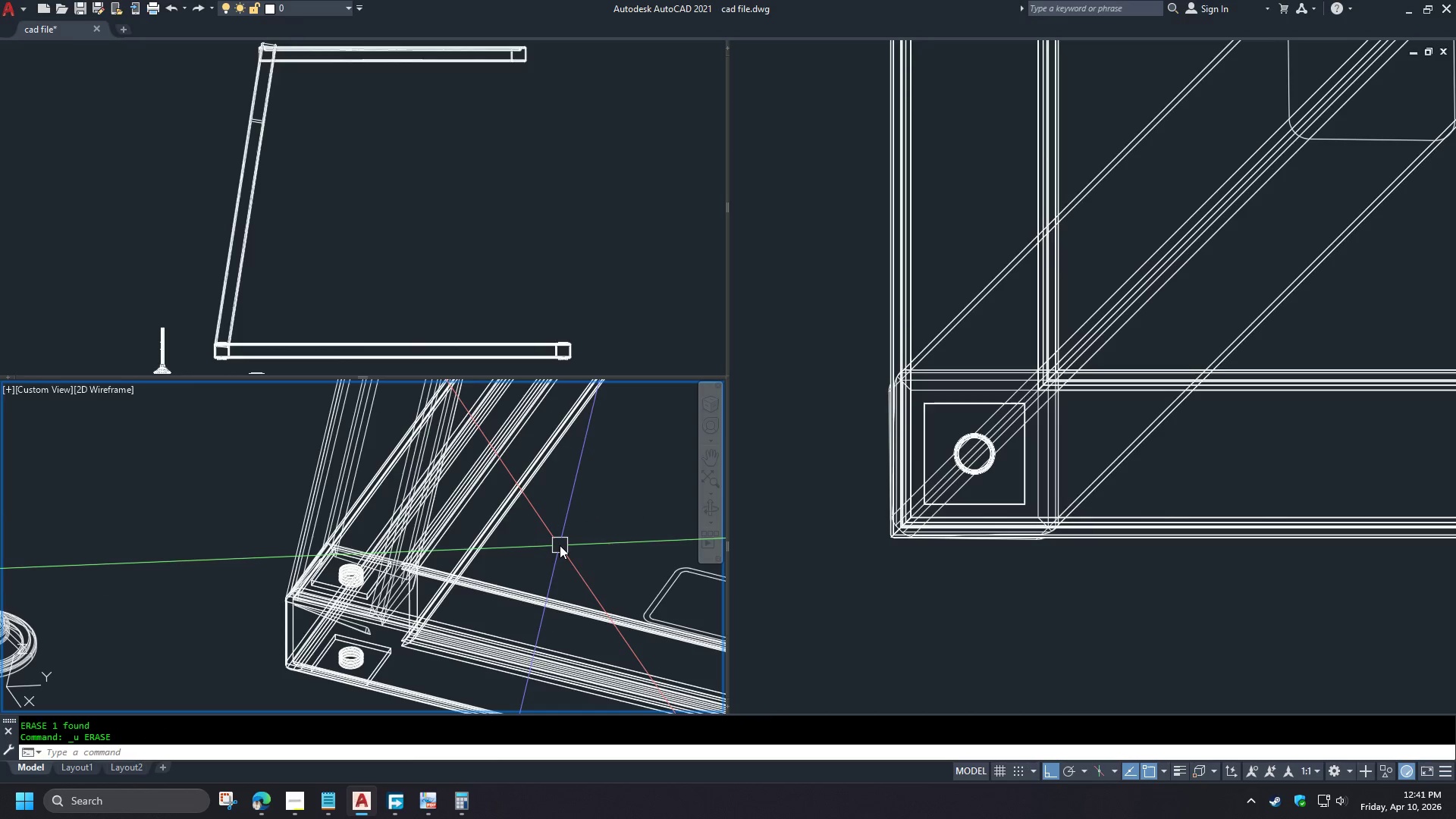 
type(su )
 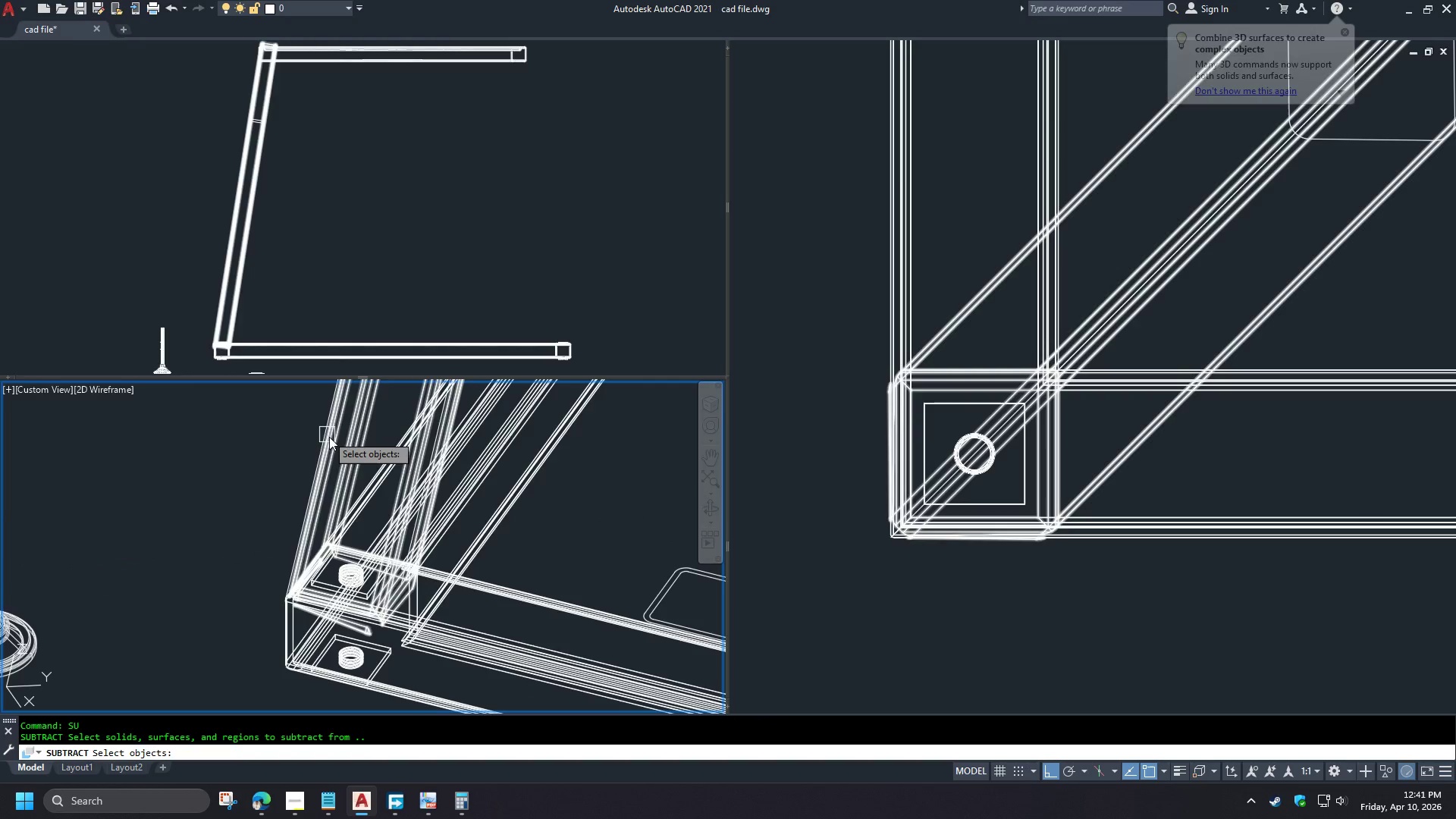 
left_click([337, 447])
 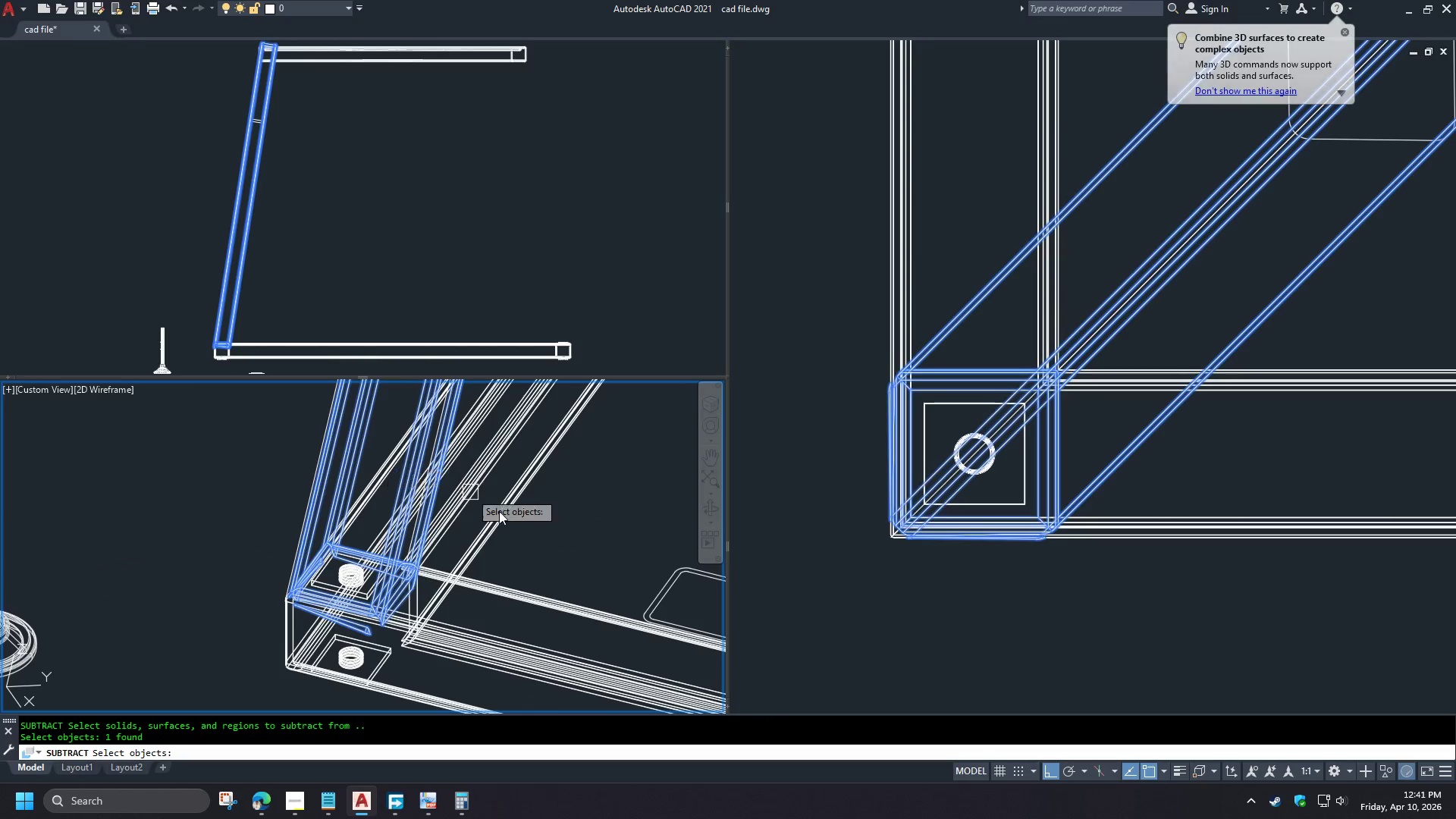 
key(Space)
 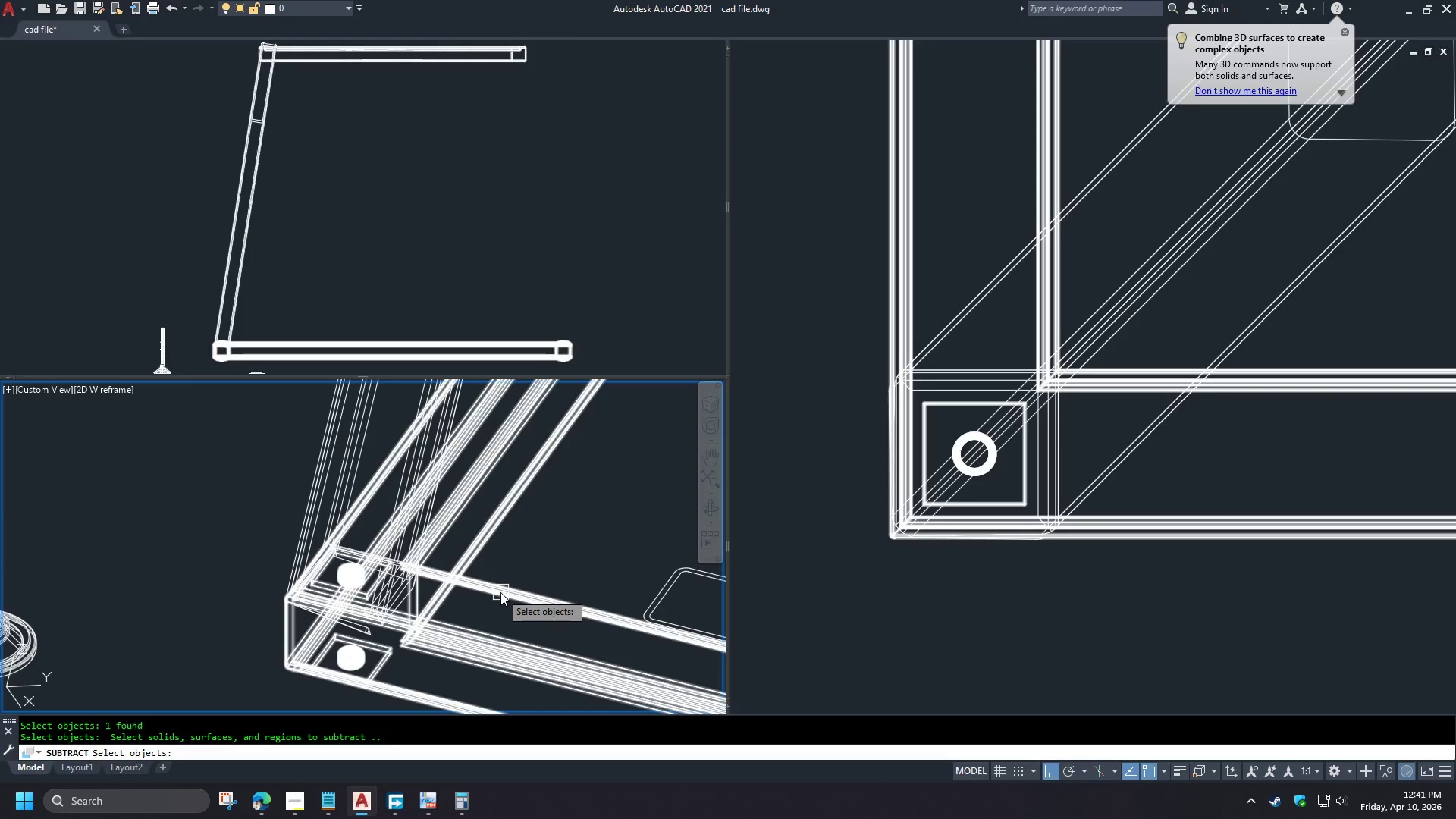 
left_click([500, 592])
 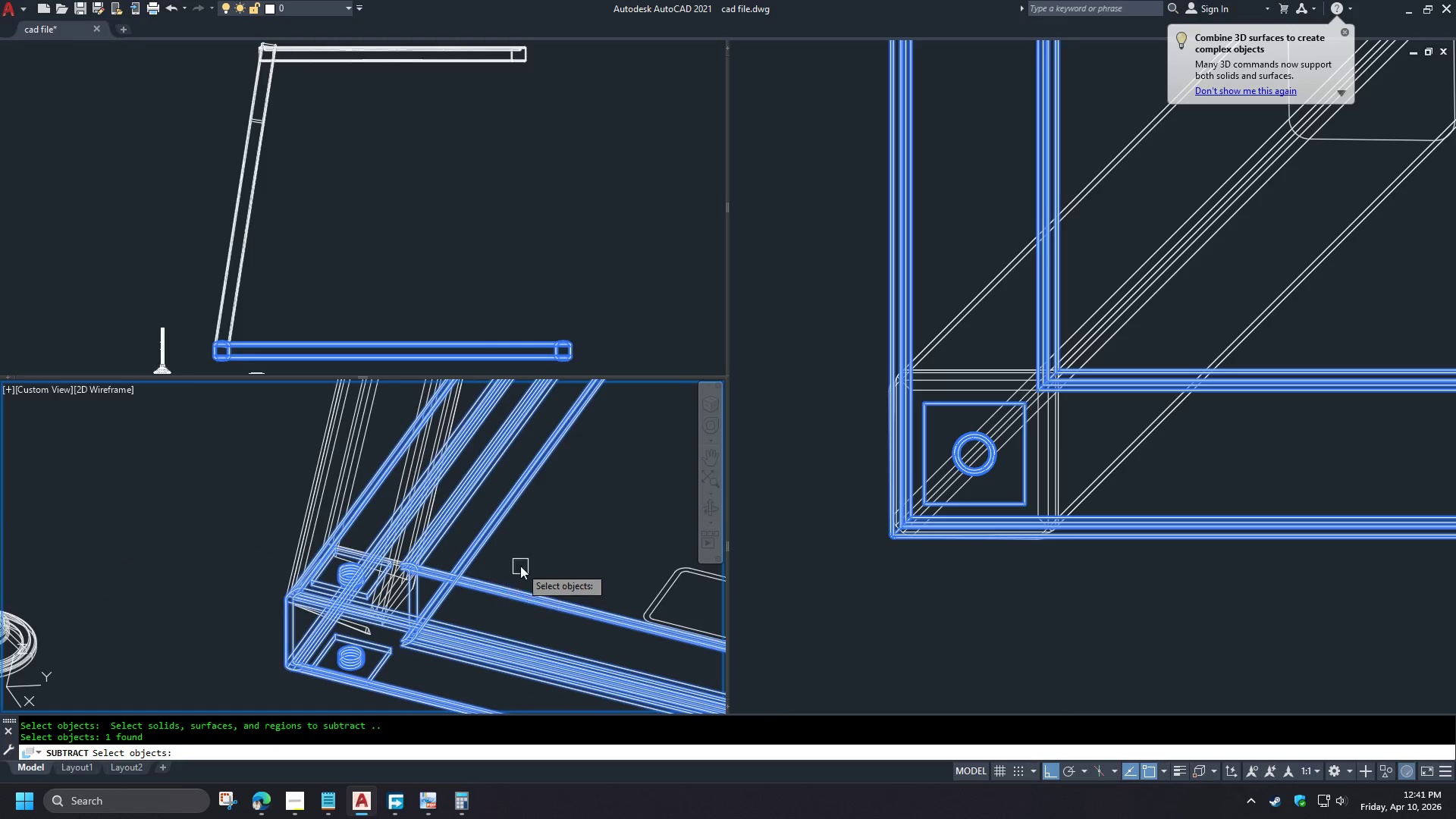 
key(Space)
 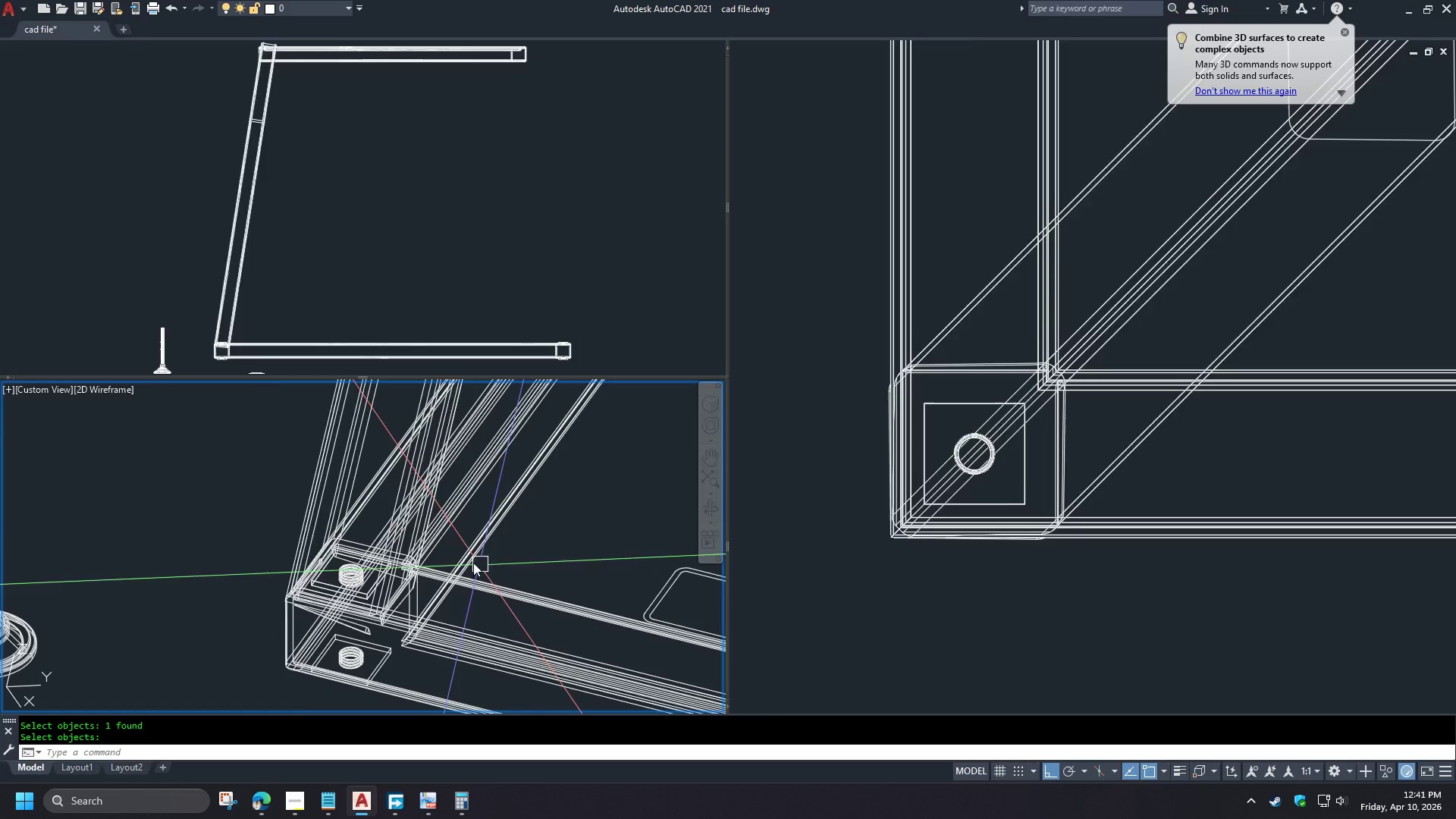 
left_click([327, 500])
 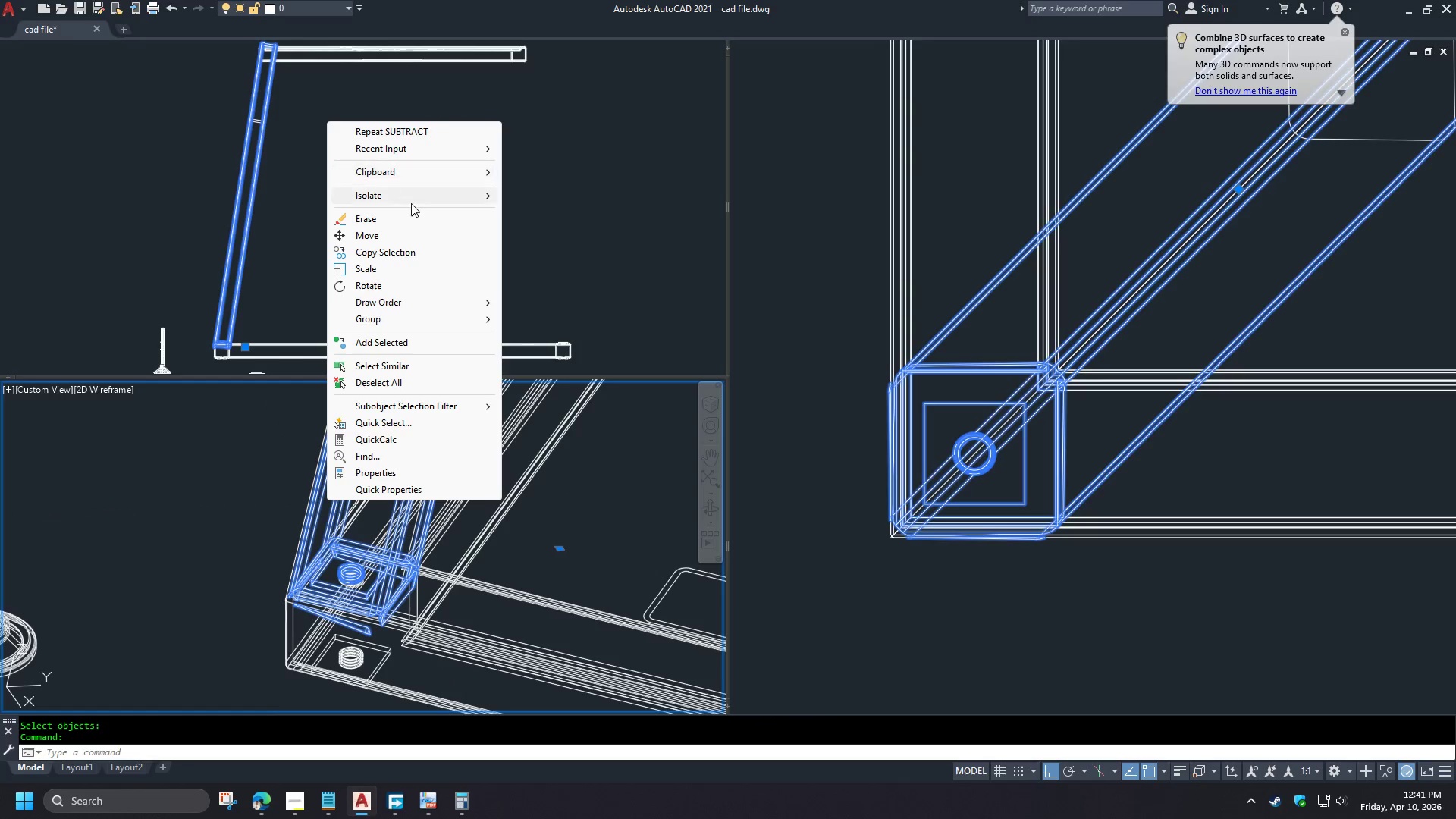 
right_click([327, 500])
 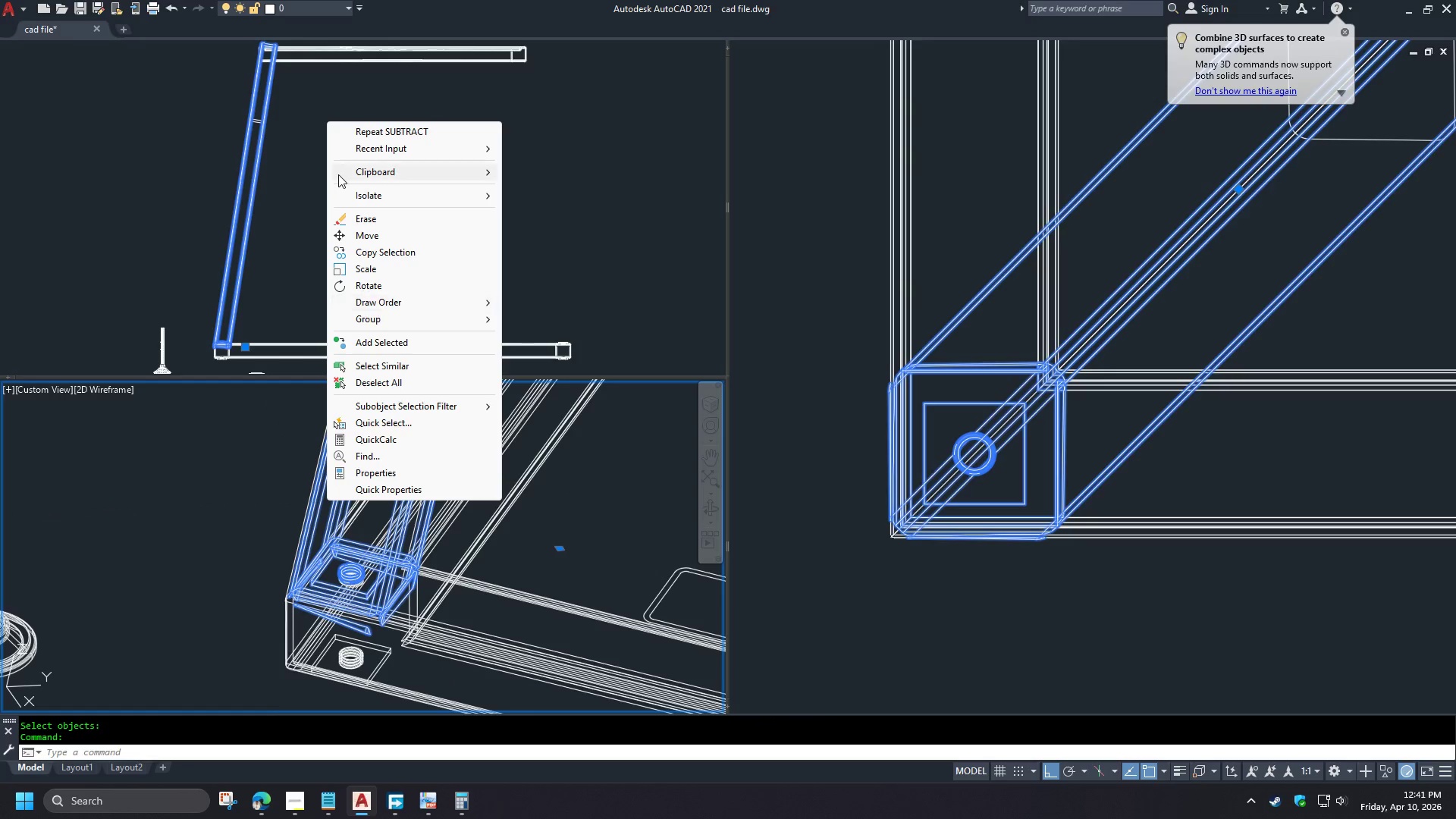 
left_click([411, 203])
 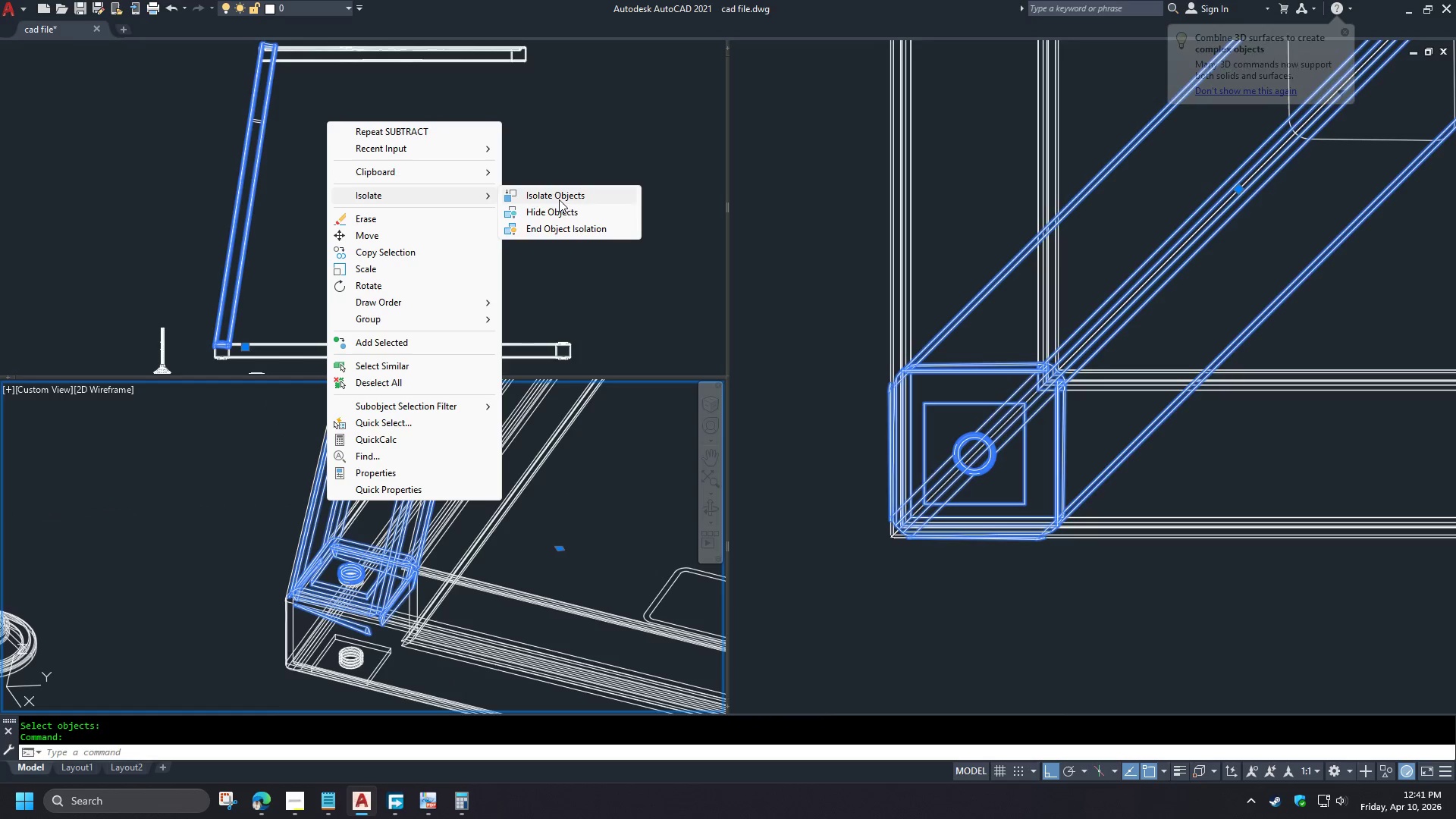 
left_click([559, 199])
 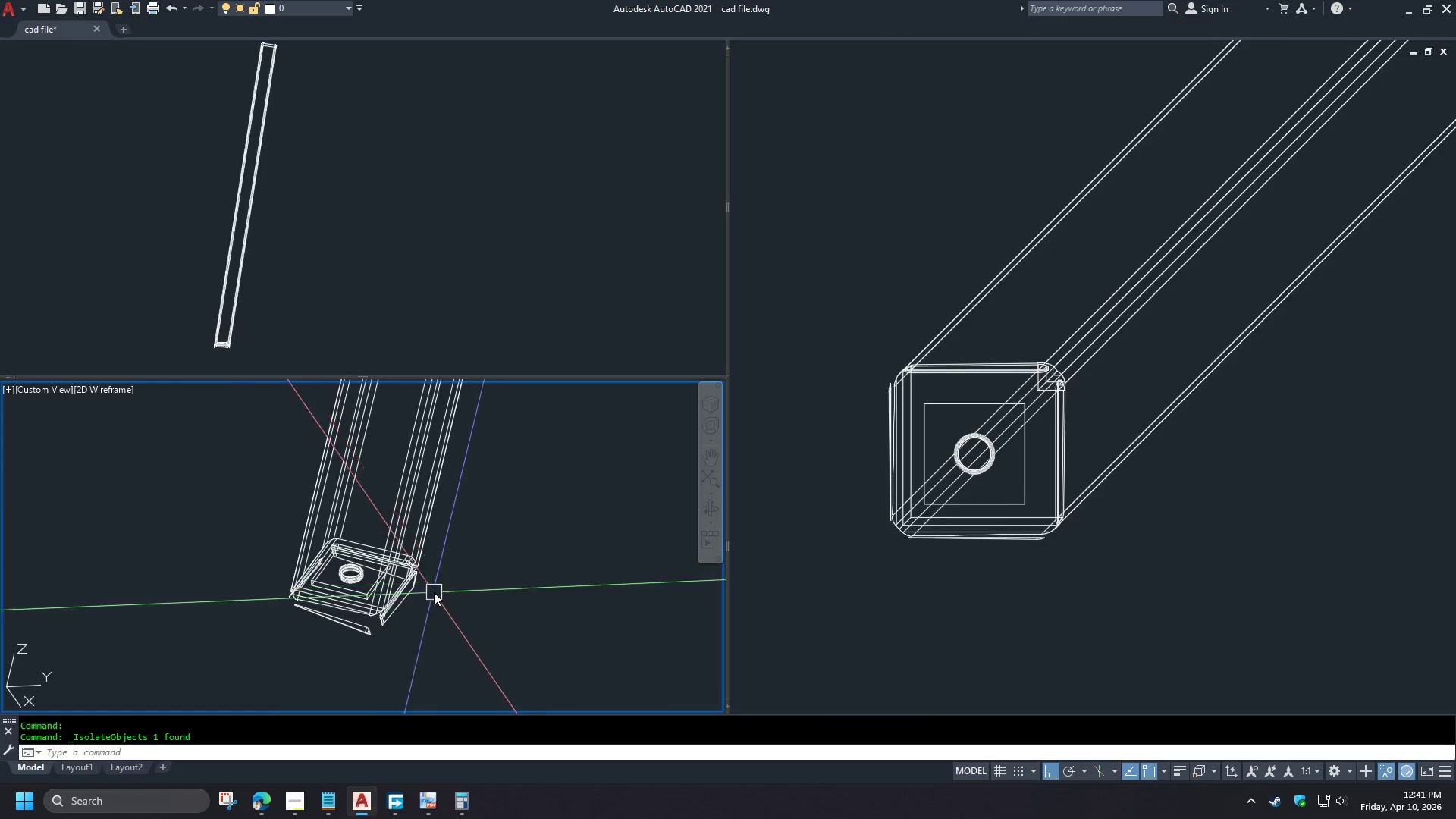 
hold_key(key=ShiftLeft, duration=1.53)
 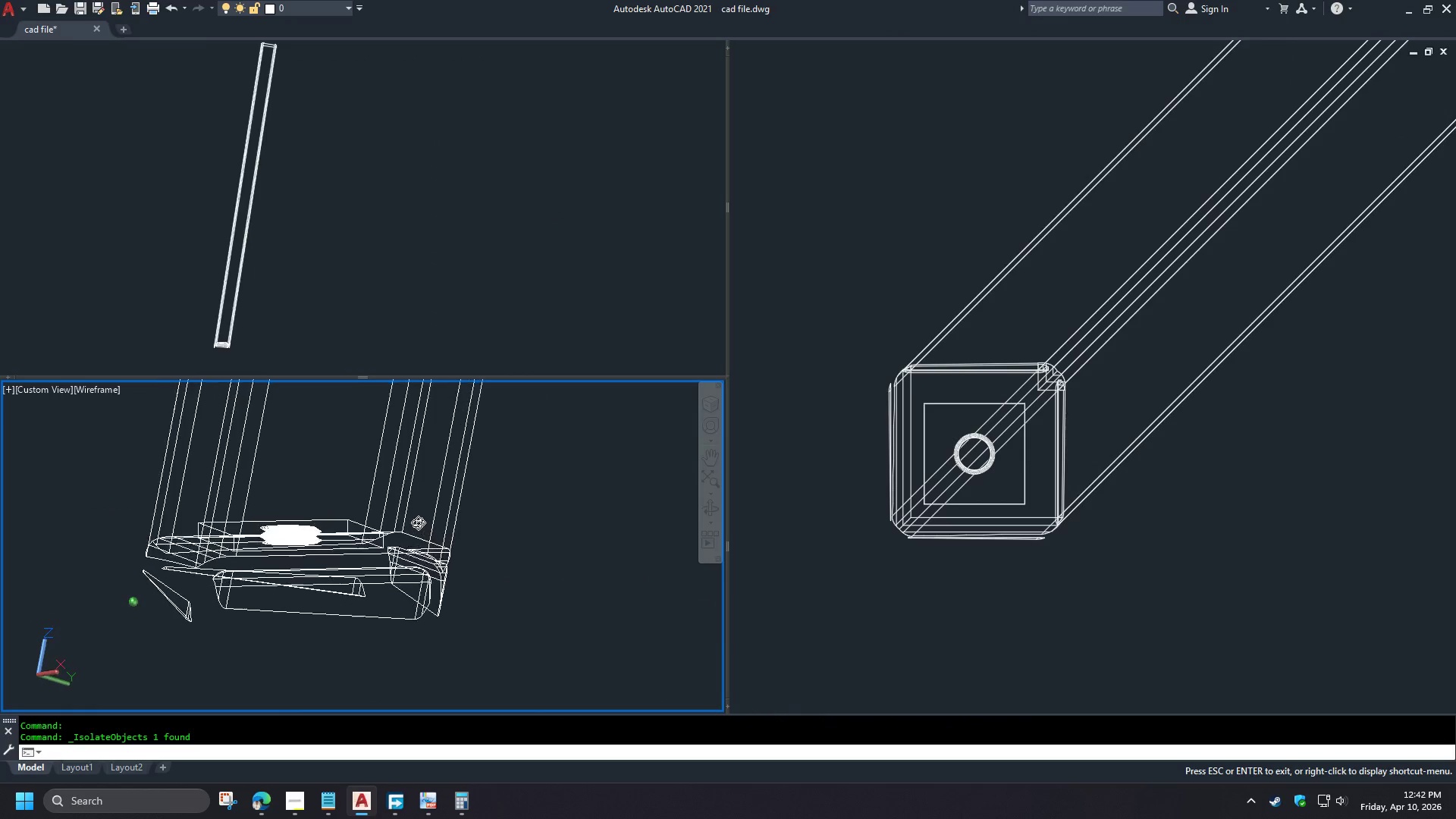 
scroll: coordinate [375, 620], scroll_direction: up, amount: 3.0
 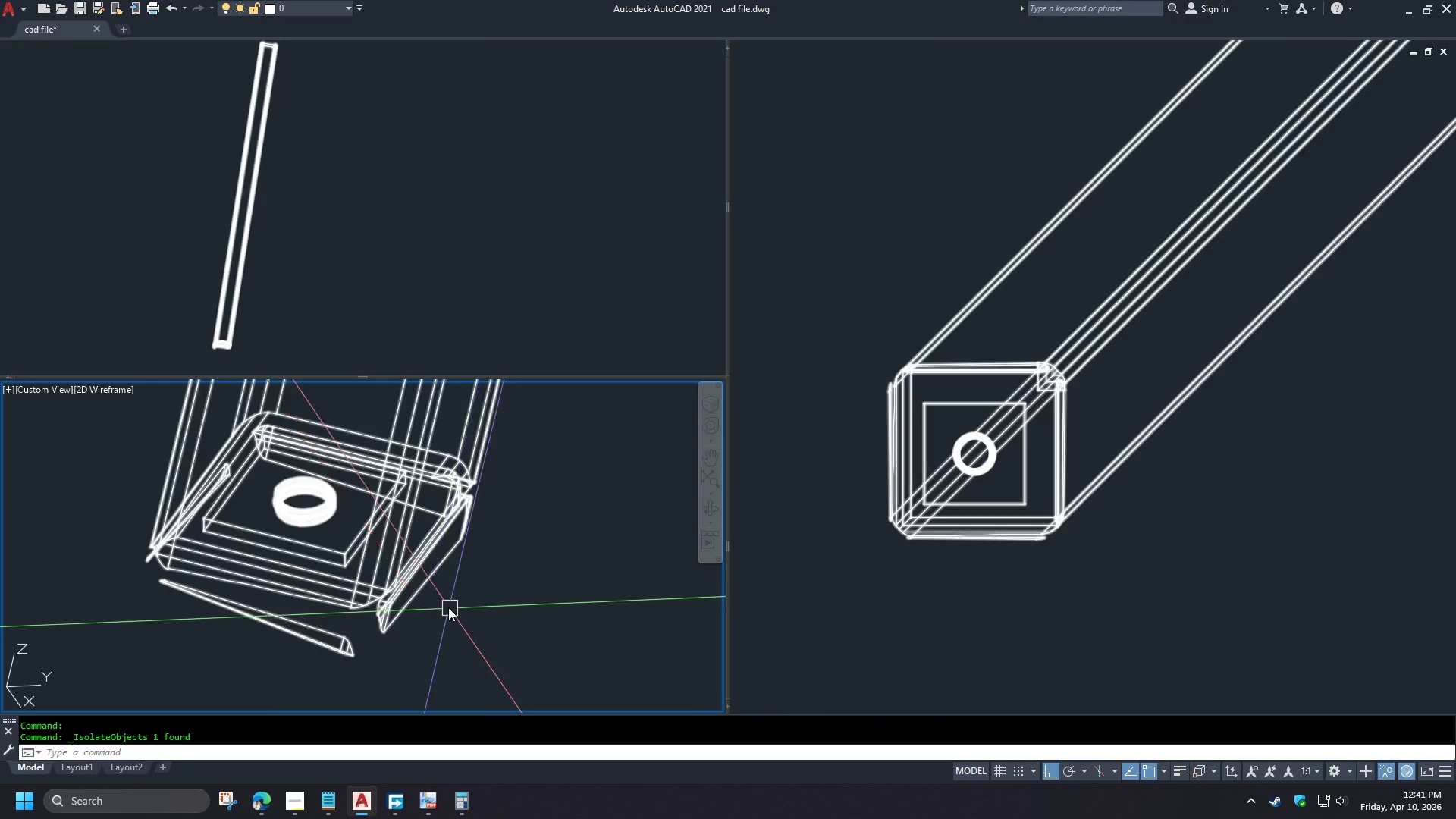 
hold_key(key=ShiftLeft, duration=1.5)
 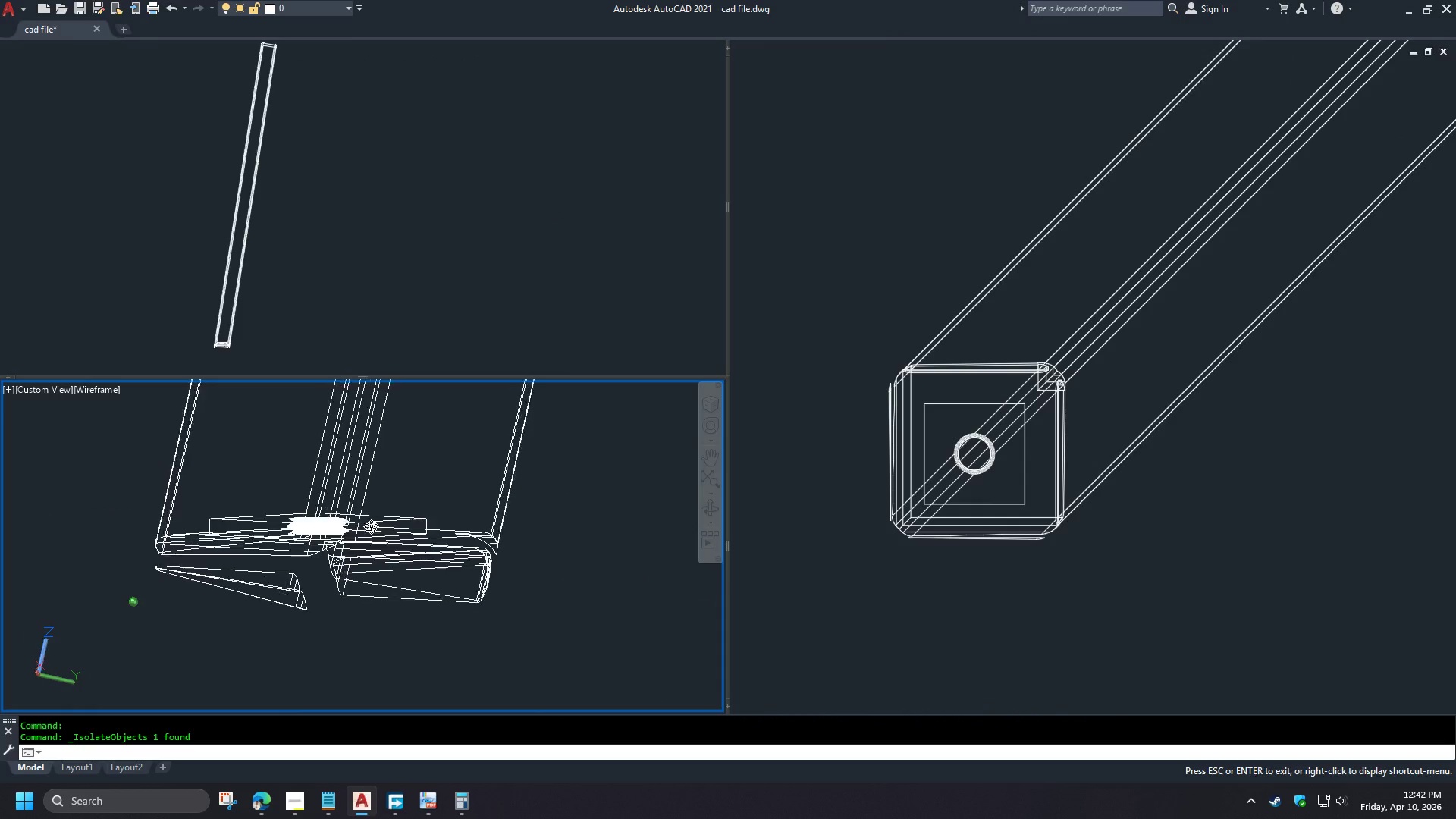 
hold_key(key=ShiftLeft, duration=1.5)
 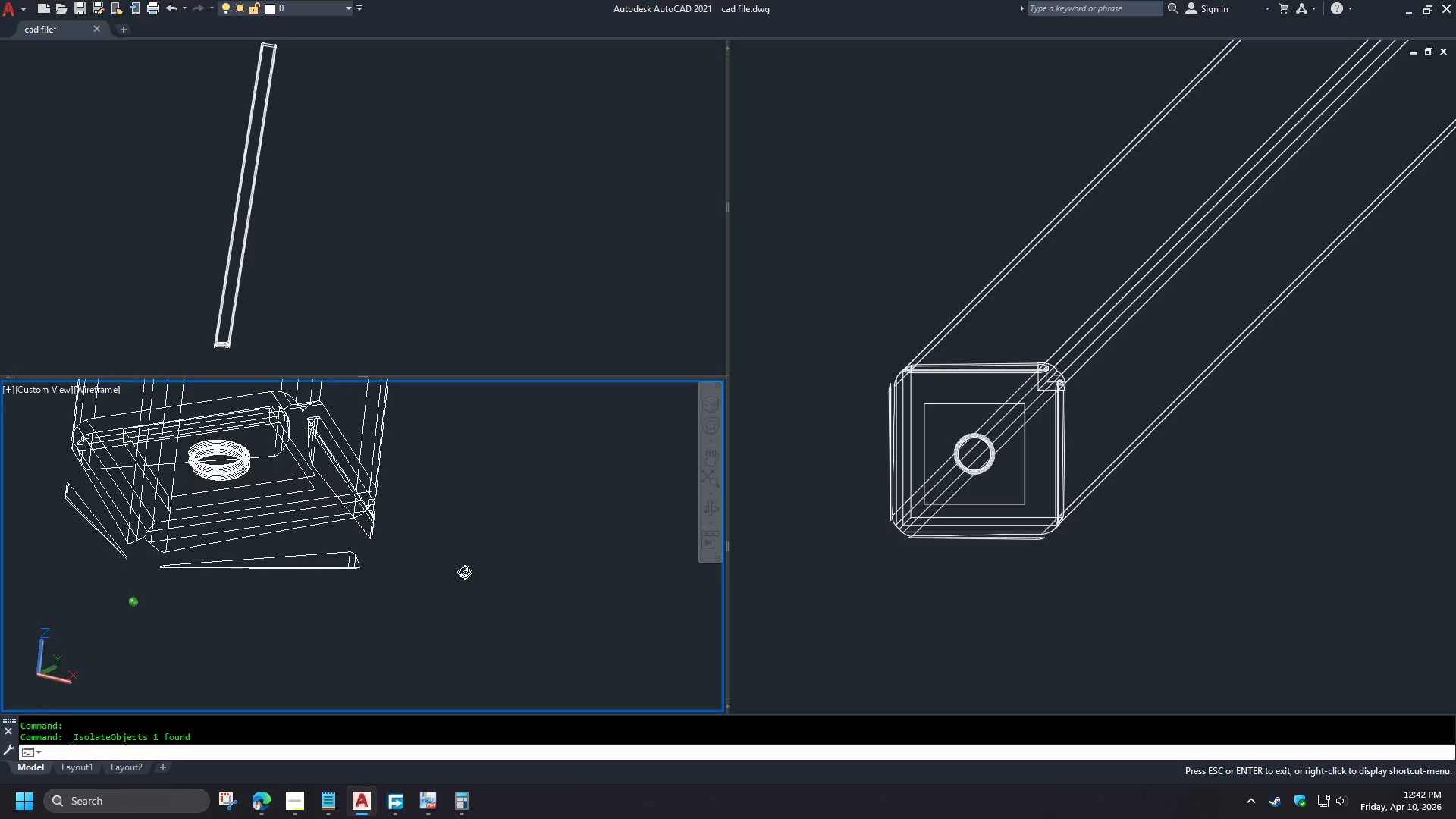 
hold_key(key=ShiftLeft, duration=0.73)
 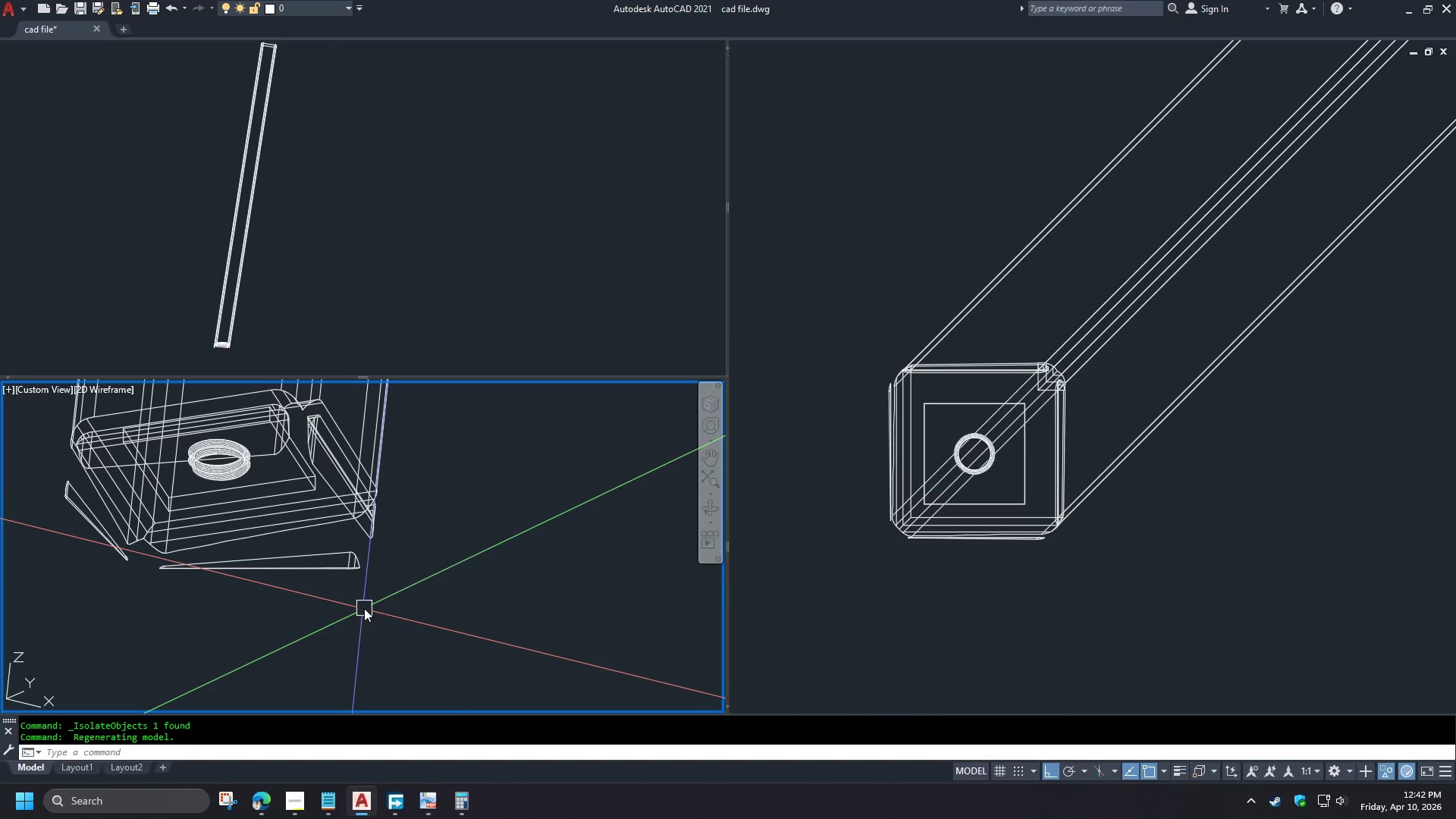 
type(3d)
key(Escape)
key(Escape)
type(soli)
 